 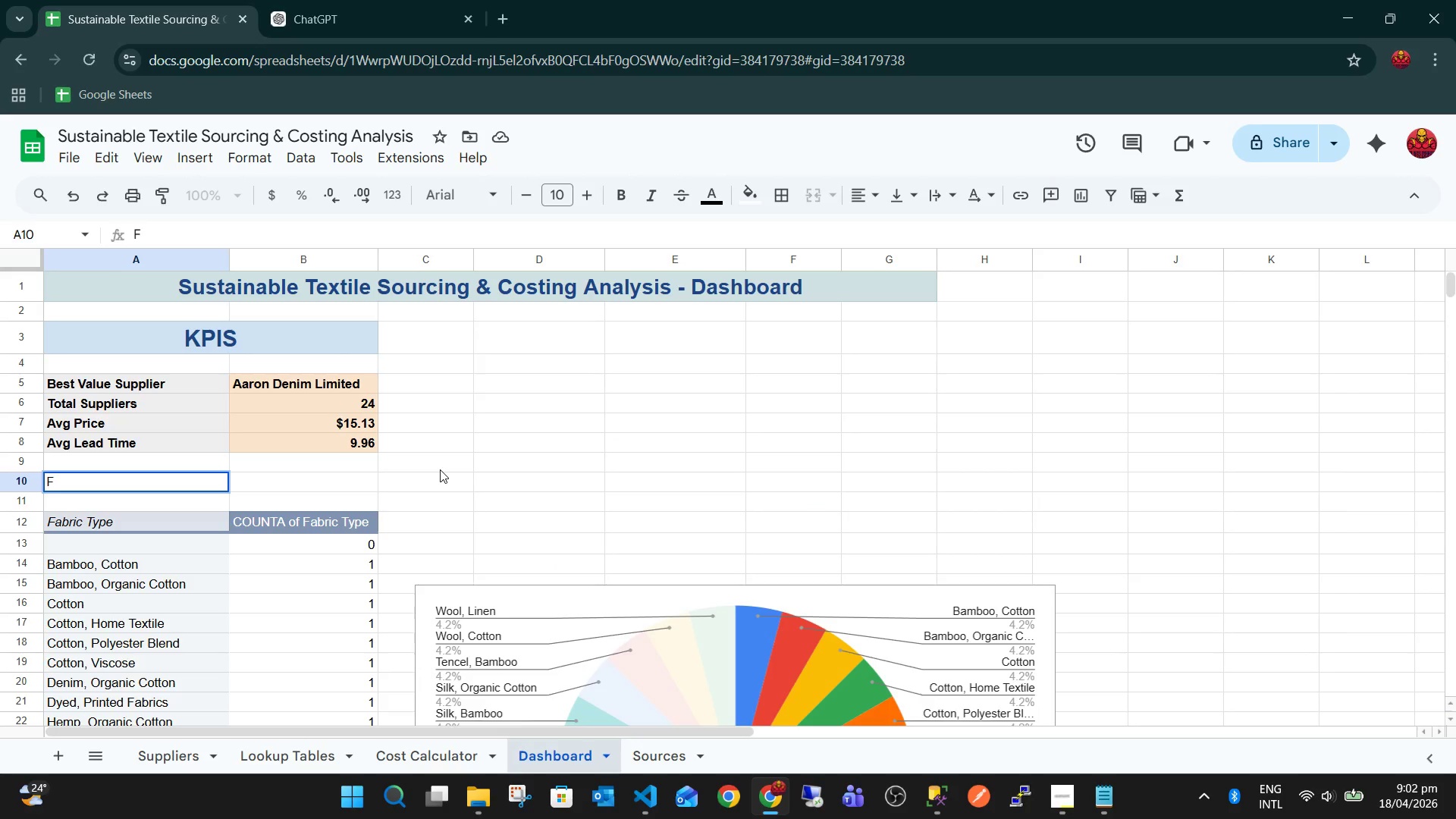 
hold_key(key=ShiftLeft, duration=4.47)
 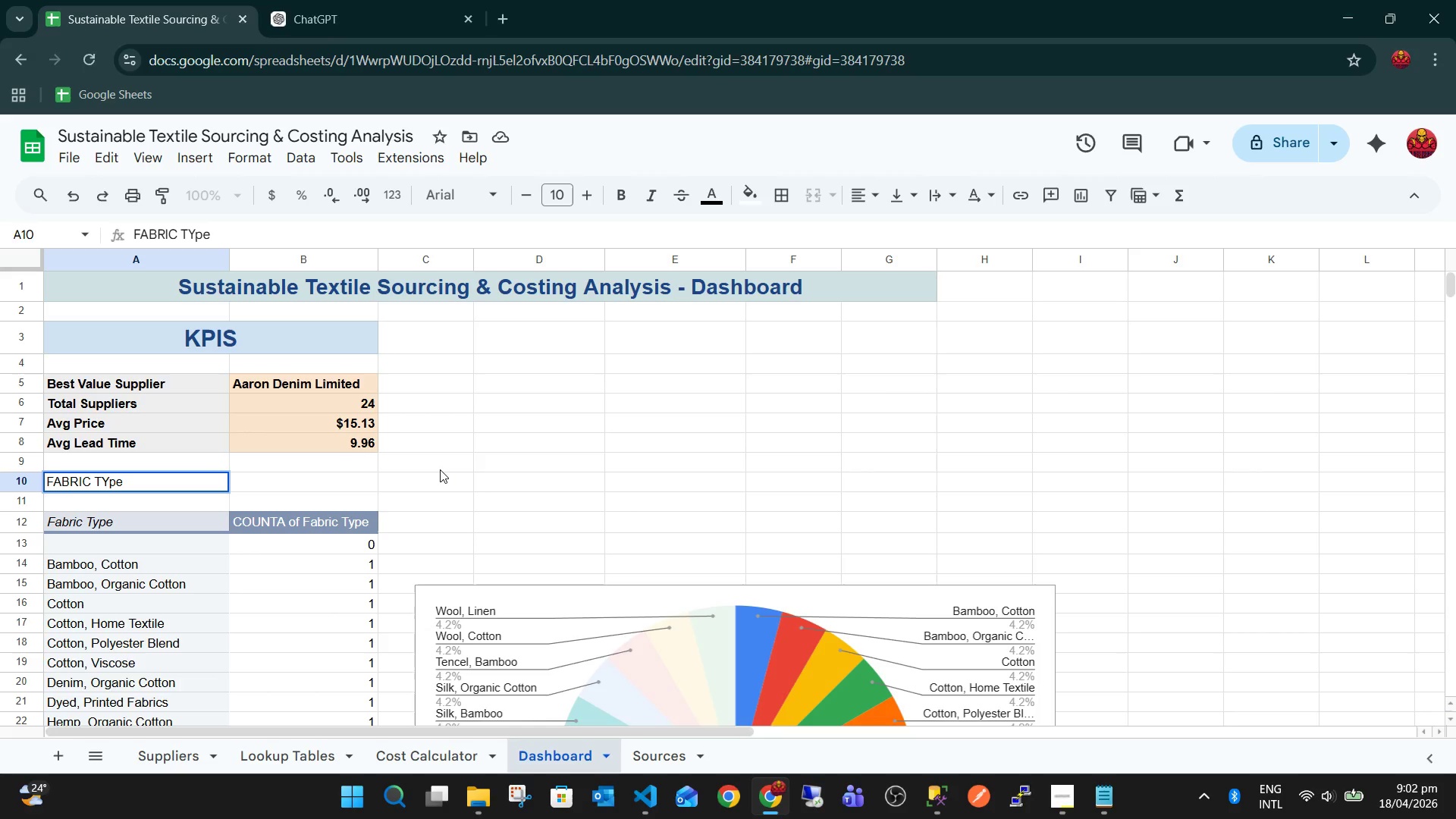 
hold_key(key=ShiftLeft, duration=0.38)
 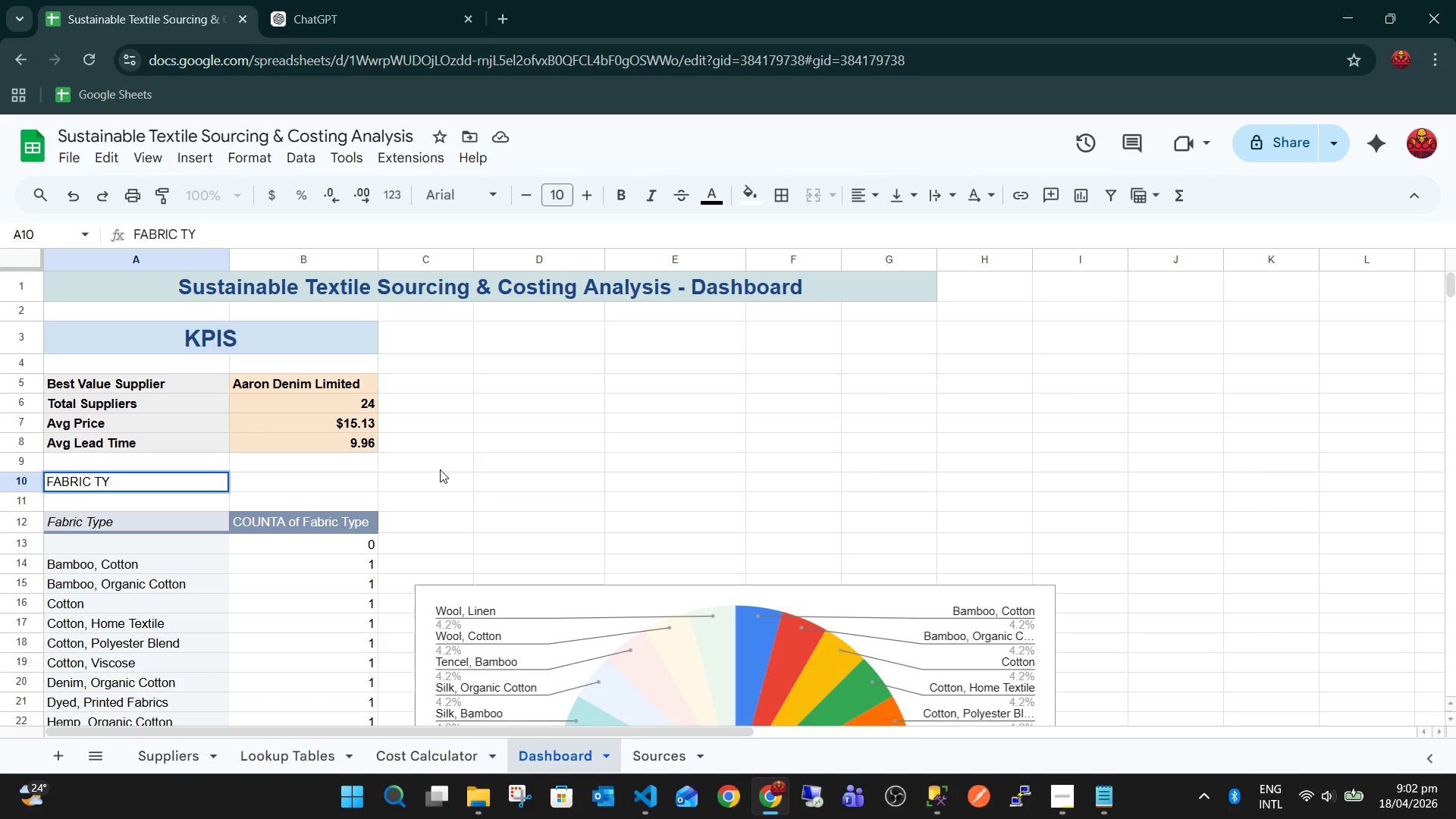 
hold_key(key=ShiftLeft, duration=3.67)
 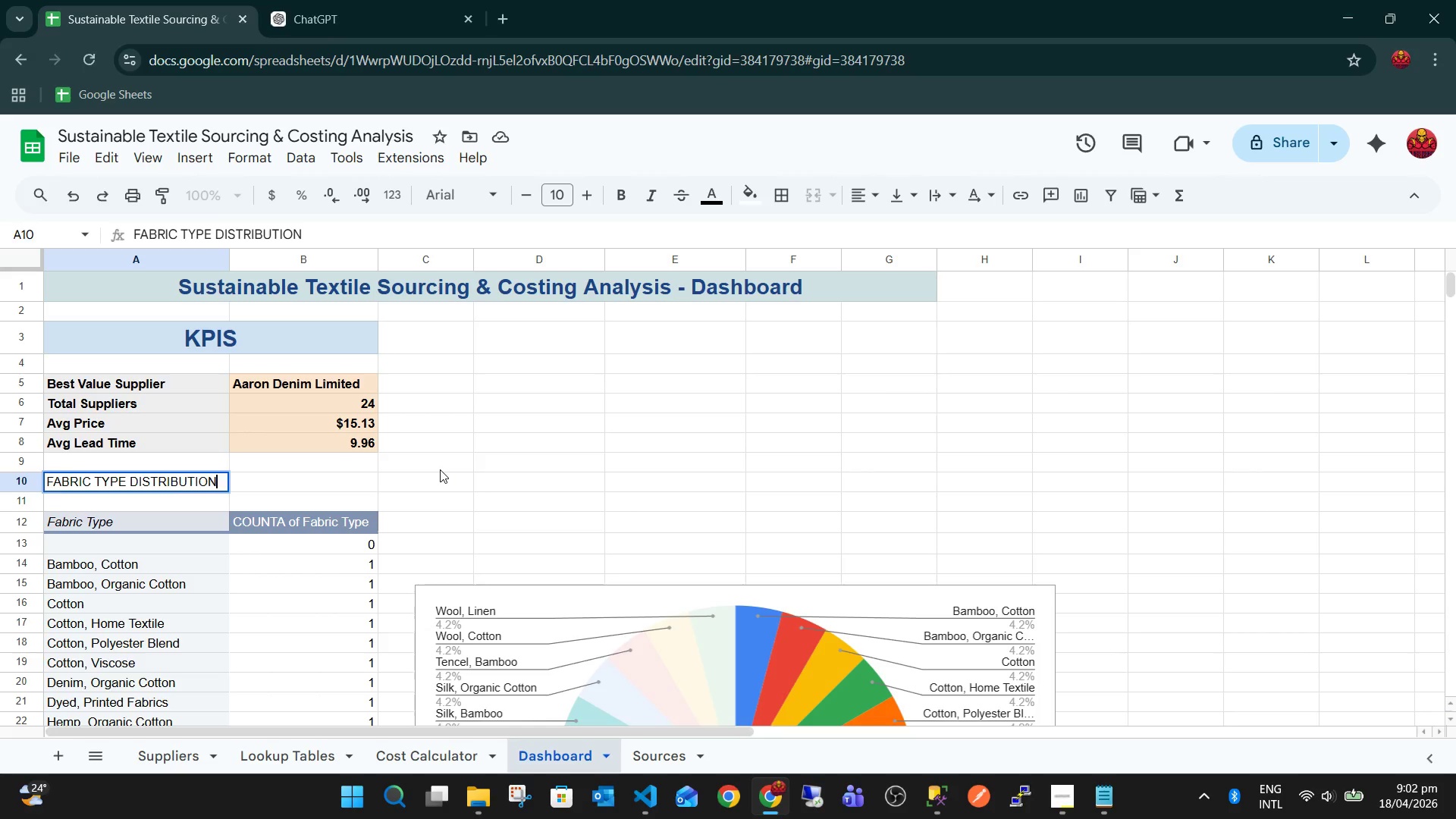 
key(Enter)
 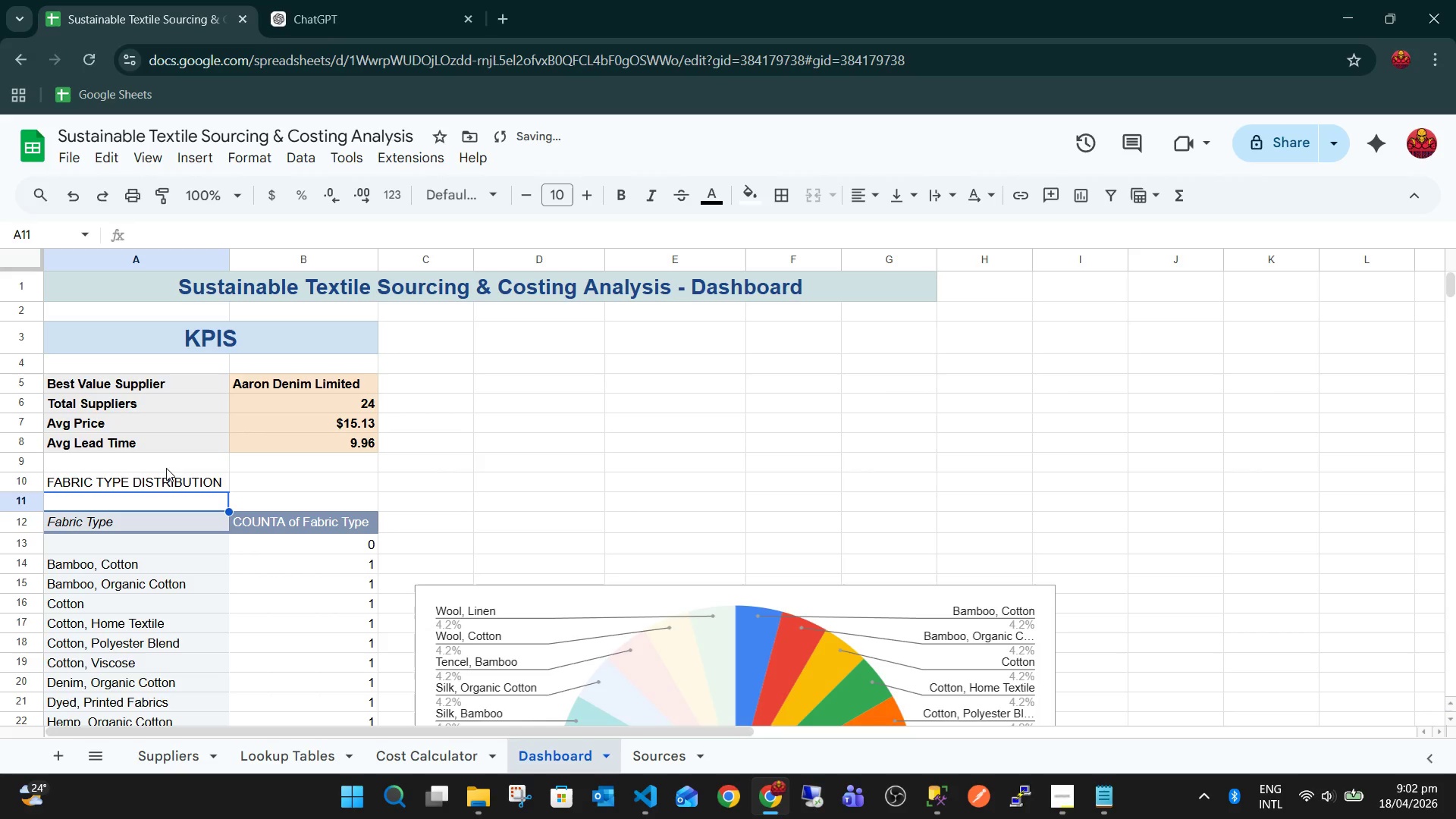 
left_click([226, 344])
 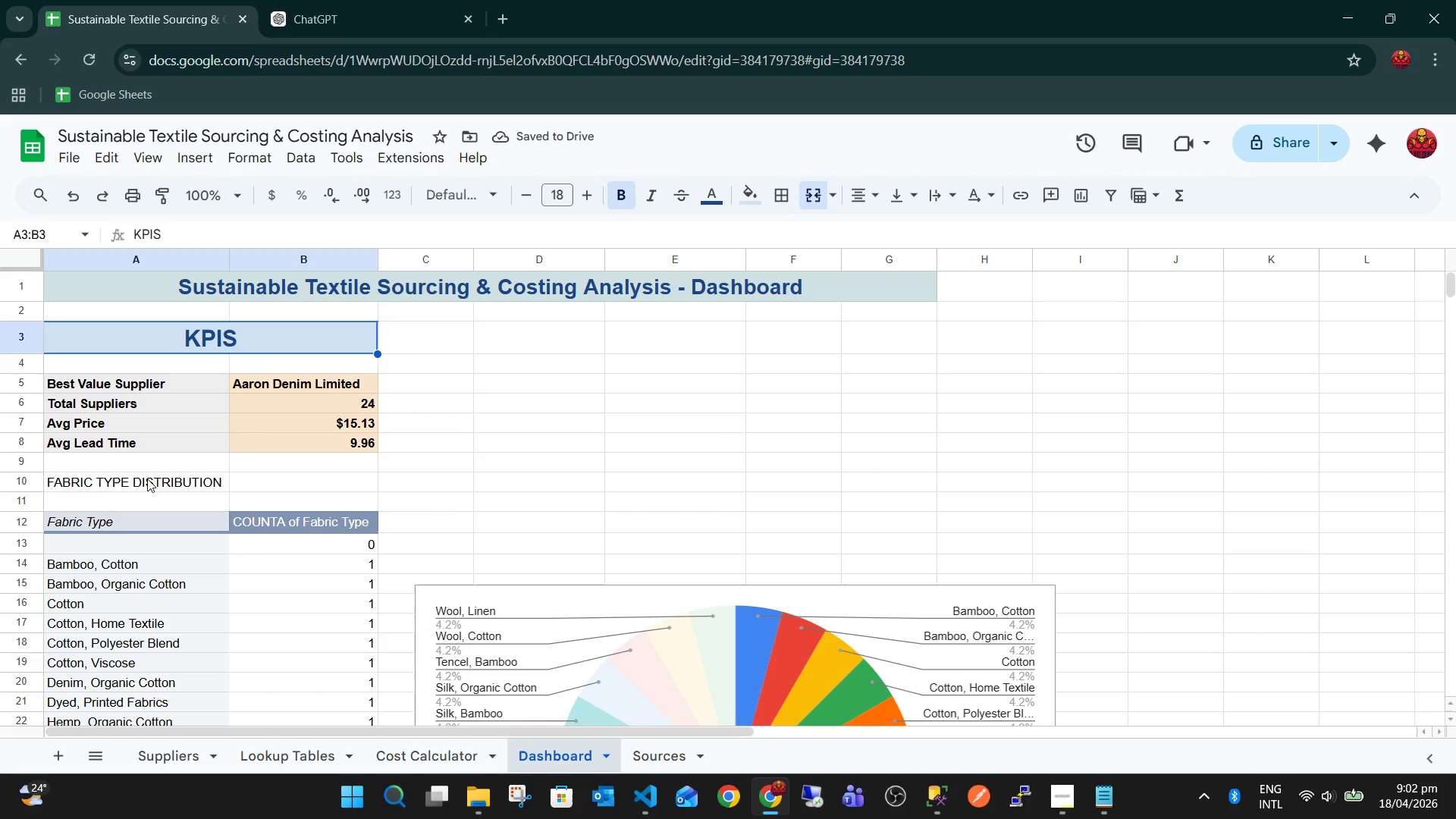 
scroll: coordinate [296, 452], scroll_direction: down, amount: 9.0
 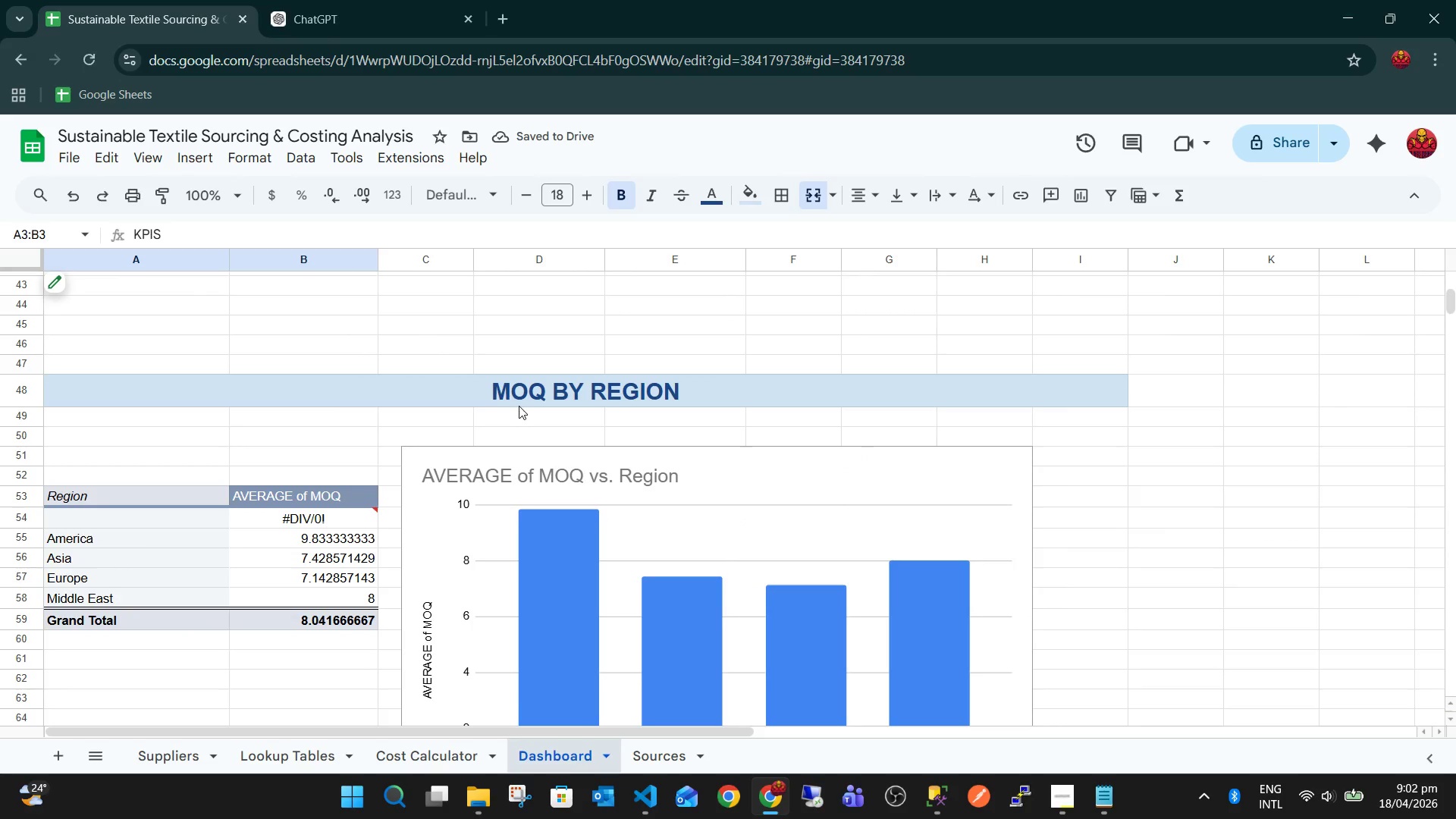 
scroll: coordinate [378, 401], scroll_direction: up, amount: 11.0
 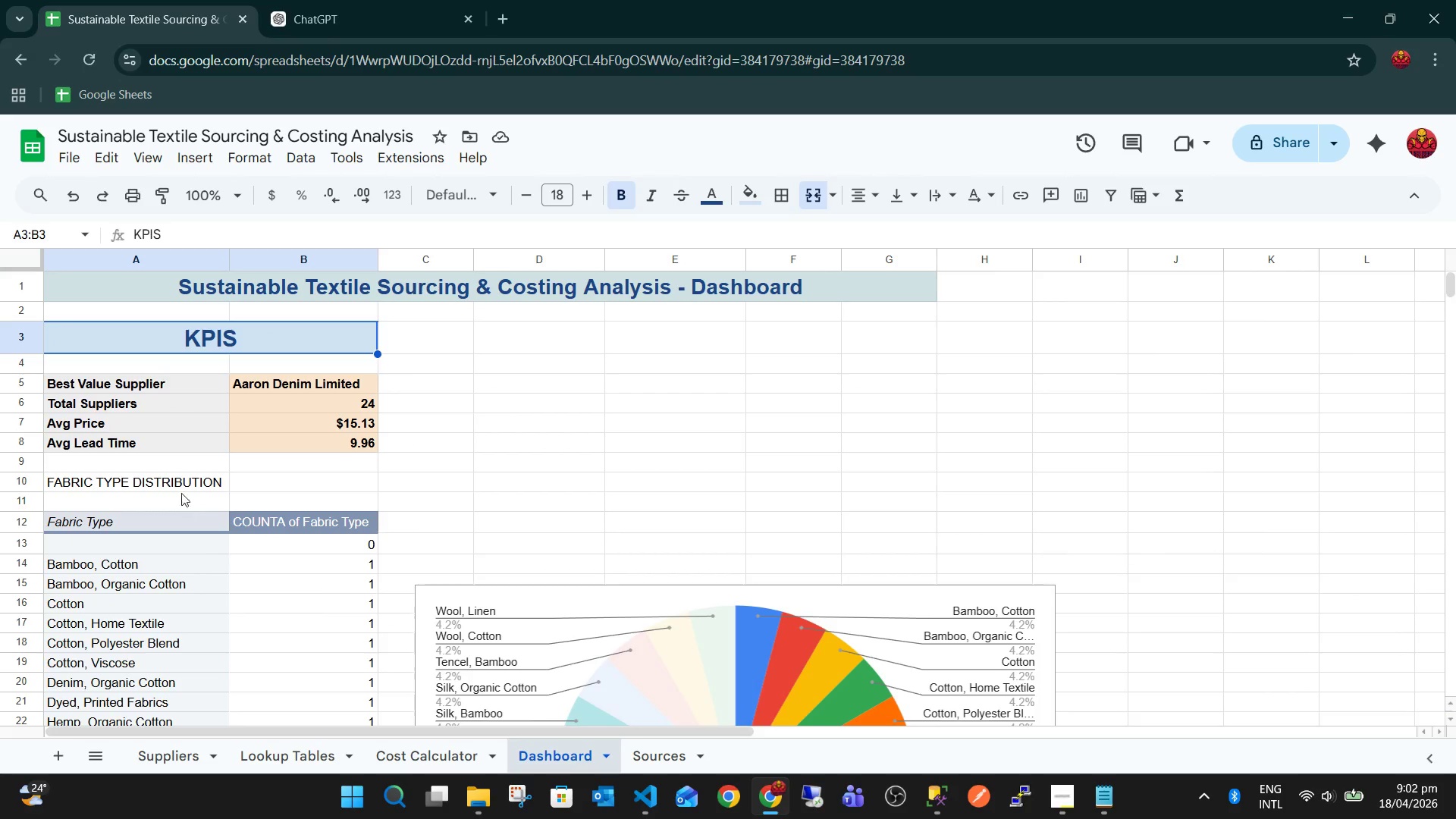 
left_click([170, 474])
 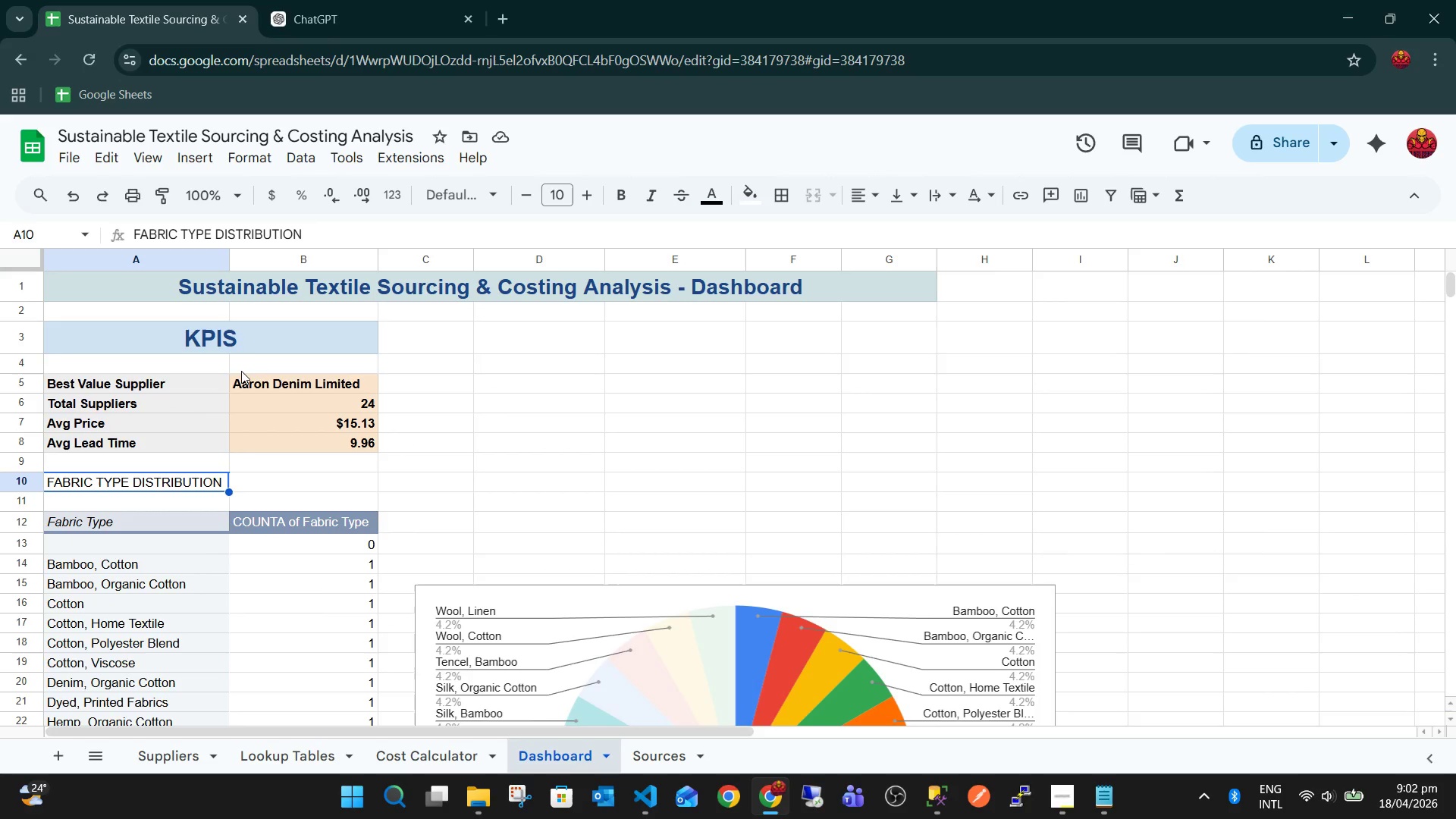 
left_click([251, 342])
 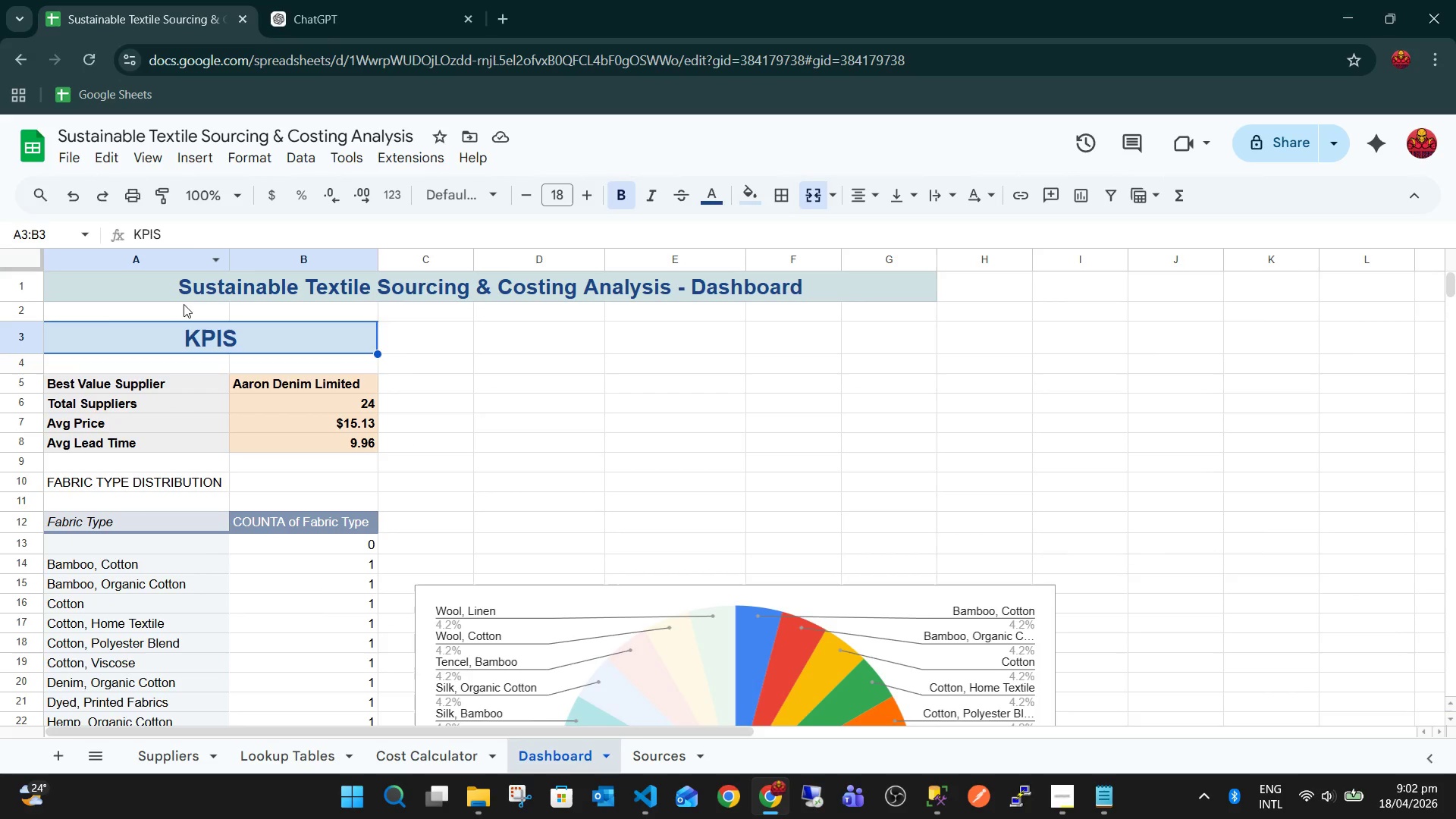 
left_click([163, 196])
 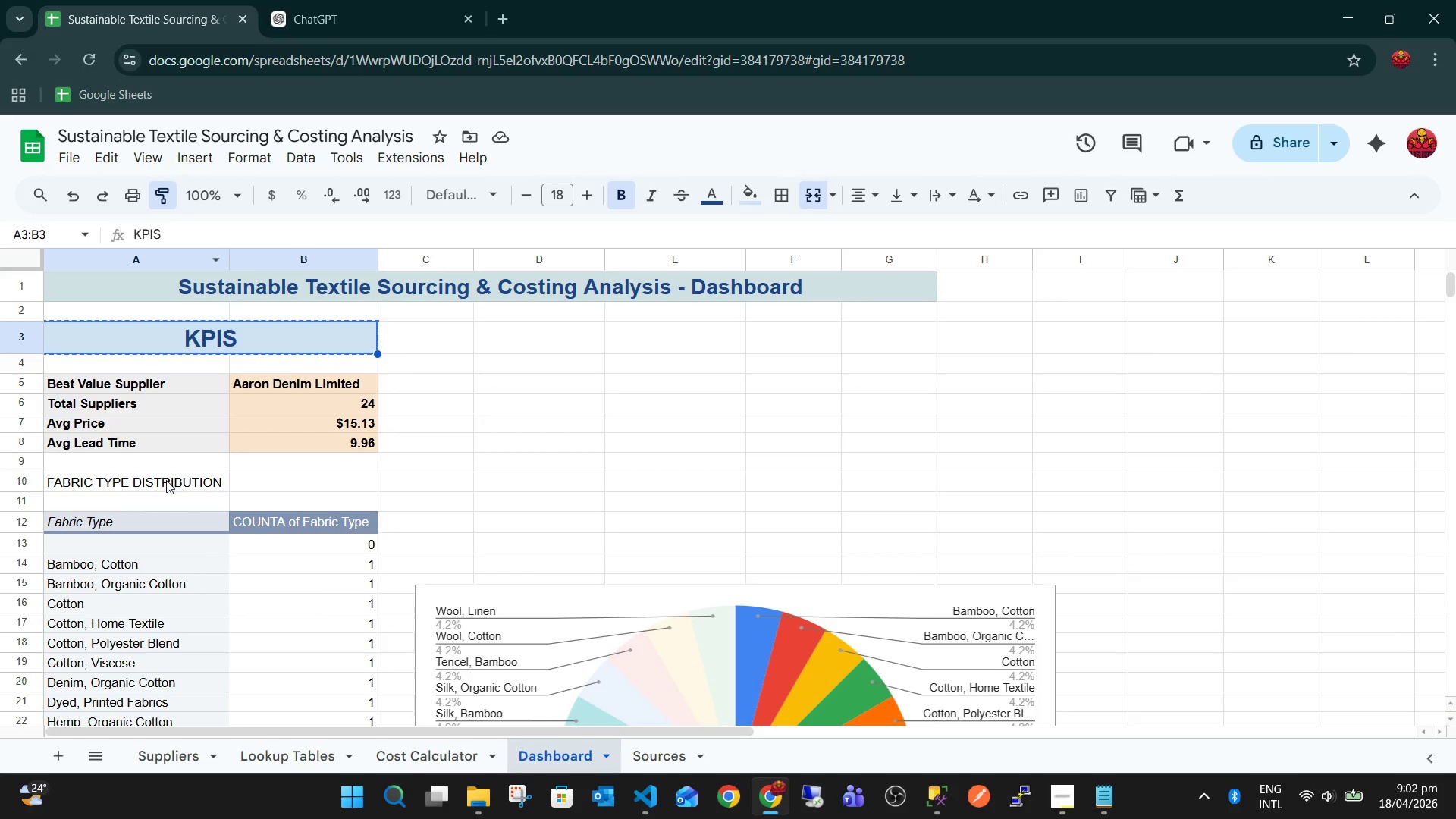 
left_click([165, 480])
 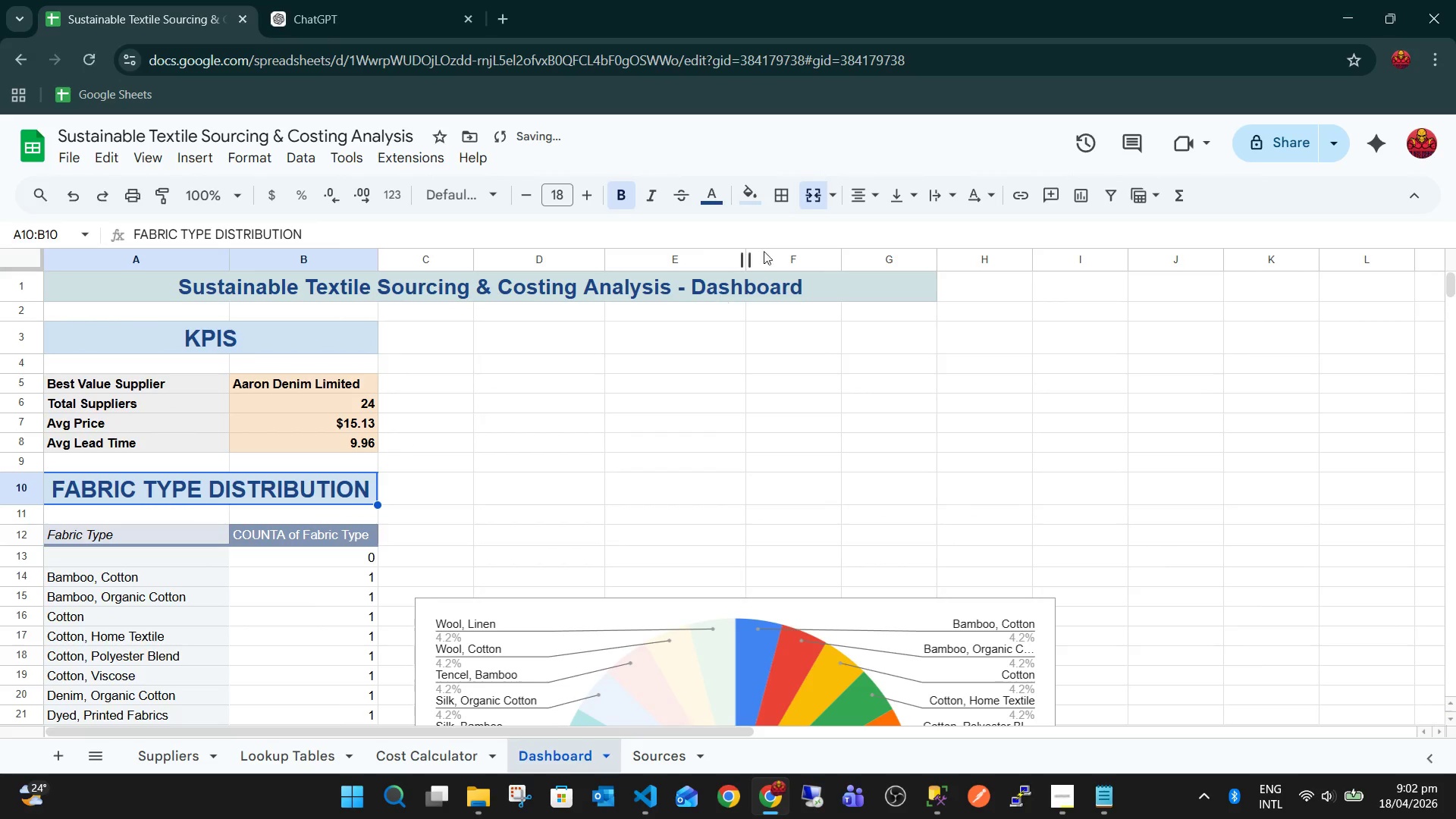 
left_click([833, 194])
 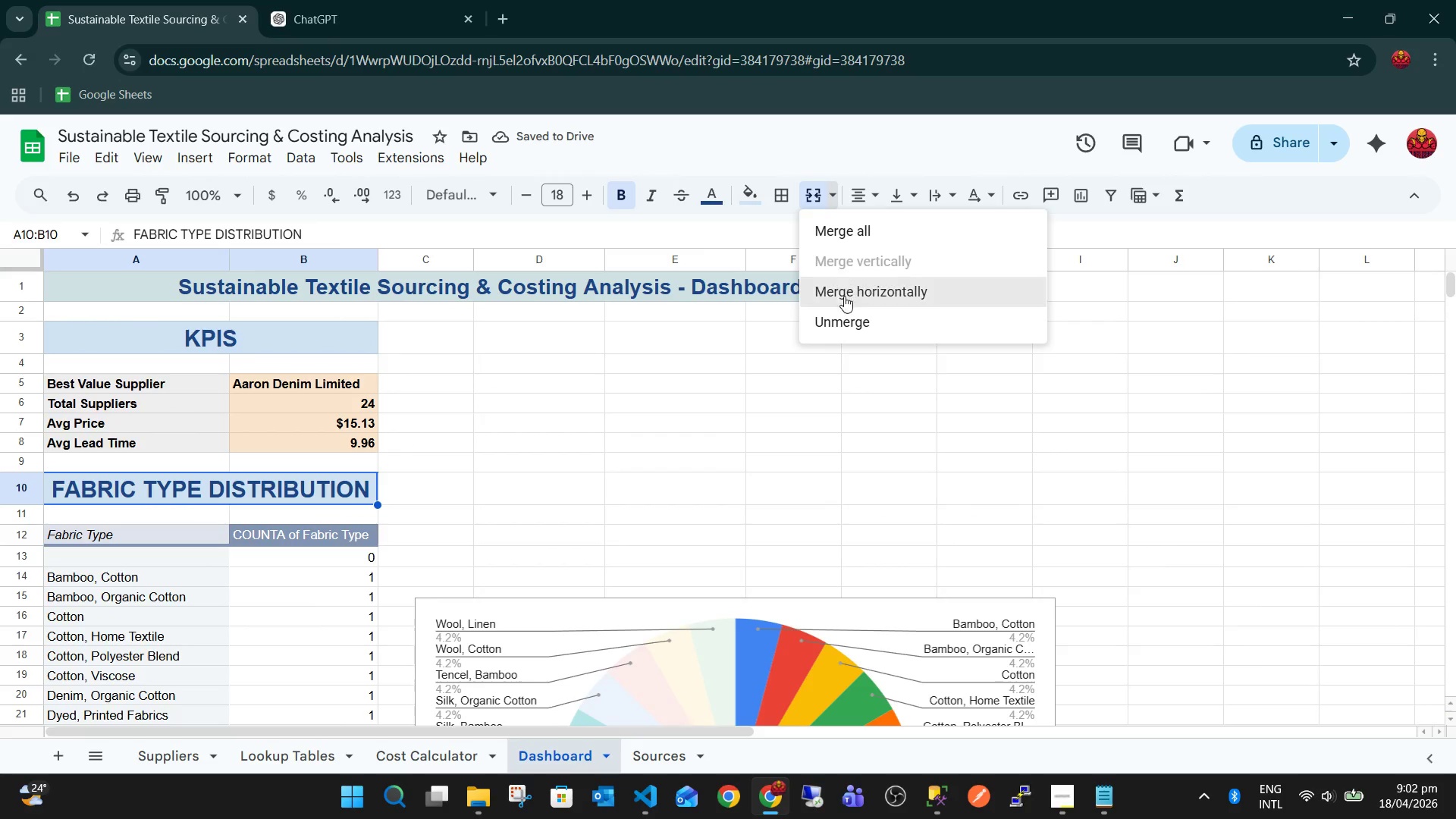 
left_click([846, 323])
 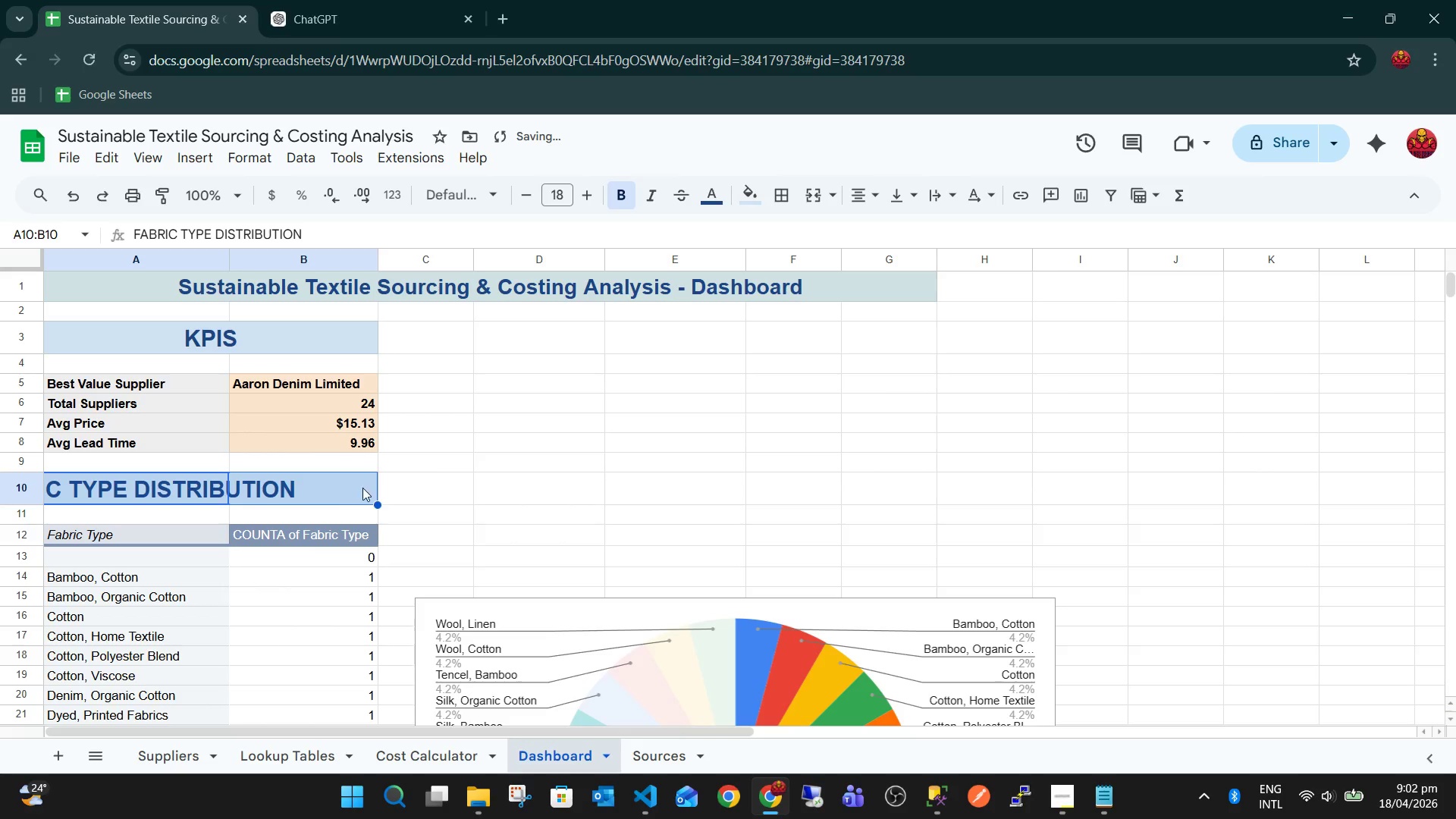 
left_click([334, 492])
 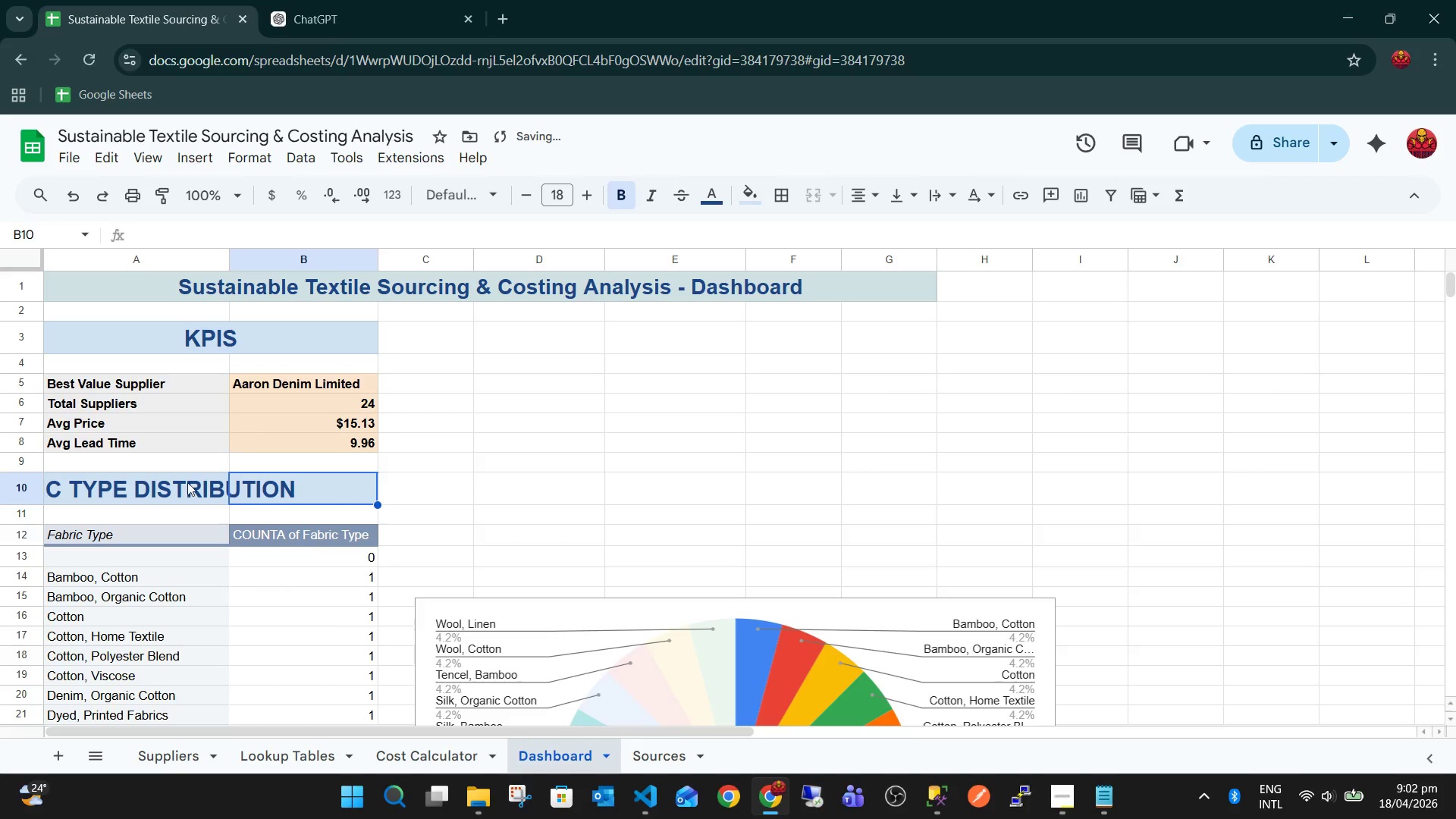 
left_click([133, 482])
 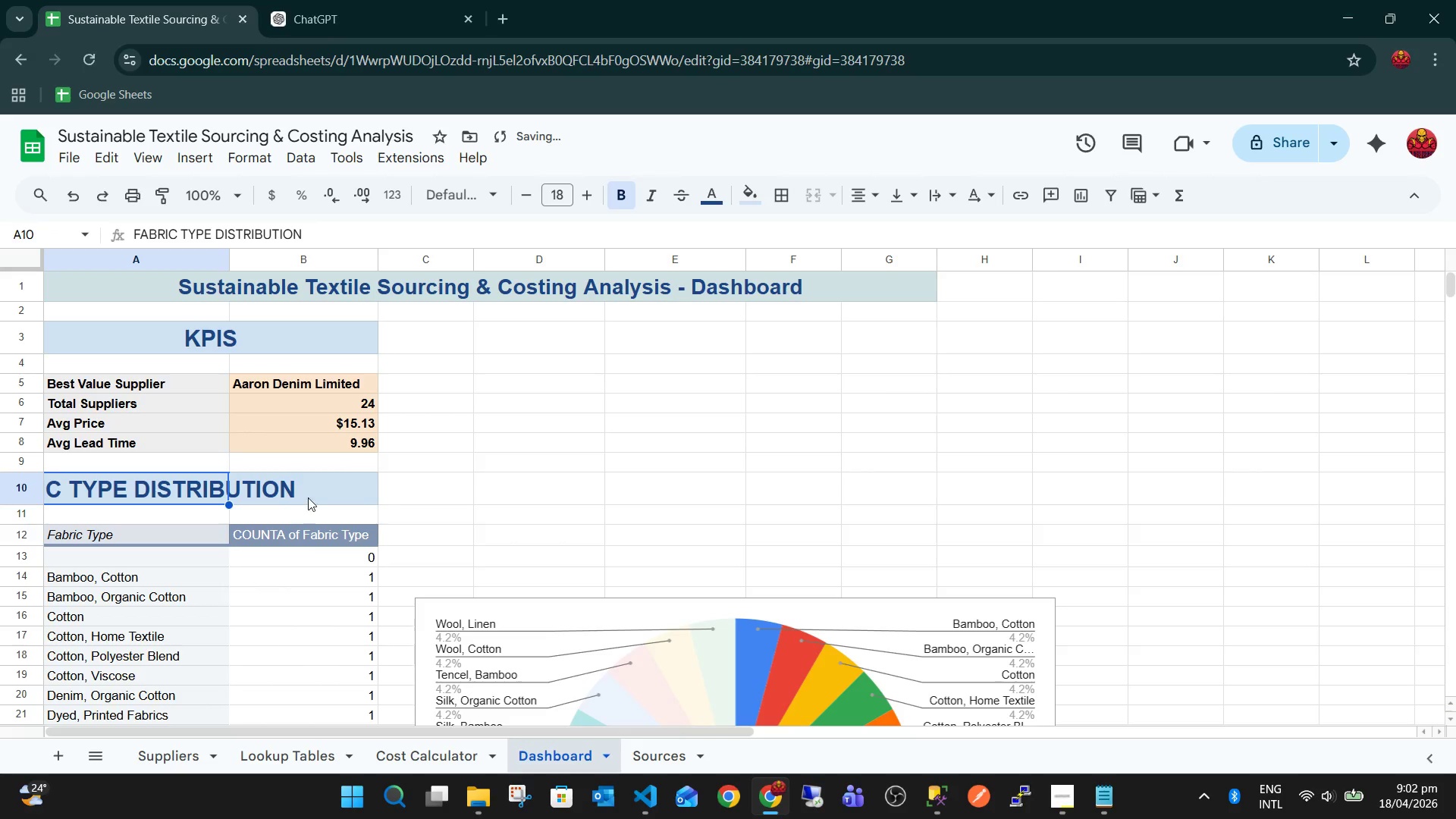 
hold_key(key=ShiftLeft, duration=2.03)
left_click([937, 487])
 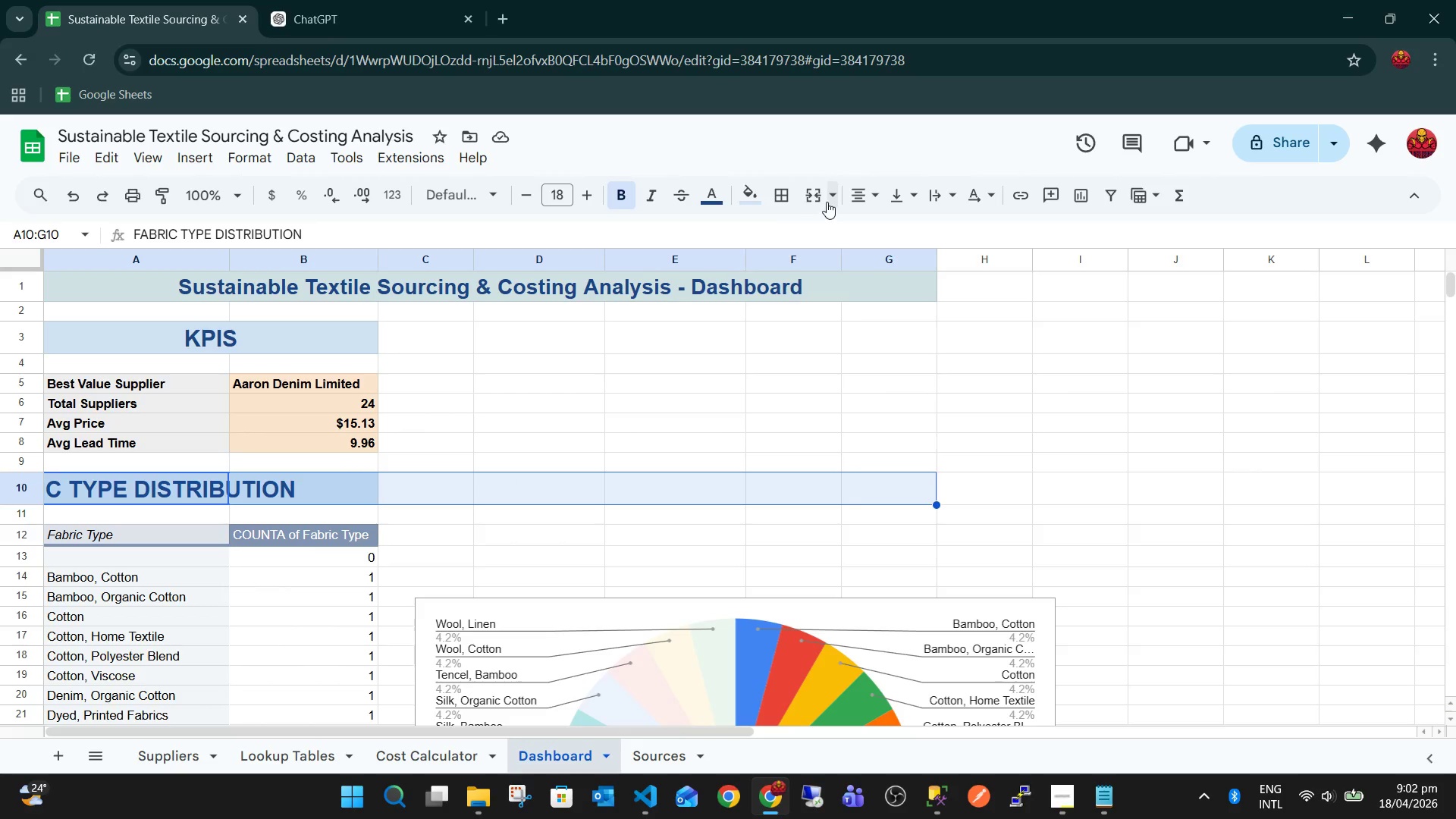 
double_click([849, 236])
 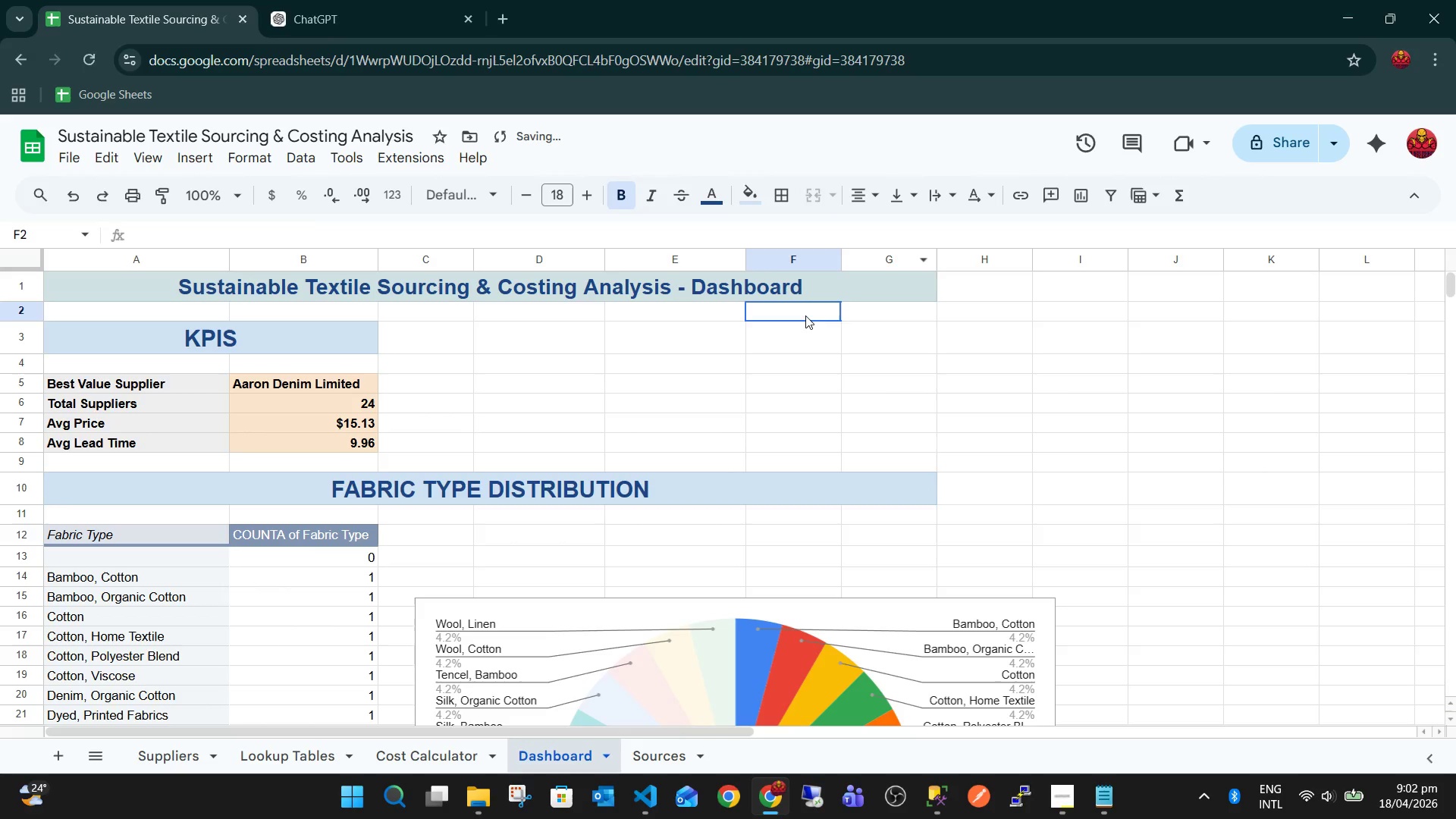 
scroll: coordinate [679, 387], scroll_direction: down, amount: 7.0
 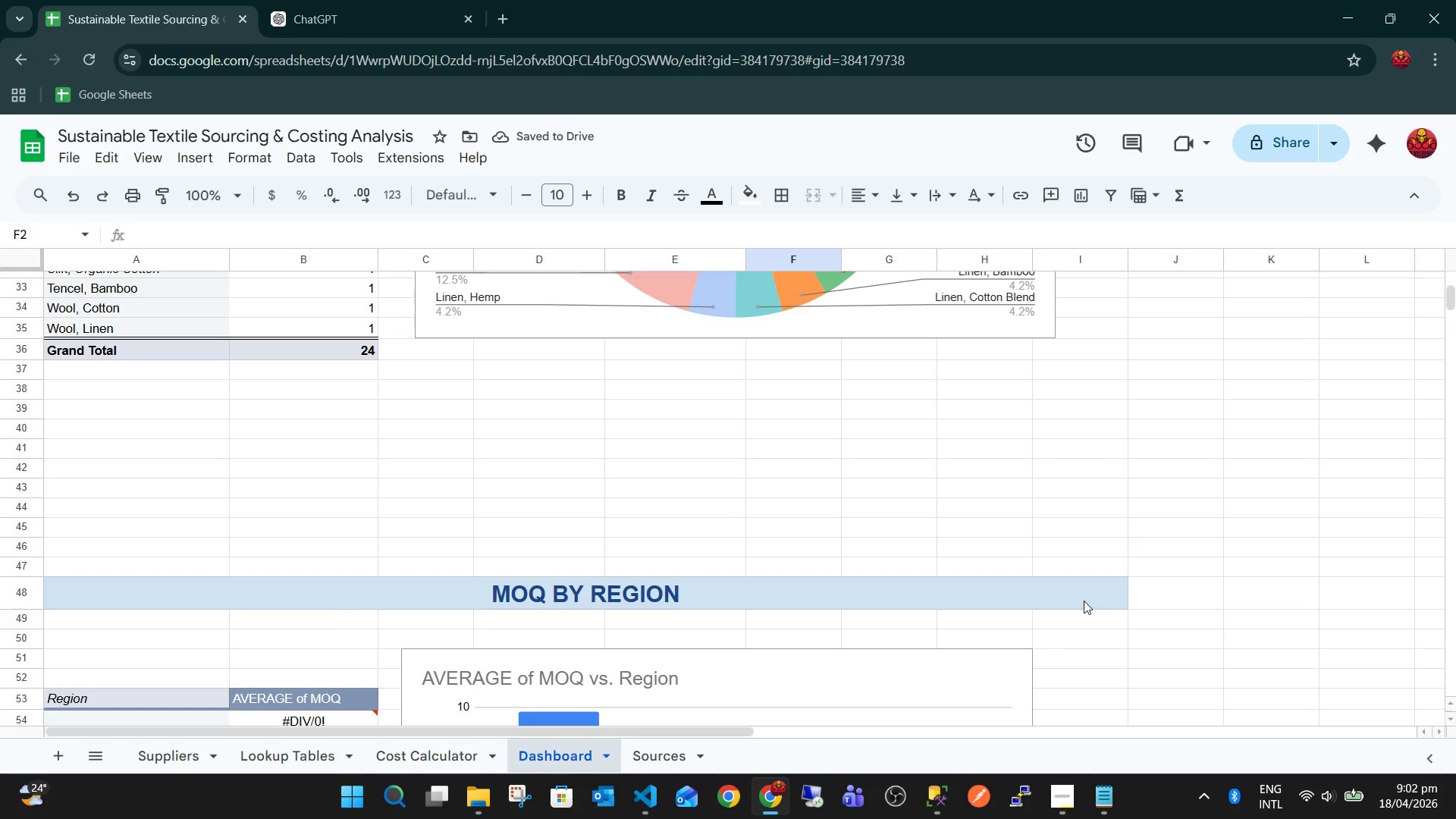 
left_click([1178, 593])
 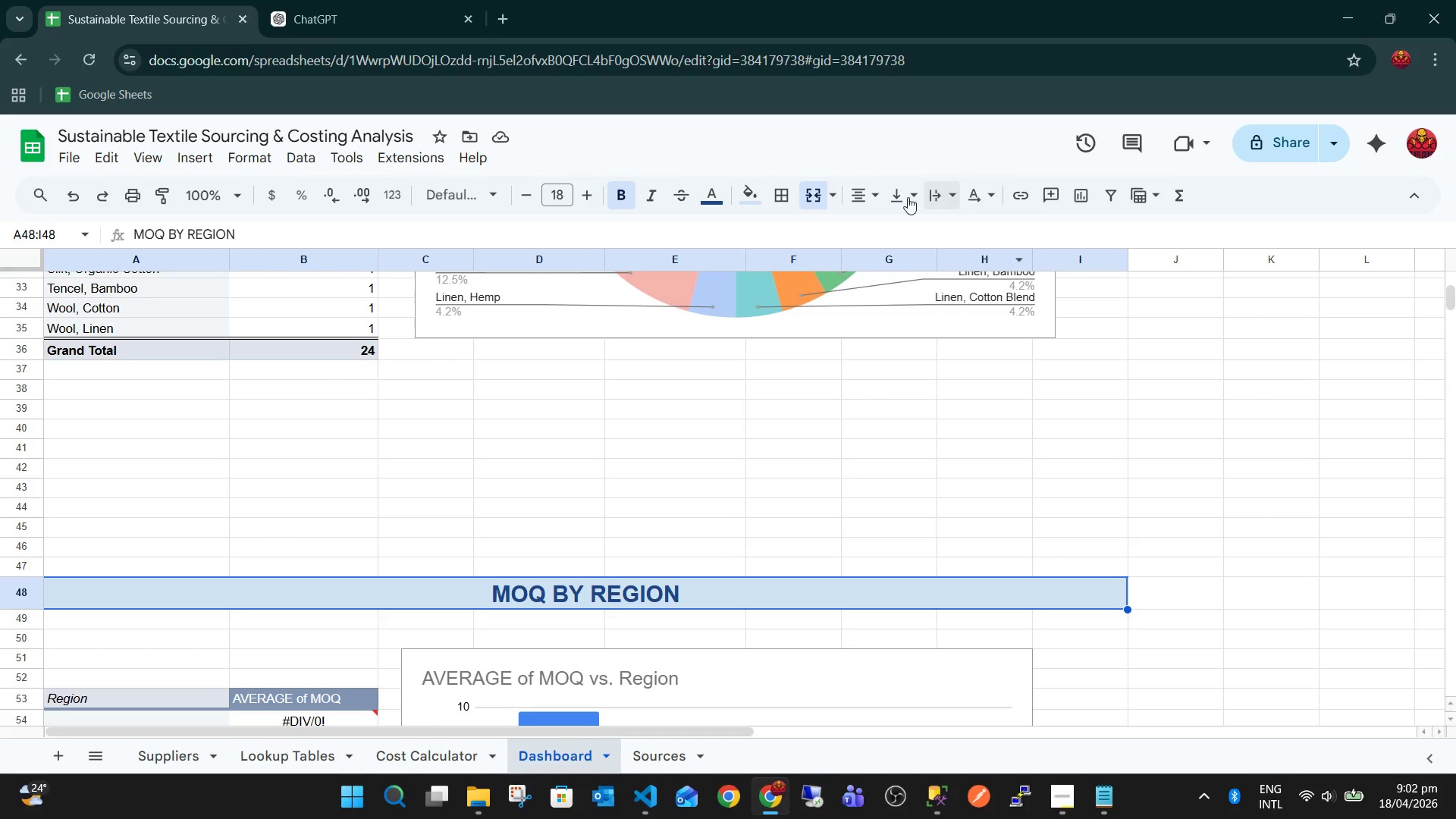 
left_click([835, 197])
 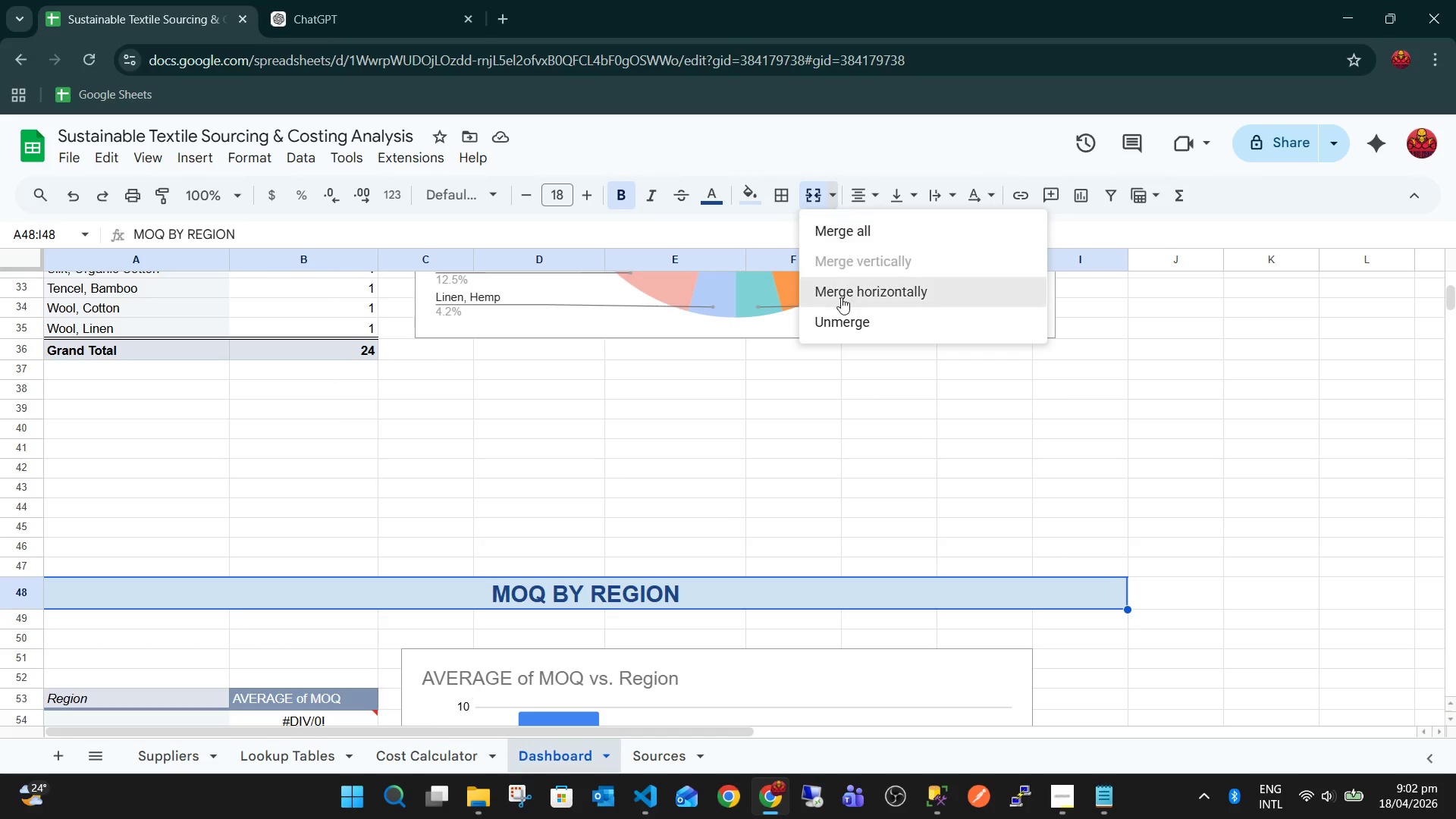 
left_click([841, 331])
 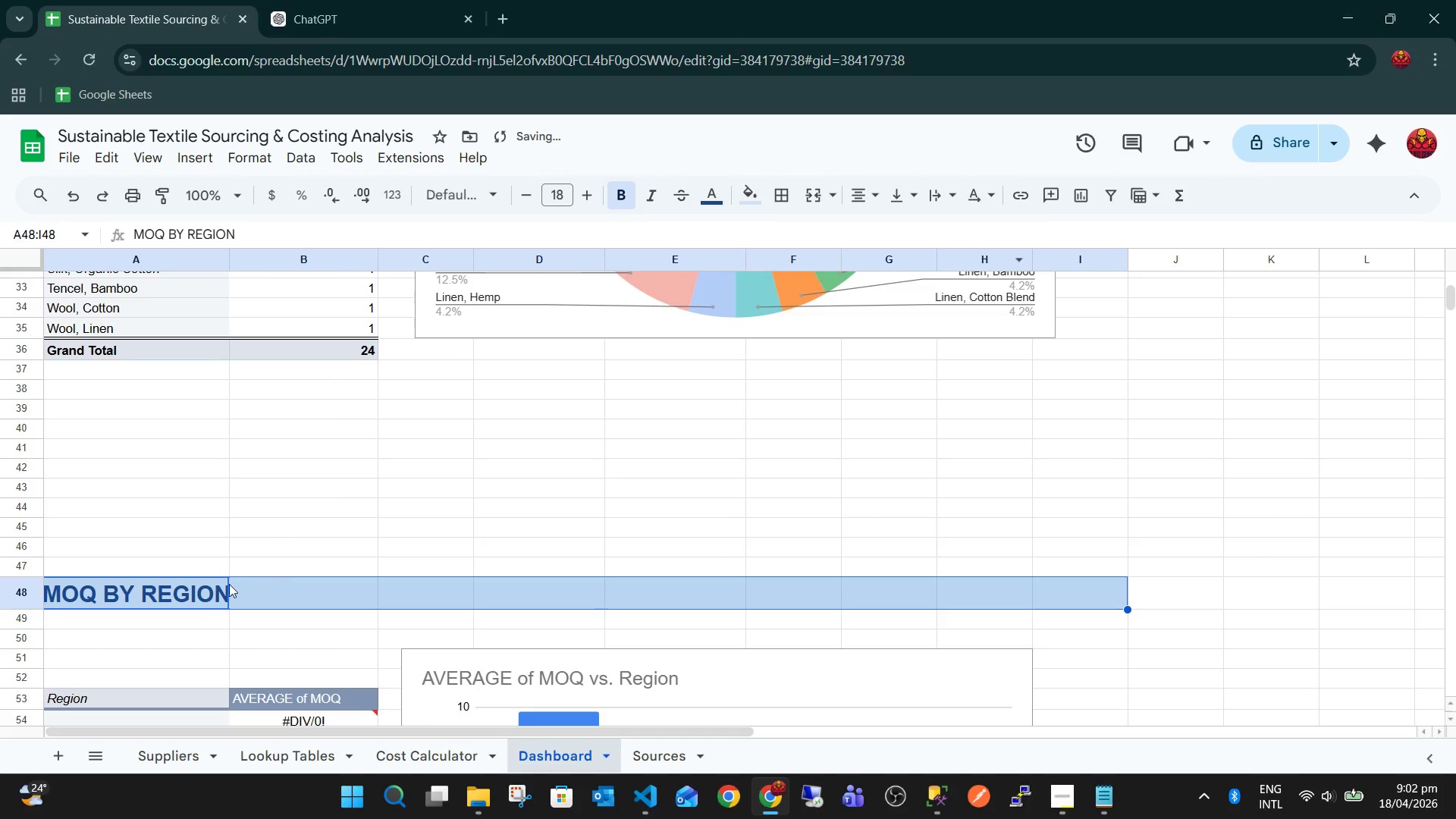 
left_click([190, 598])
 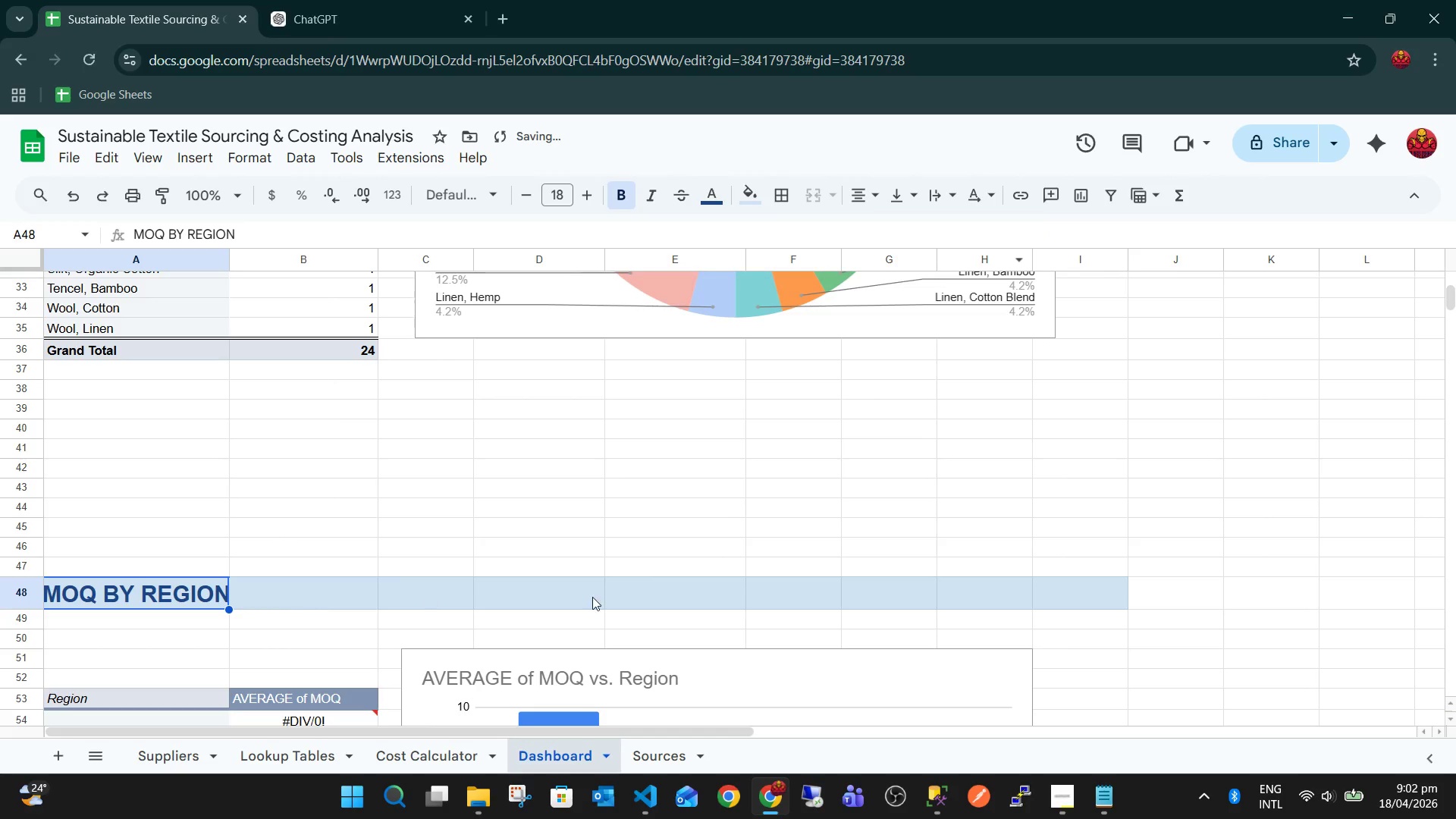 
hold_key(key=ShiftLeft, duration=1.76)
left_click([975, 589])
 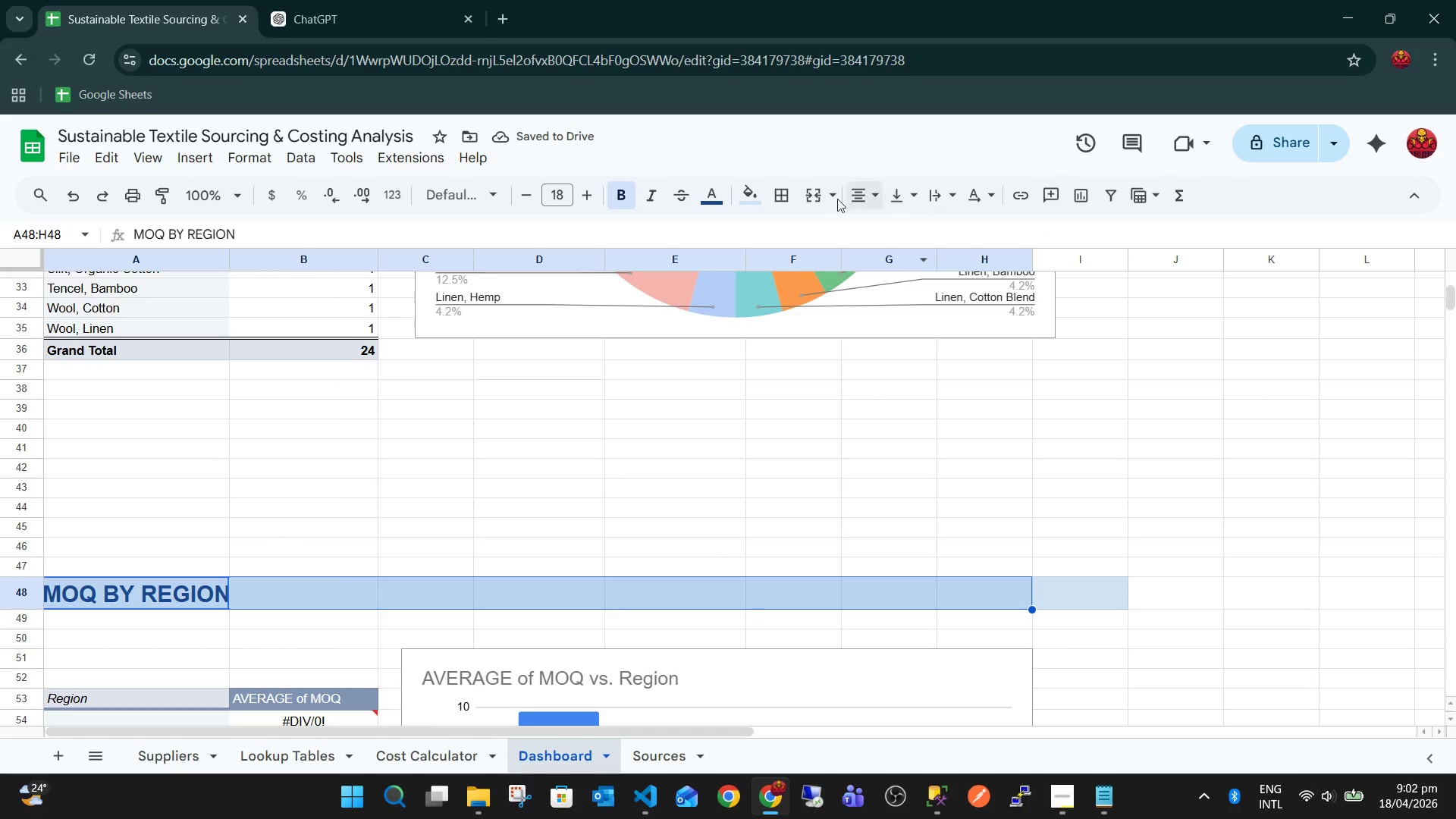 
left_click([830, 199])
 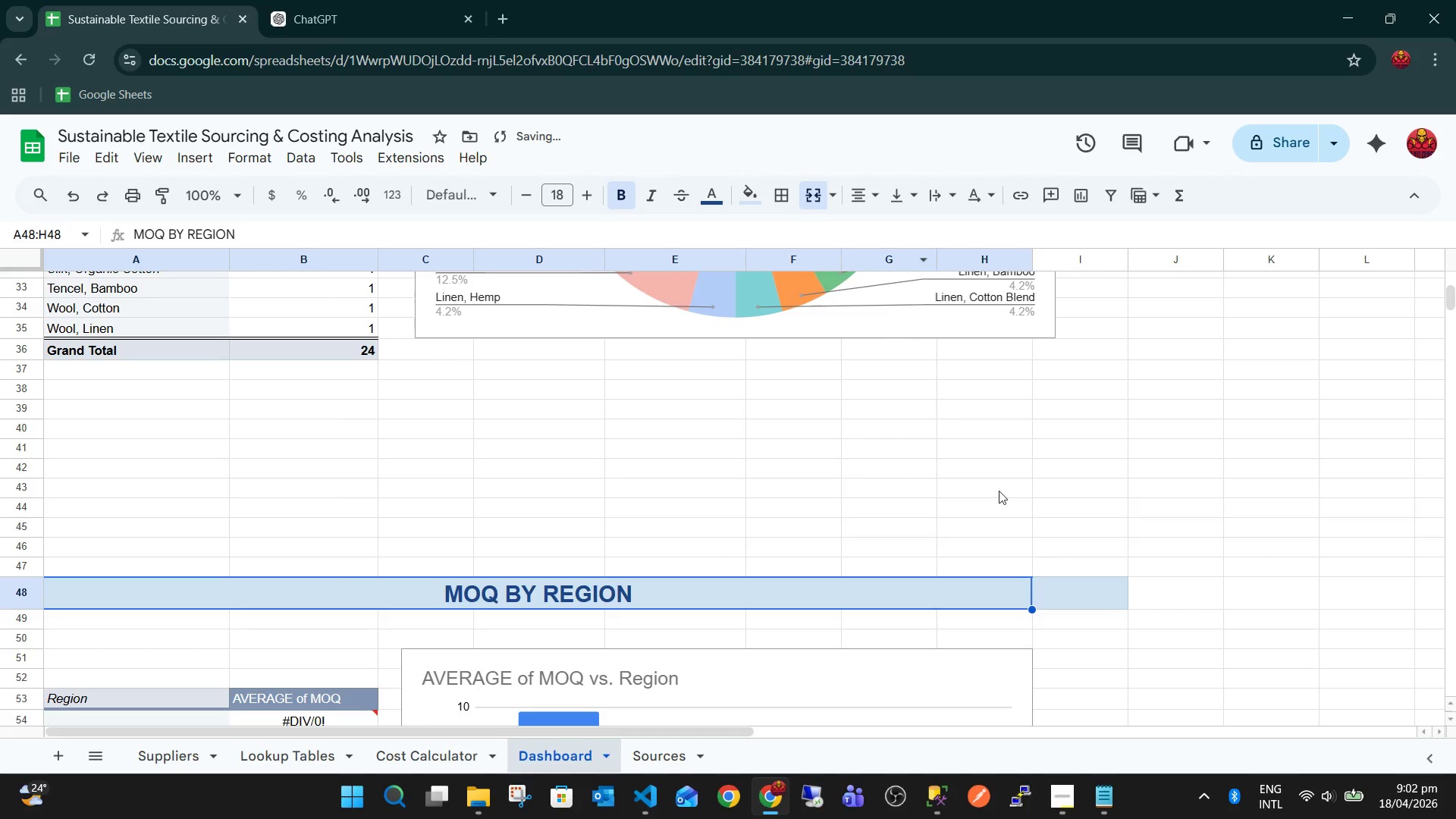 
left_click([1087, 587])
 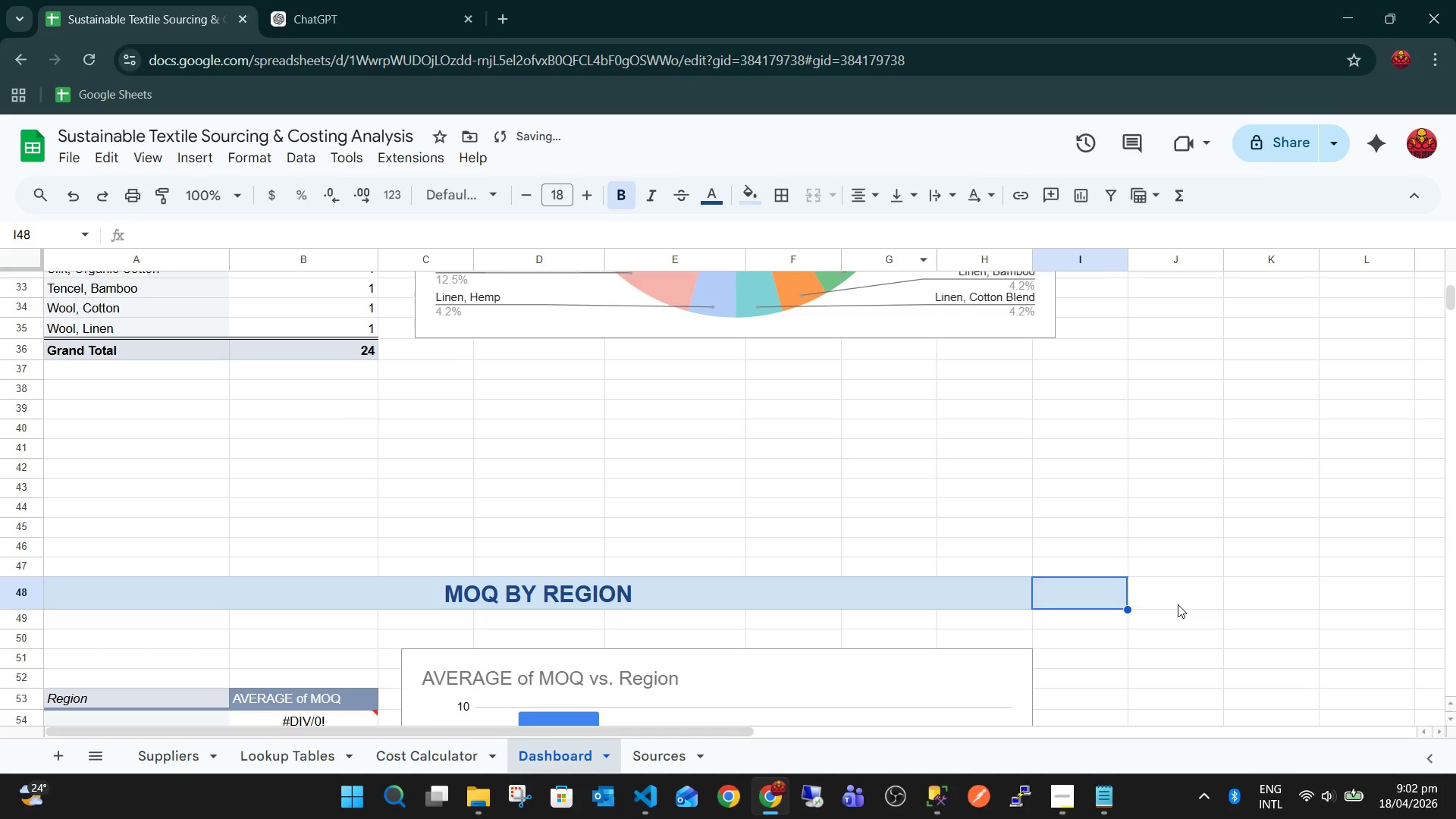 
left_click([1178, 604])
 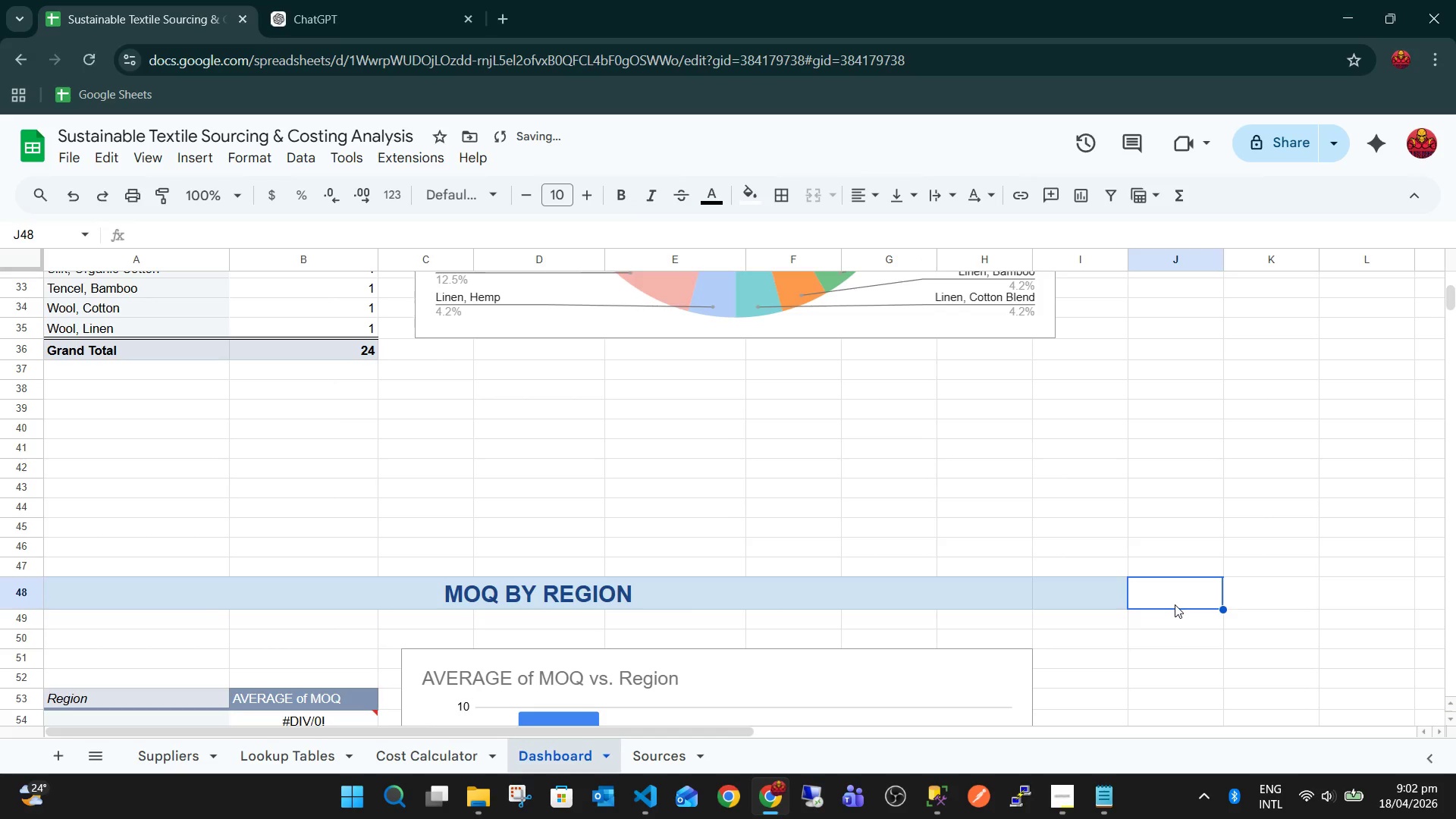 
key(Control+C)
 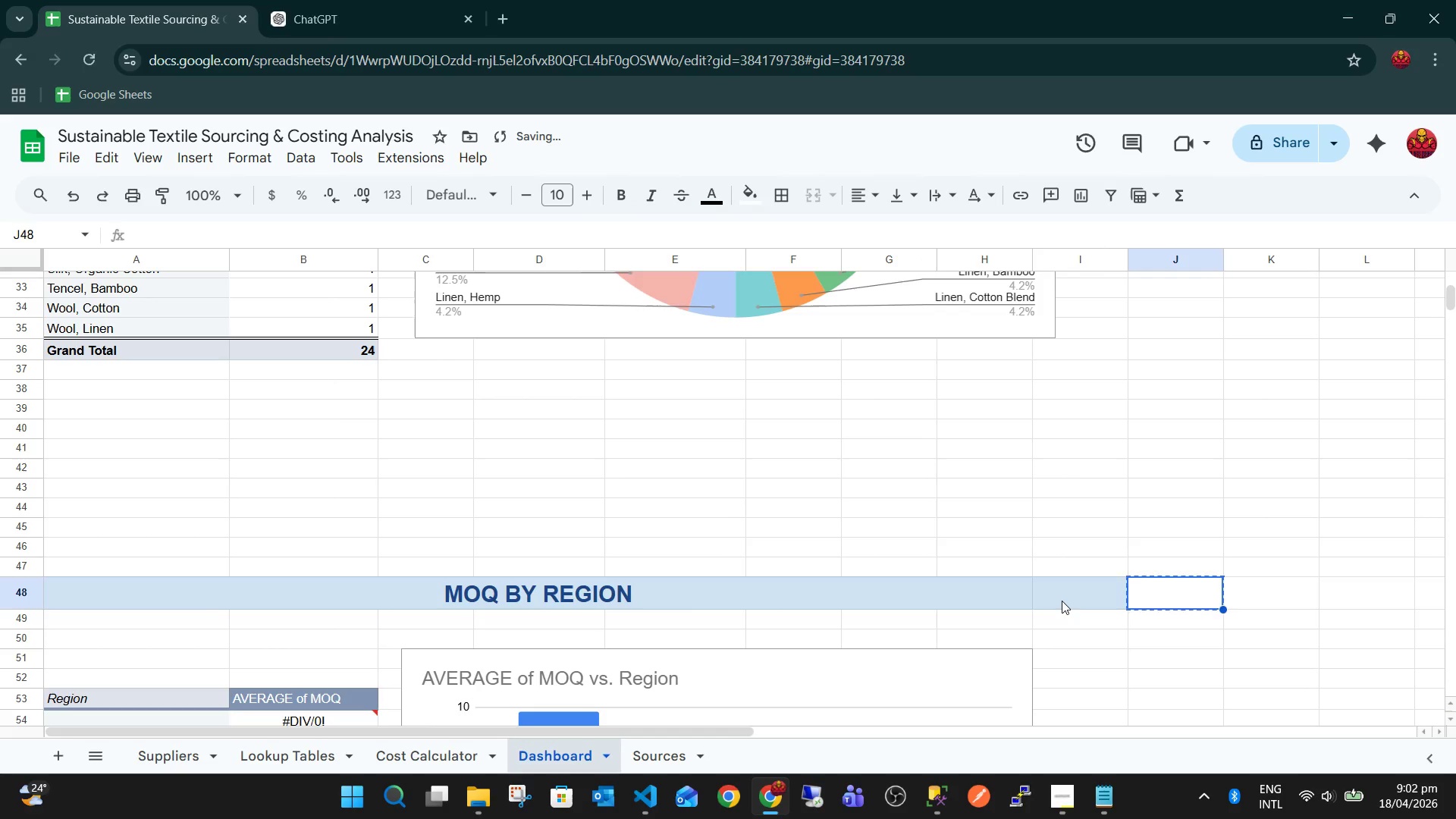 
left_click([1061, 601])
 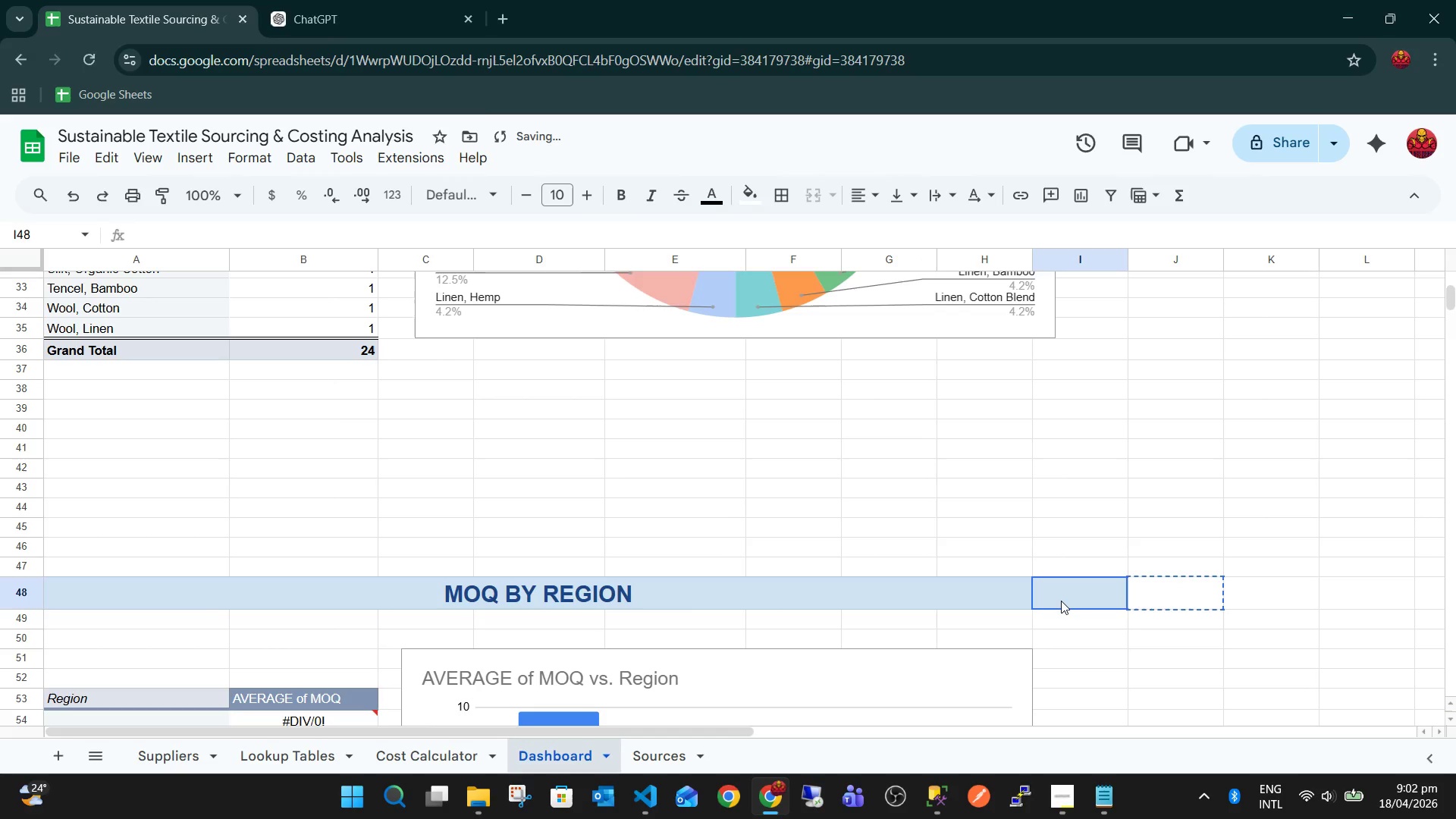 
key(Control+V)
 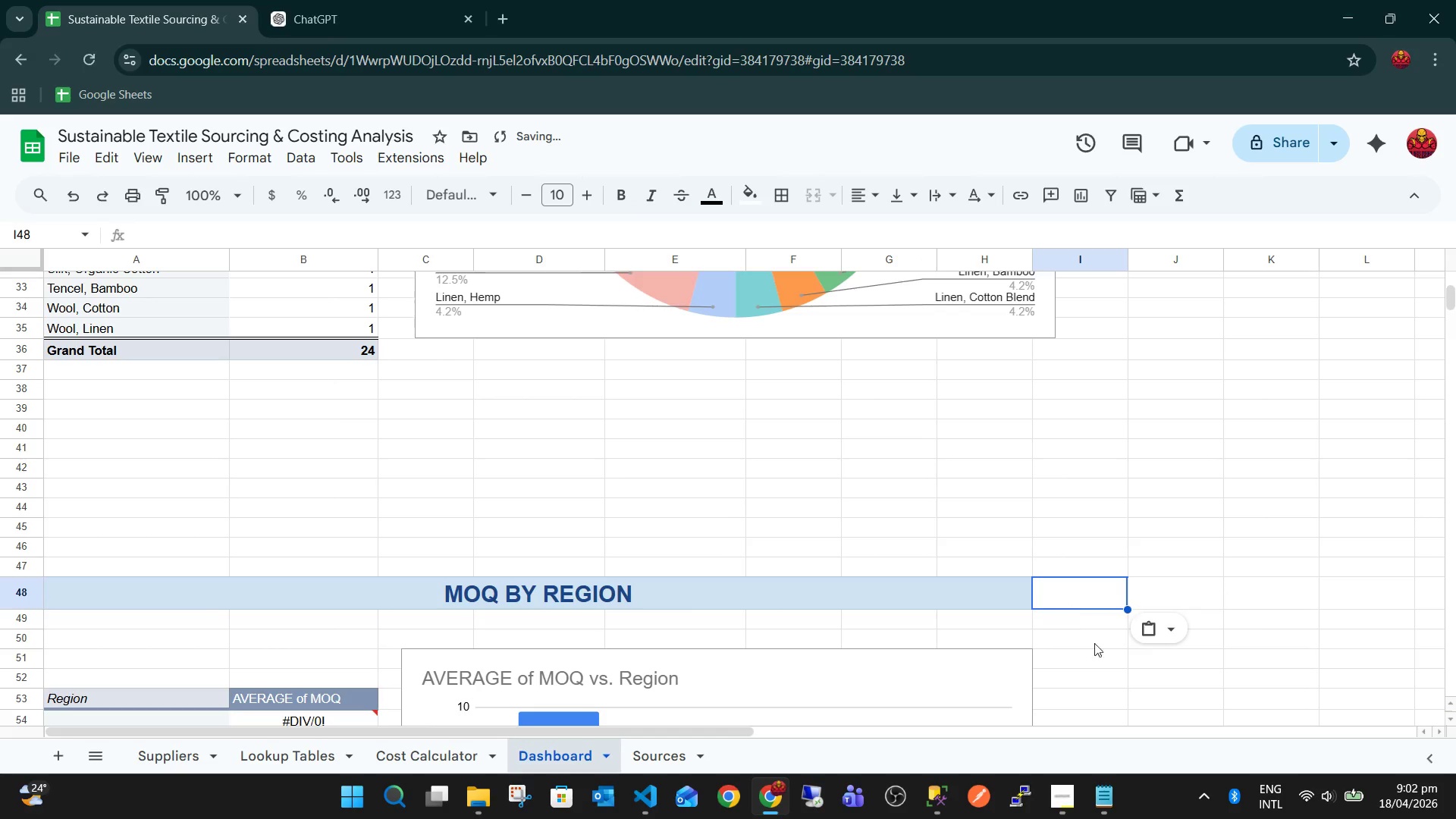 
left_click_drag(start_coordinate=[1103, 653], to_coordinate=[1104, 657])
 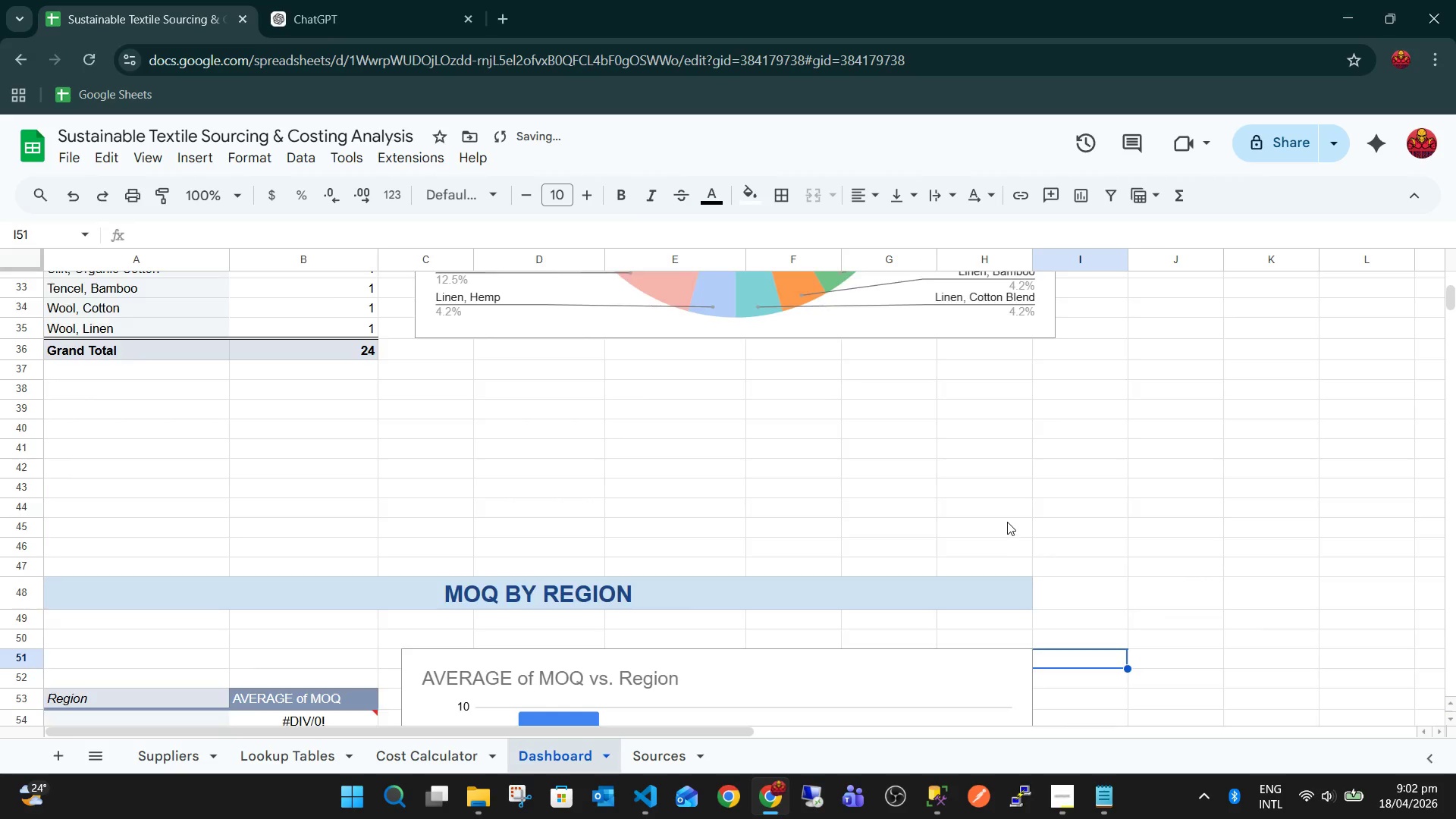 
scroll: coordinate [1007, 522], scroll_direction: up, amount: 9.0
 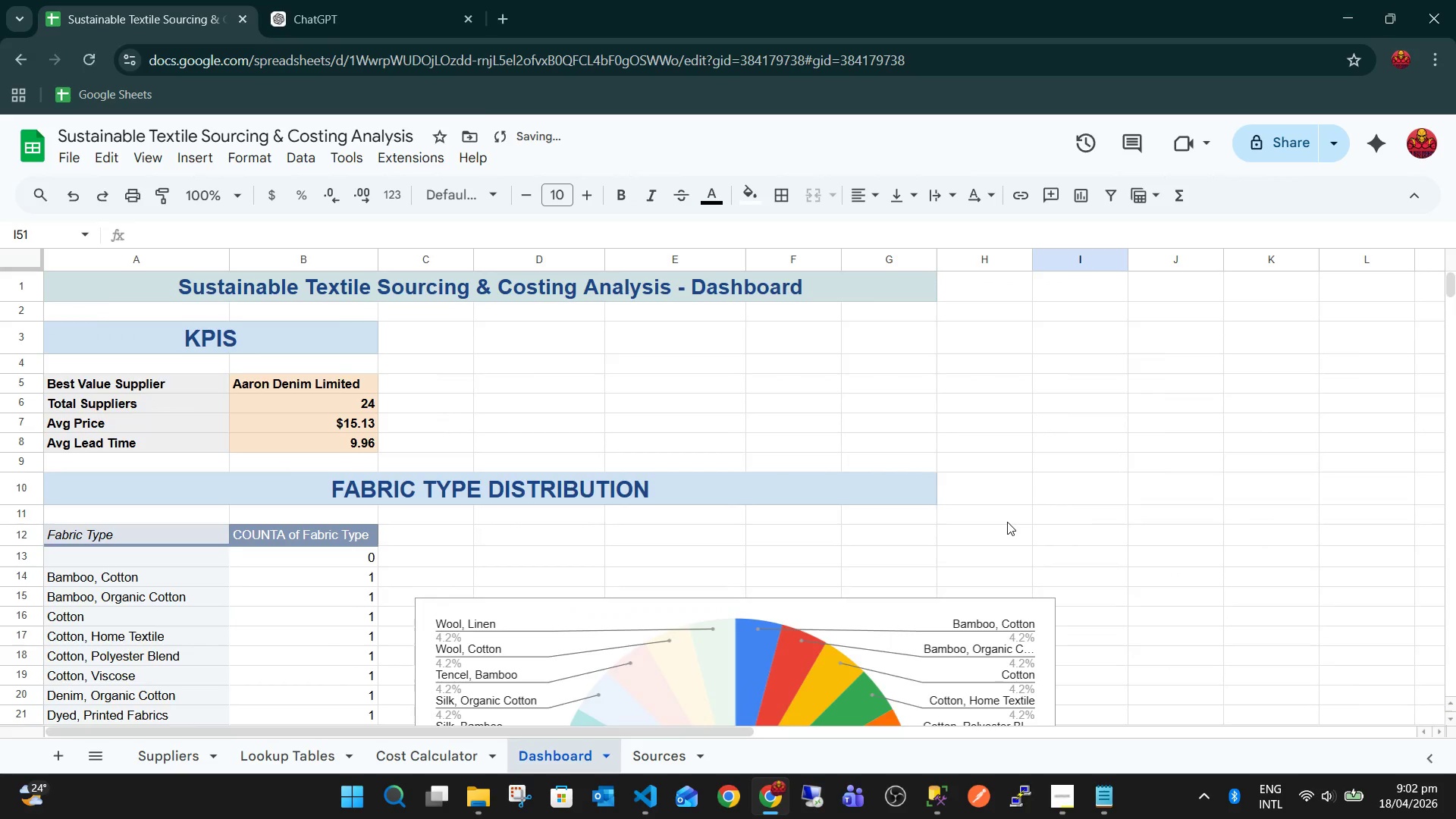 
scroll: coordinate [921, 459], scroll_direction: down, amount: 5.0
 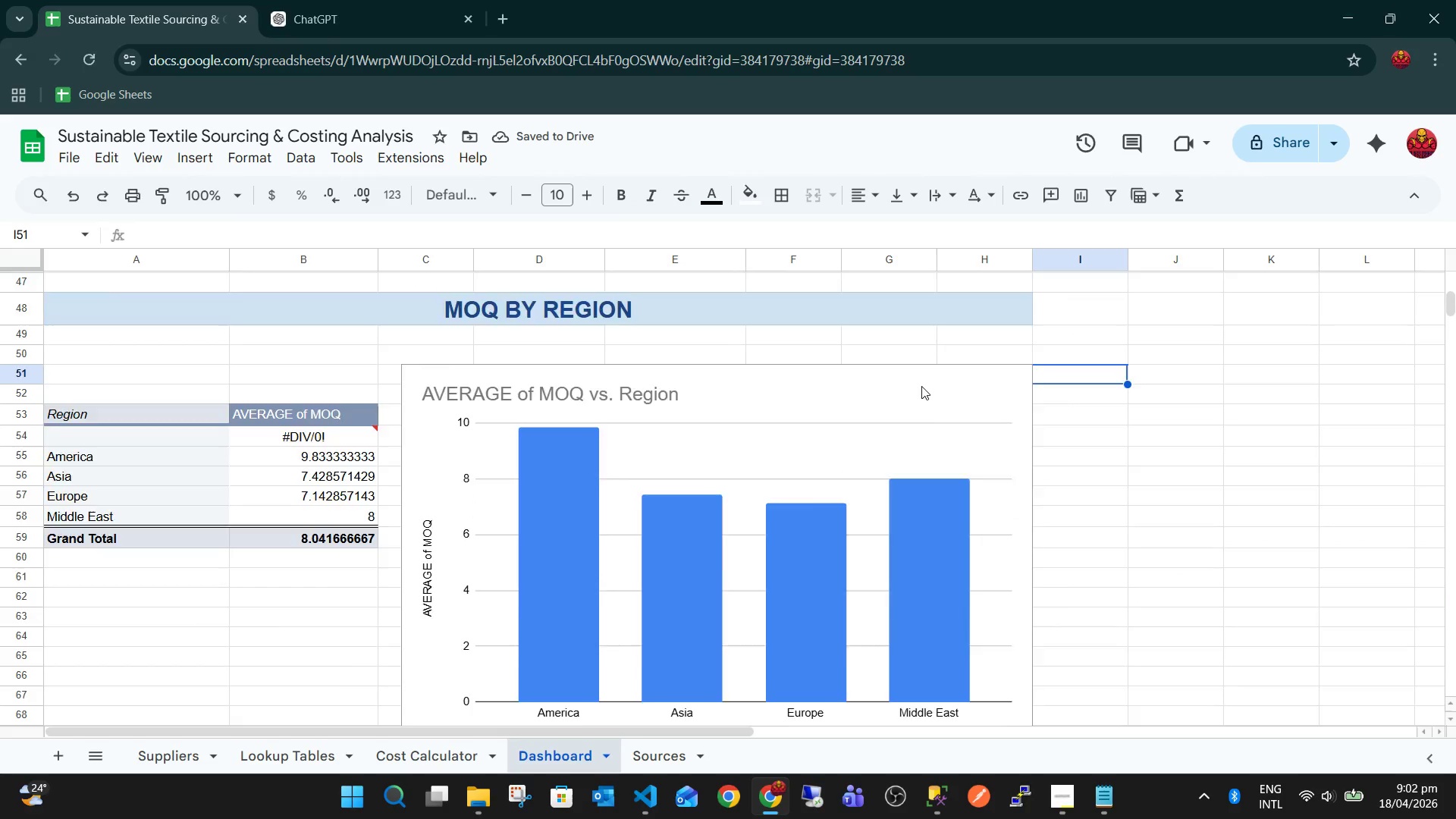 
scroll: coordinate [921, 401], scroll_direction: up, amount: 11.0
 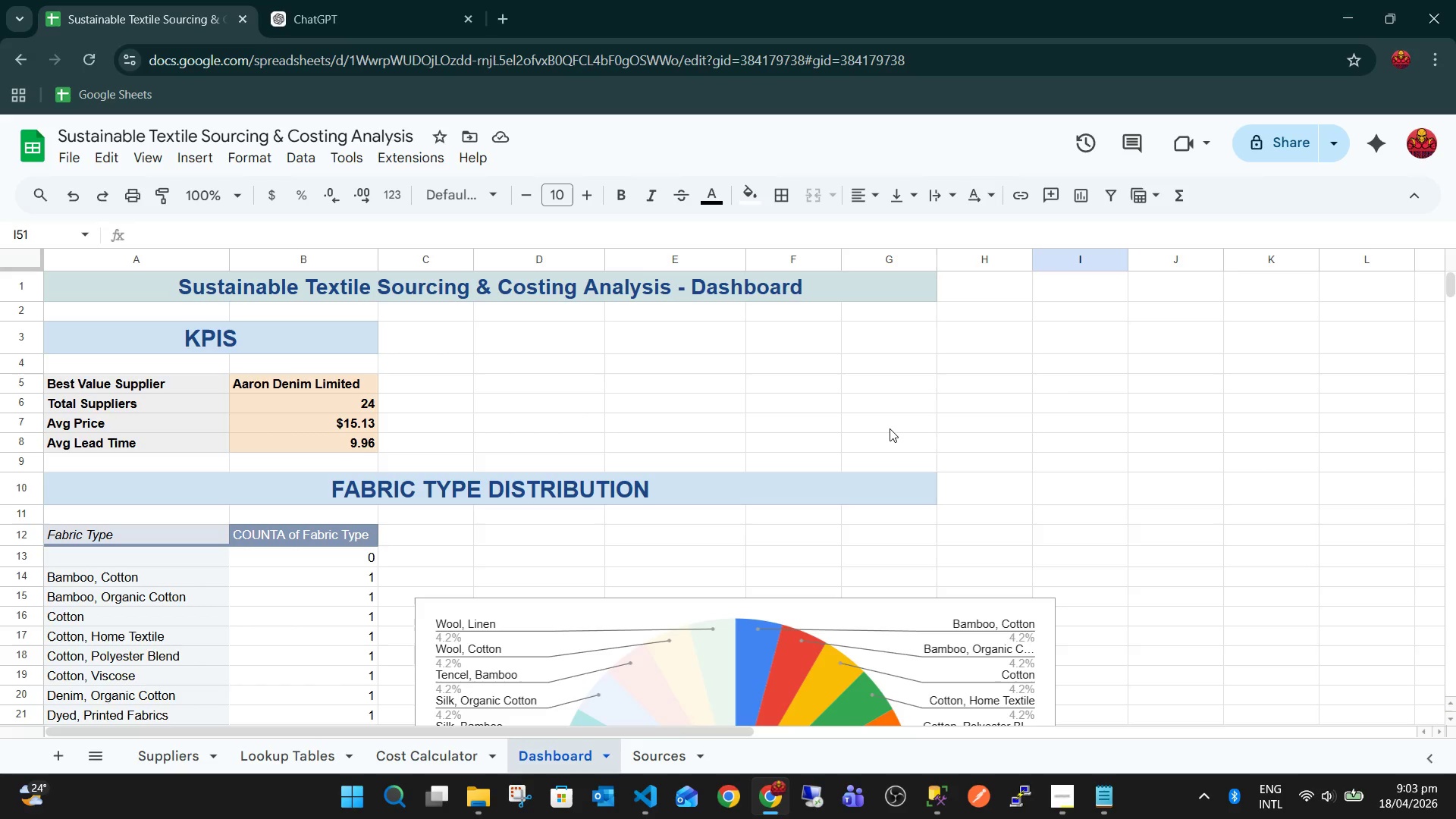 
wait(18.87)
 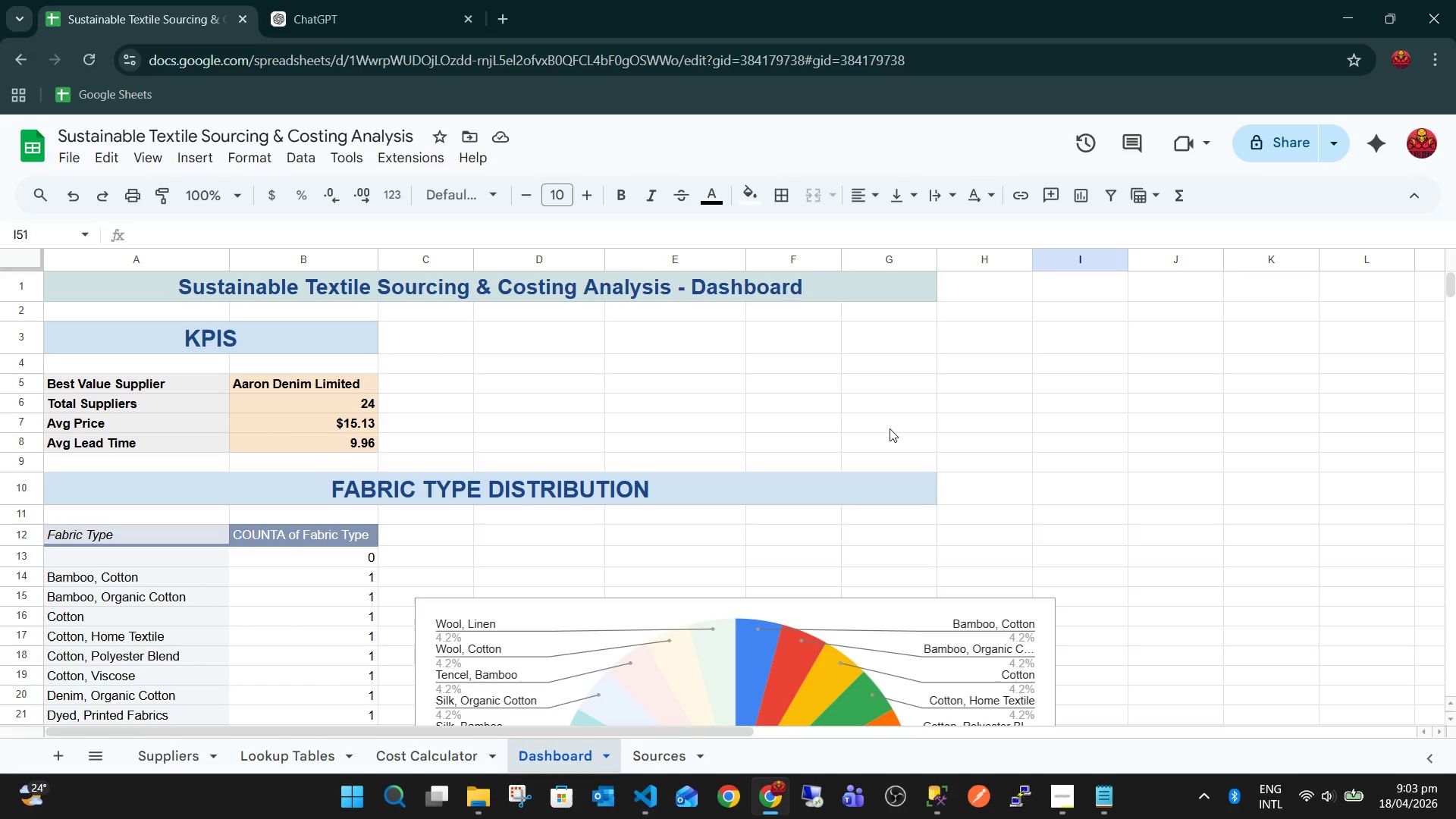 
scroll: coordinate [1037, 506], scroll_direction: up, amount: 1.0
 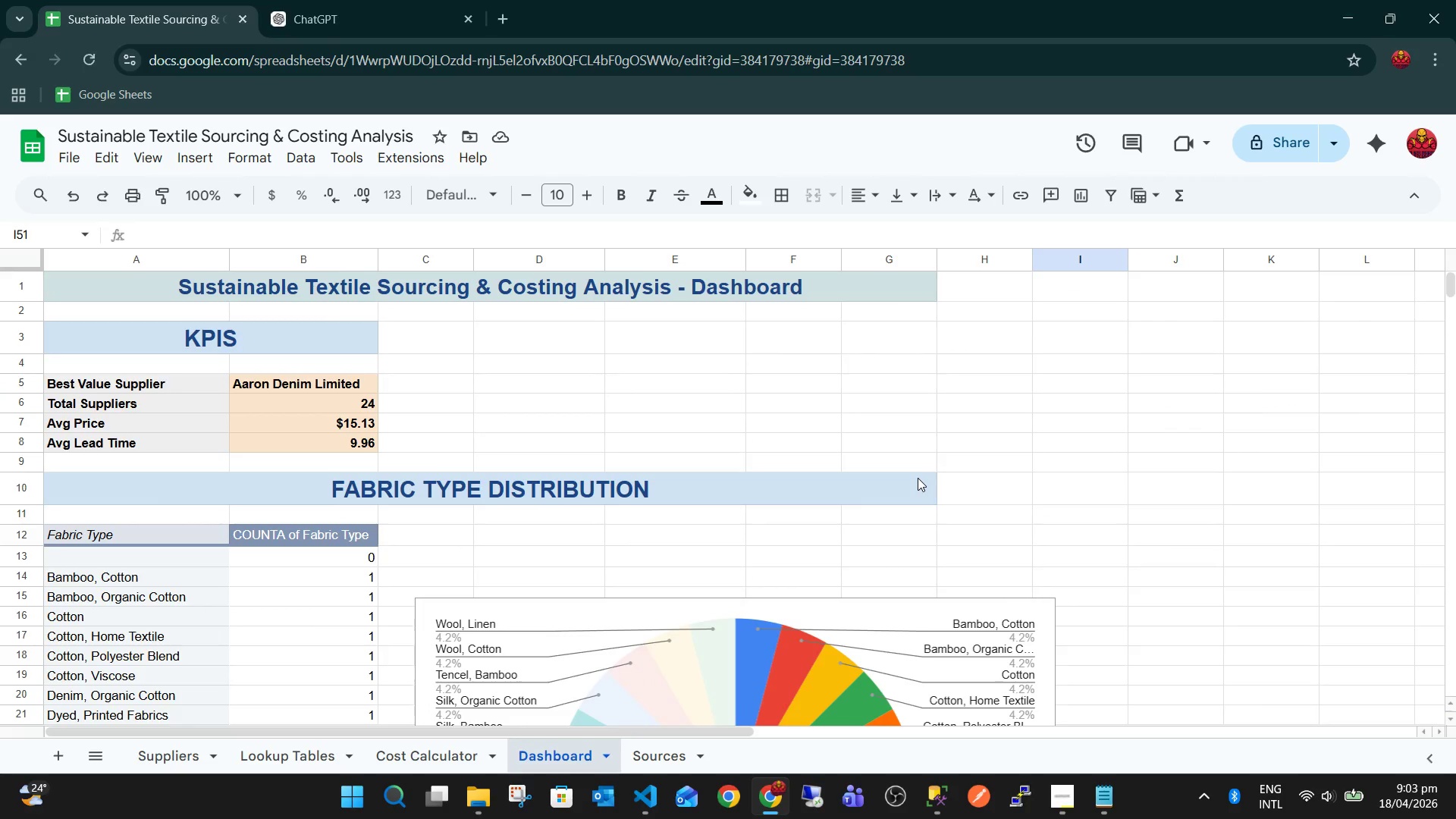 
key(Control+P)
 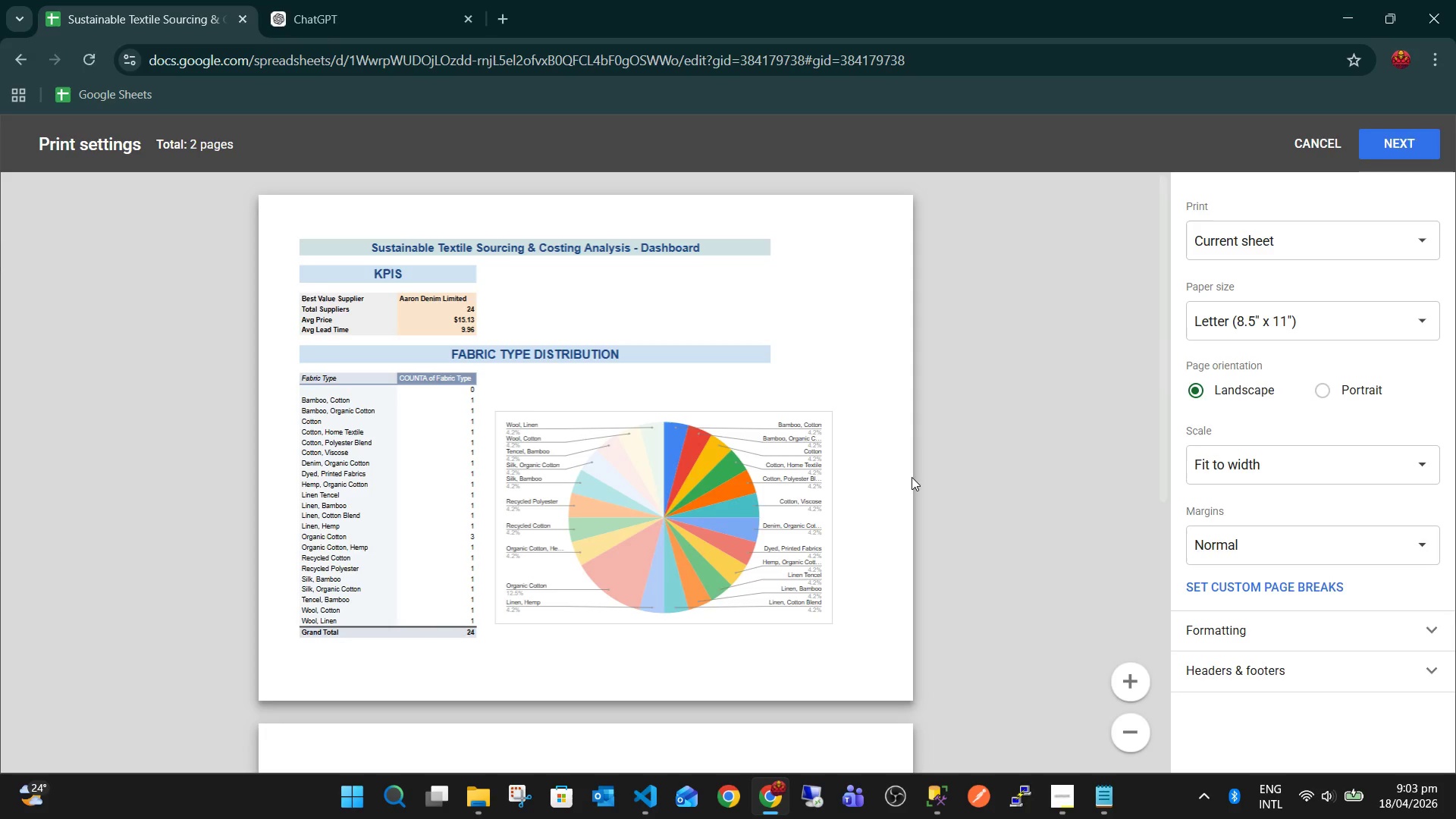 
scroll: coordinate [883, 478], scroll_direction: down, amount: 4.0
 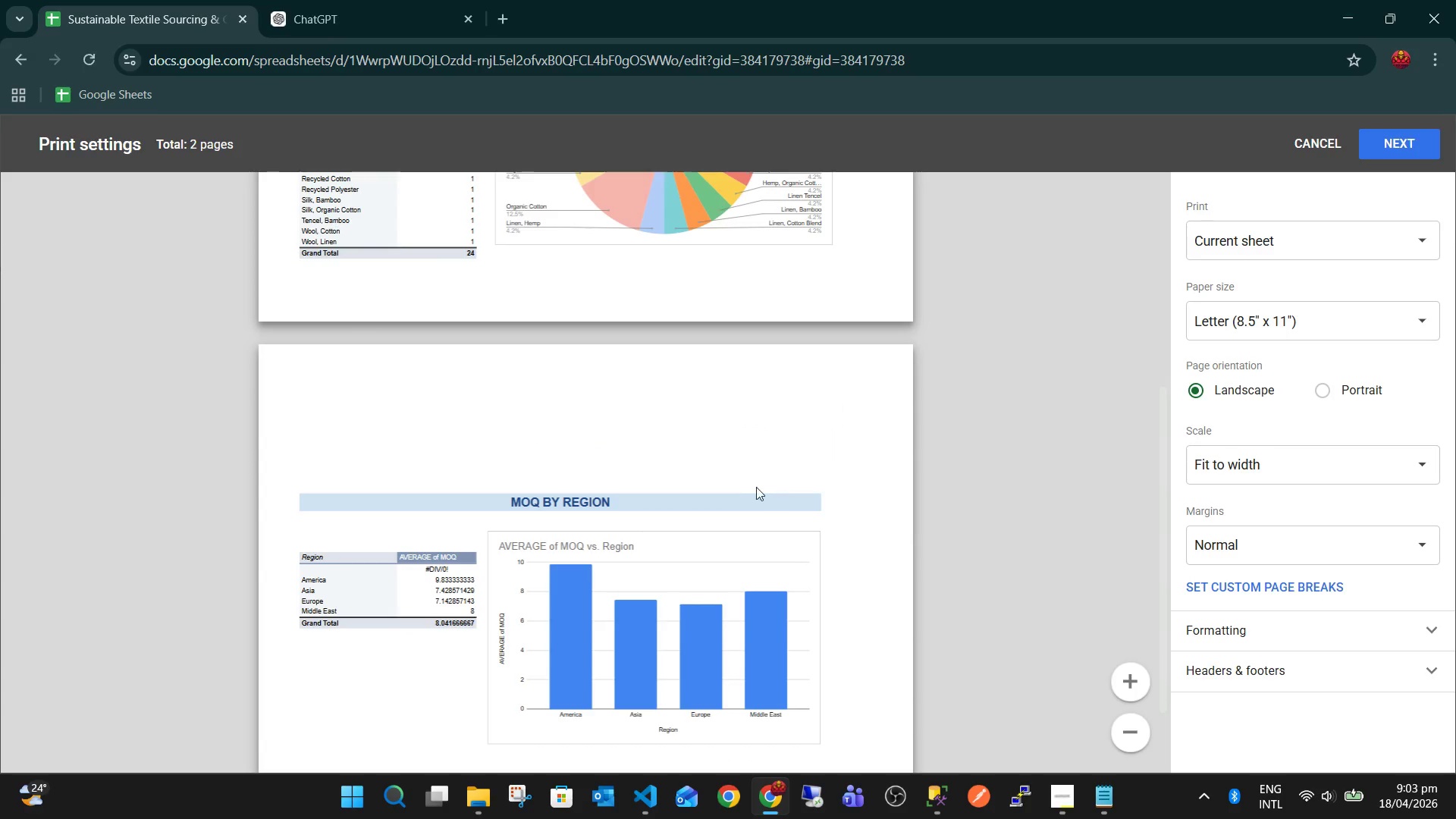 
scroll: coordinate [748, 486], scroll_direction: up, amount: 2.0
 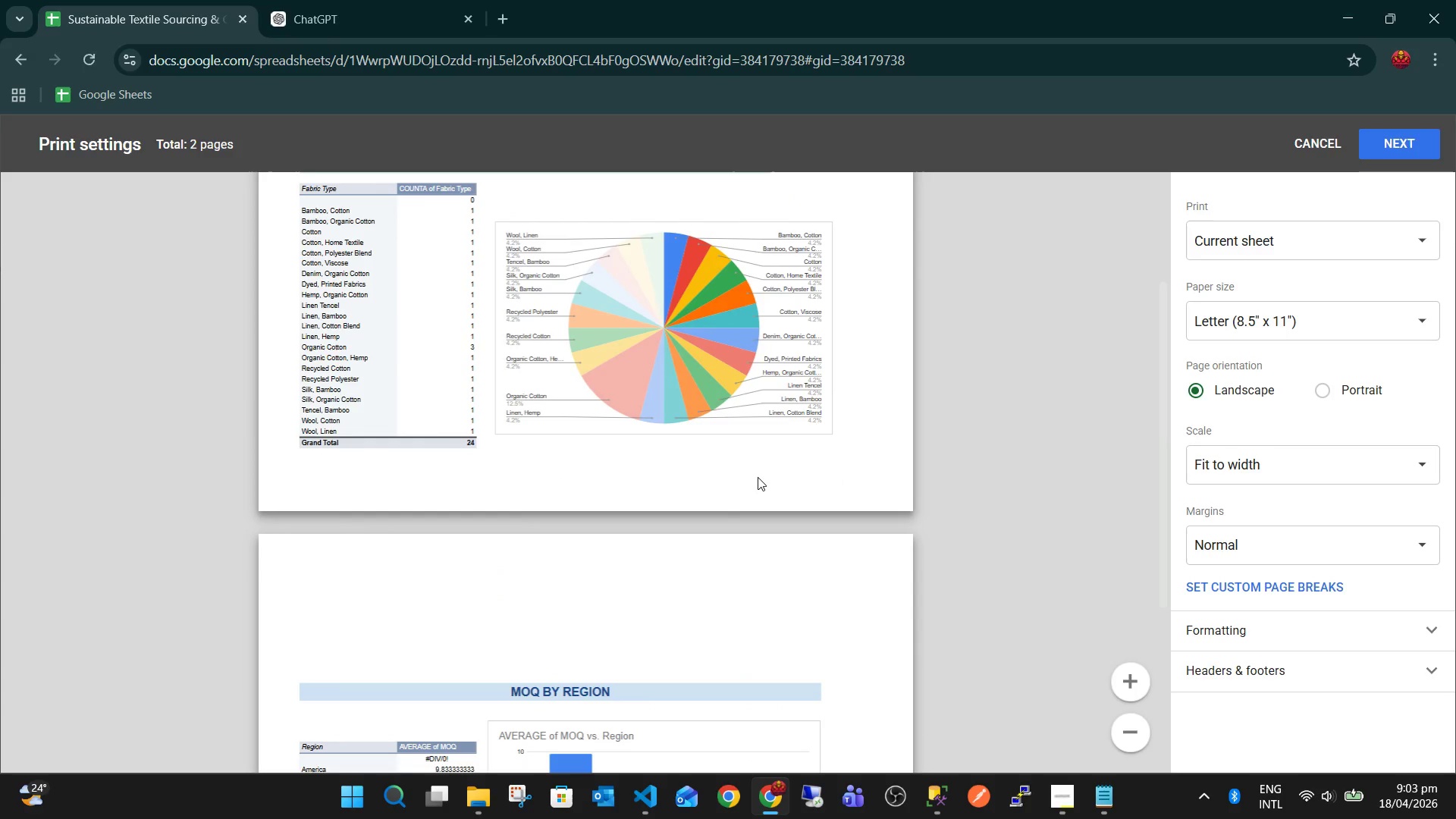 
key(Escape)
 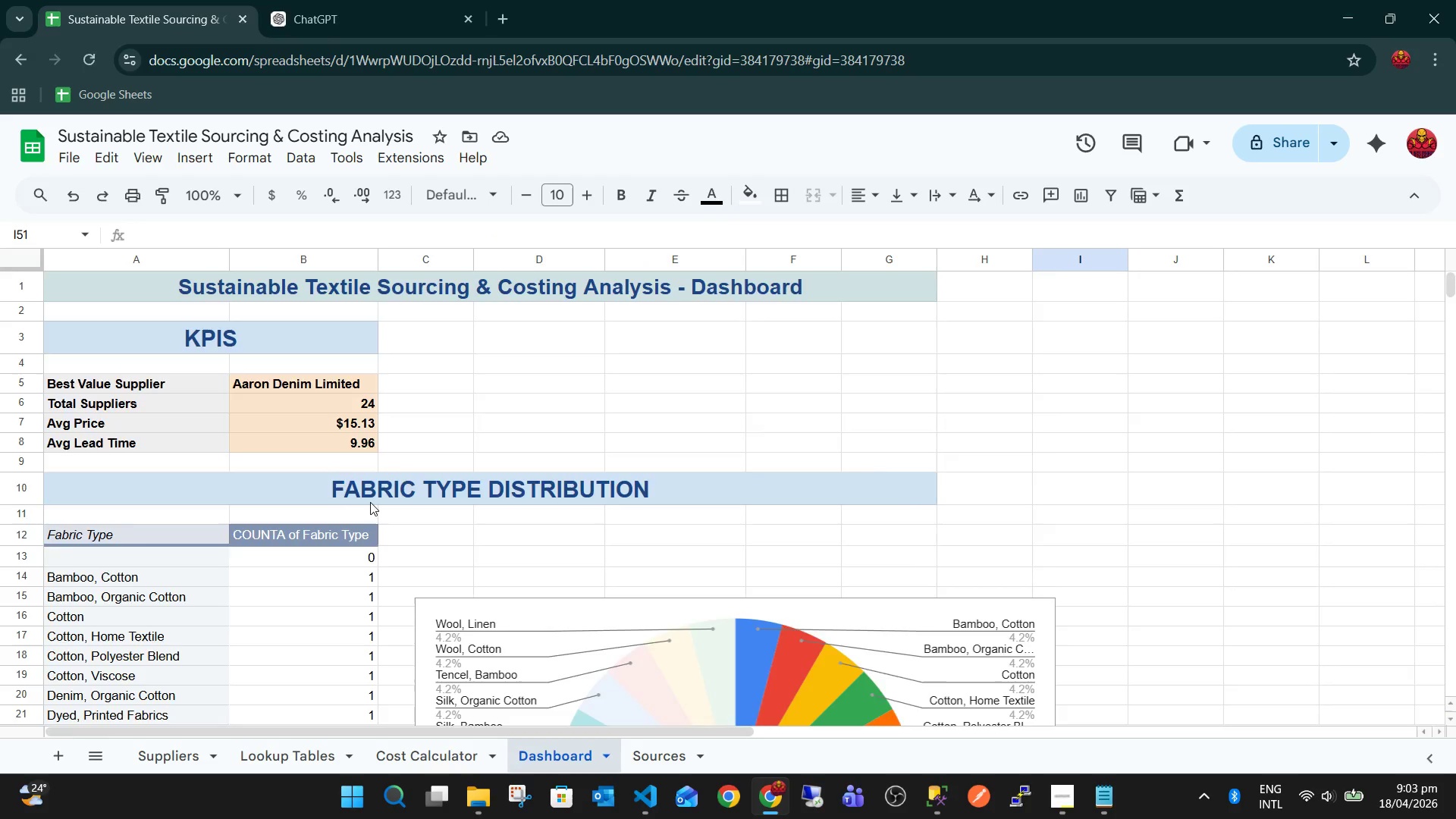 
scroll: coordinate [386, 489], scroll_direction: down, amount: 7.0
 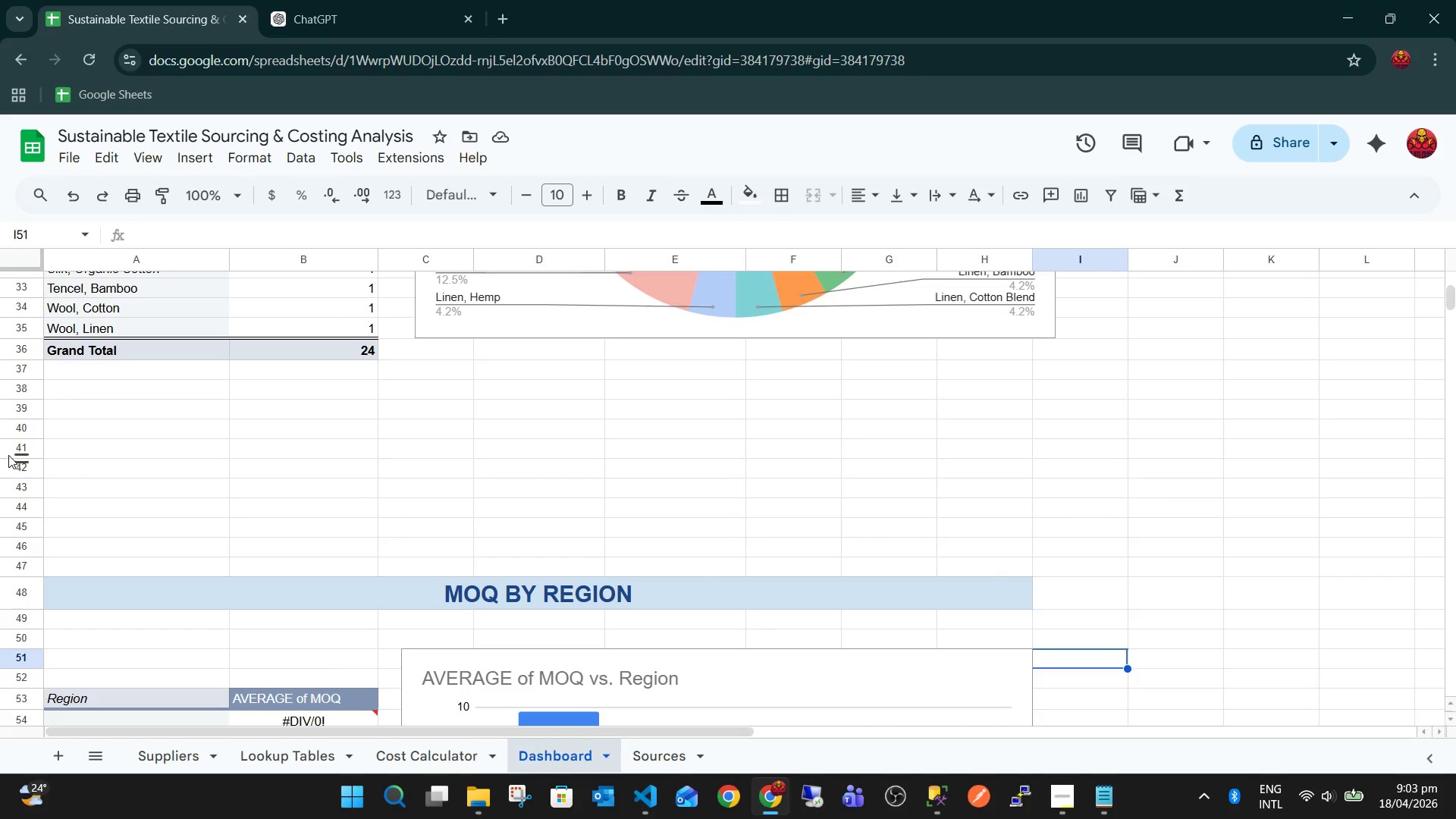 
left_click([9, 448])
 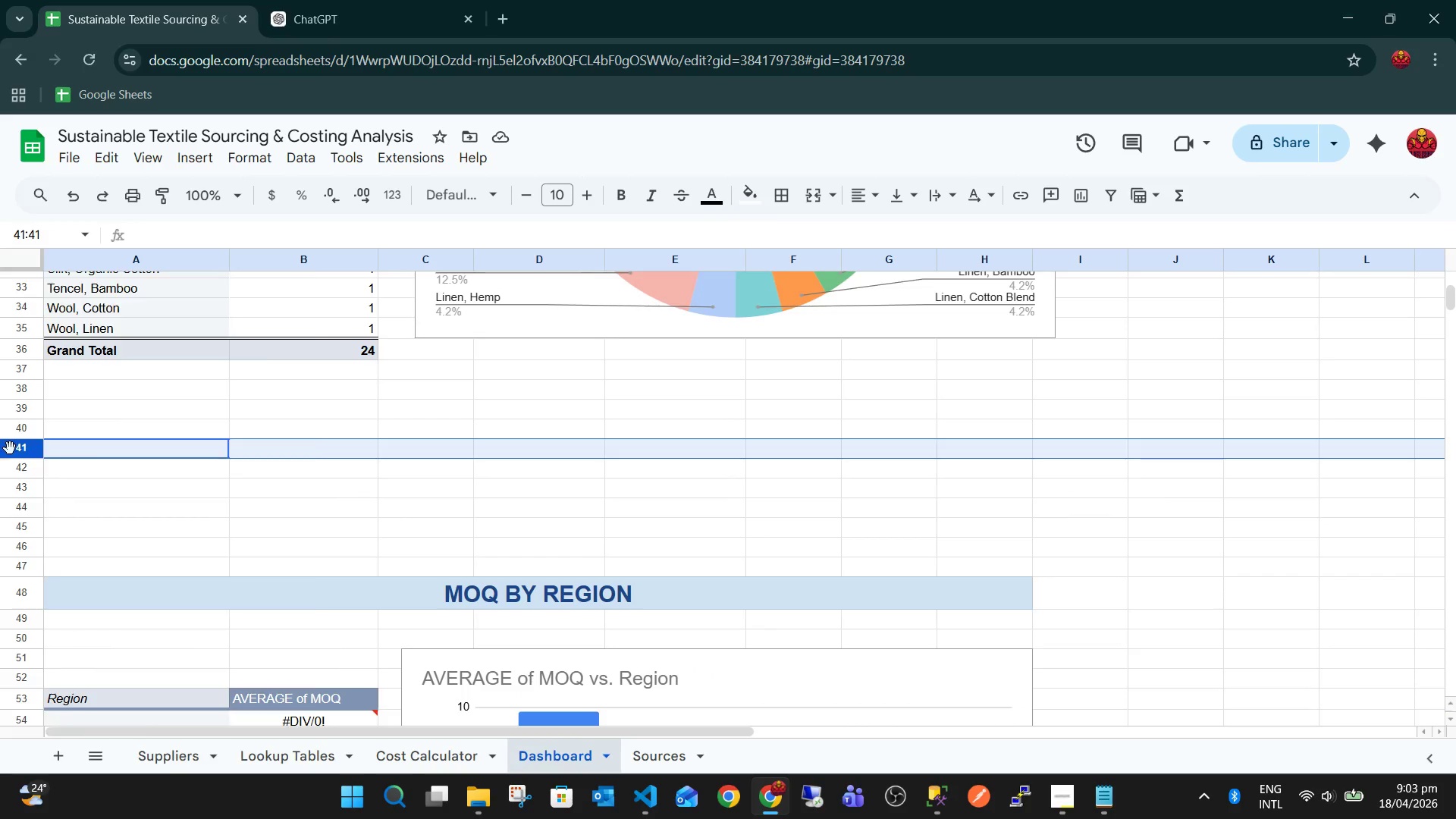 
right_click([10, 448])
 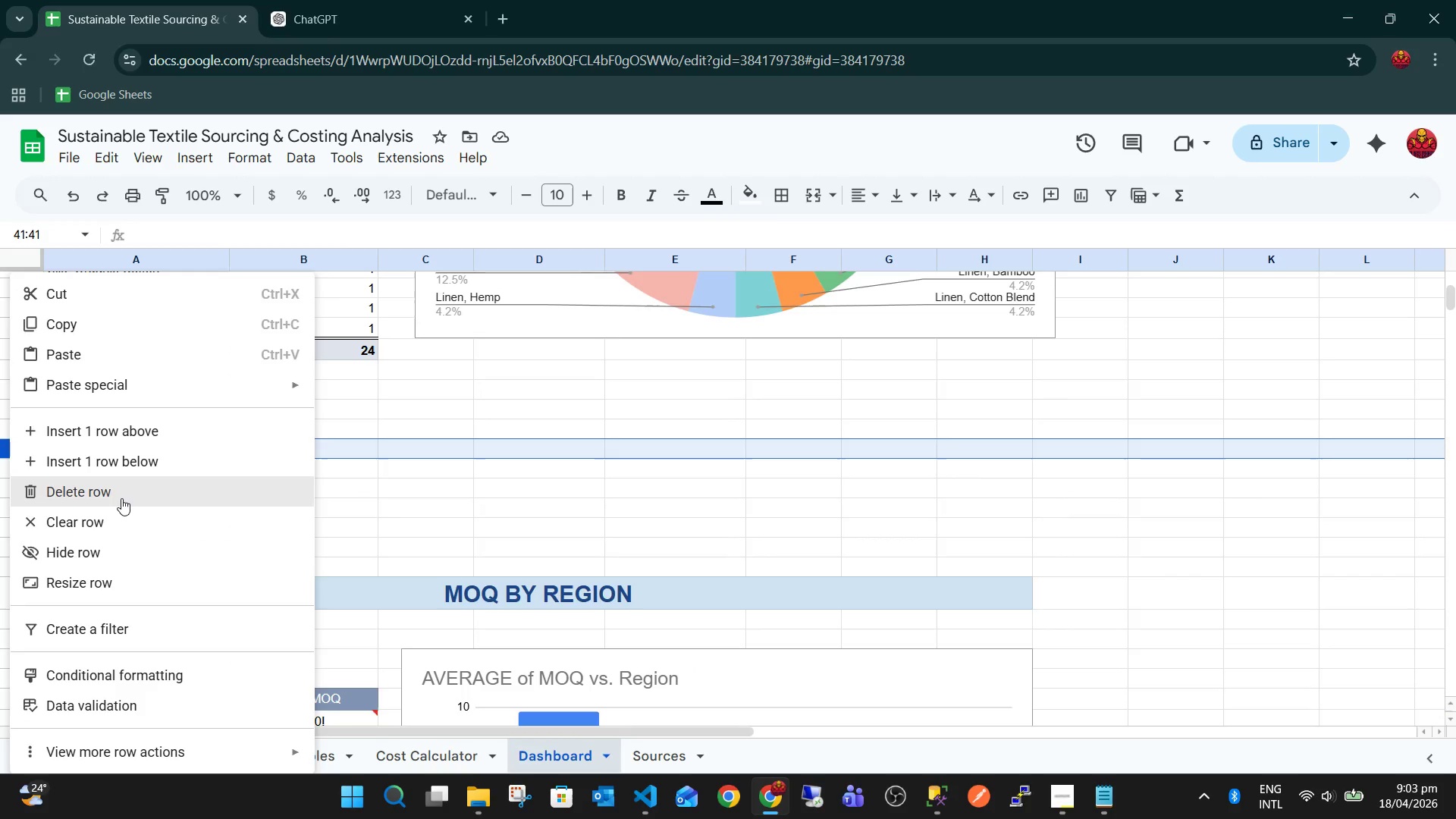 
left_click([121, 499])
 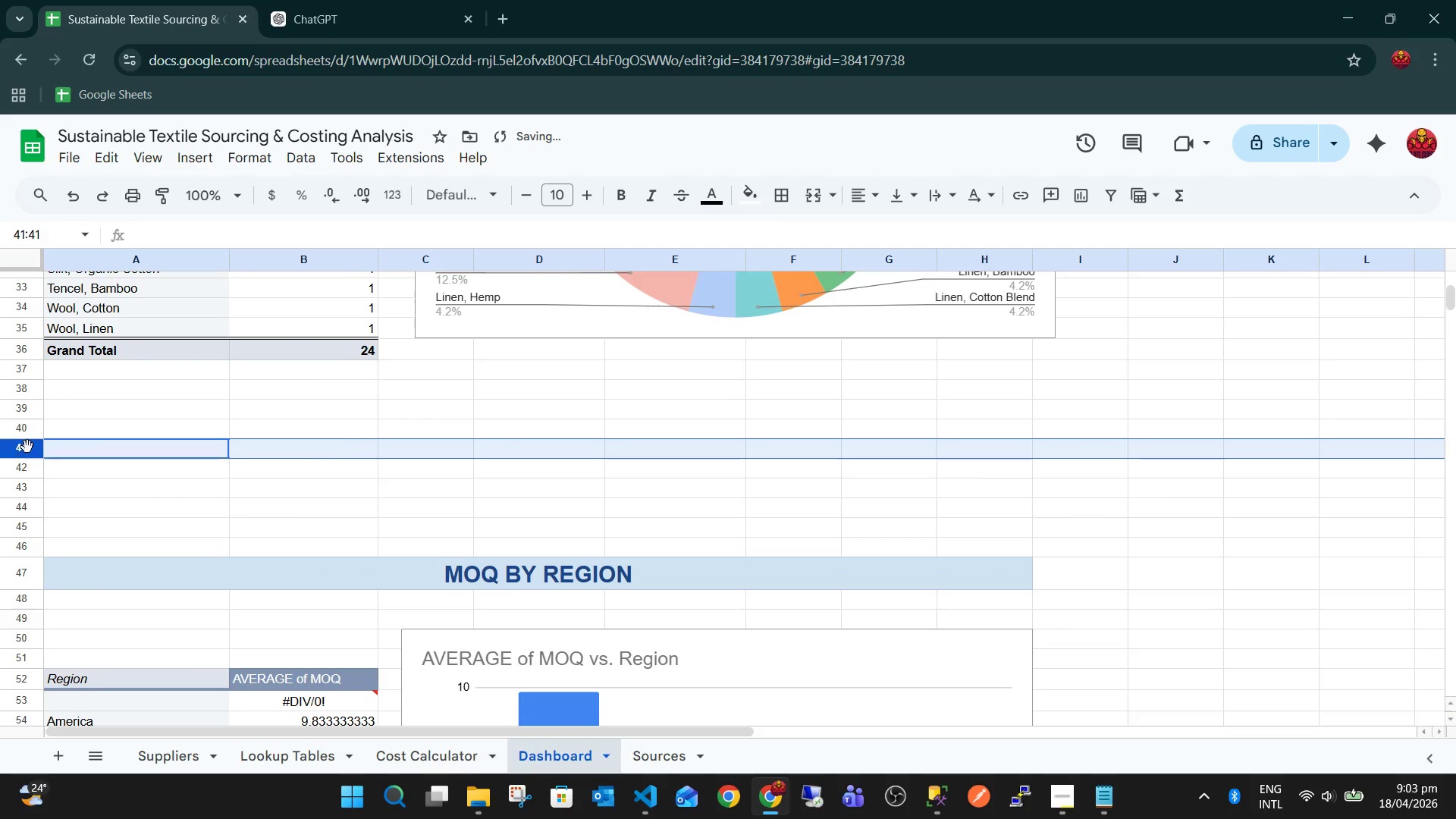 
right_click([27, 447])
 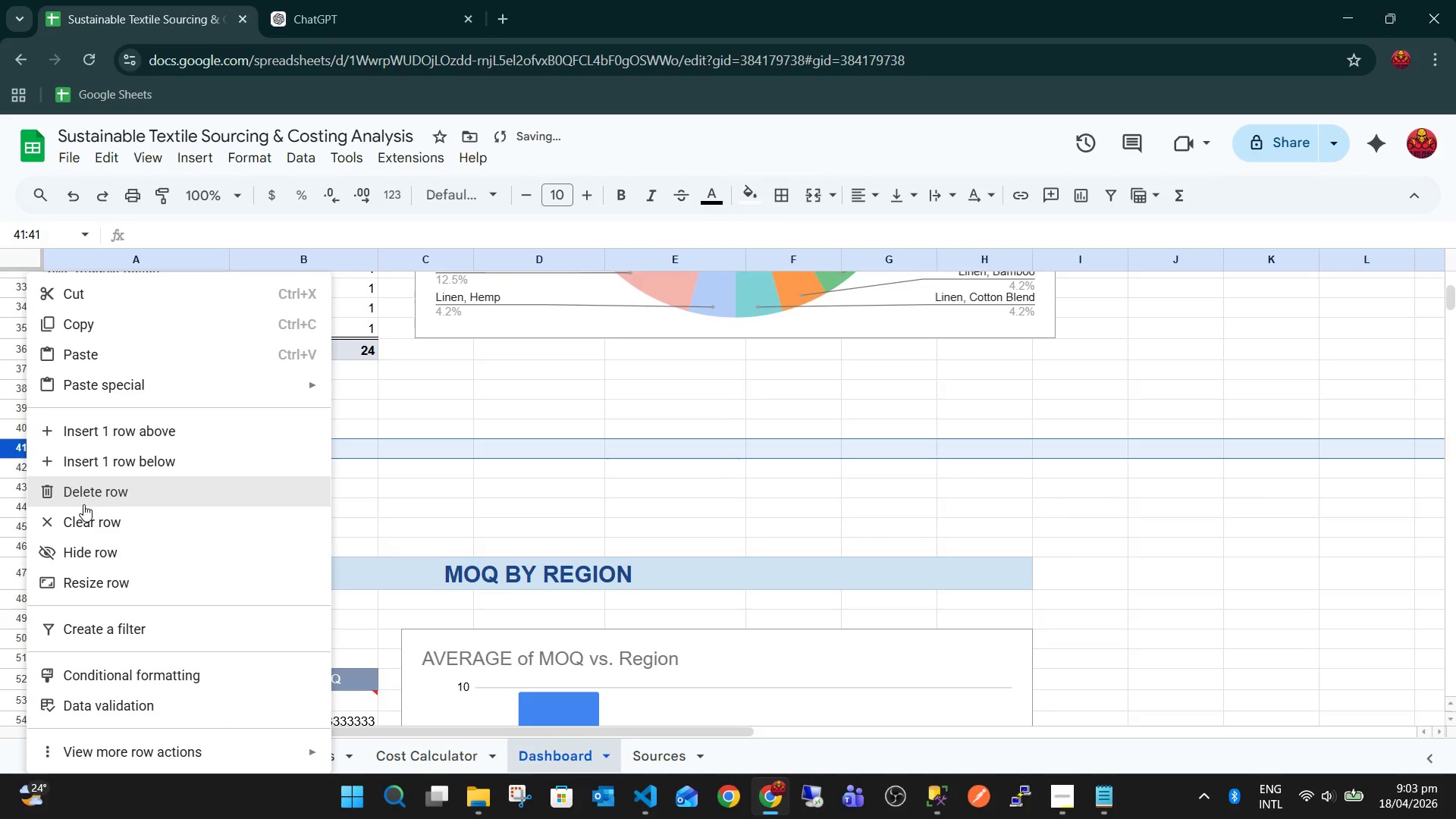 
left_click([83, 504])
 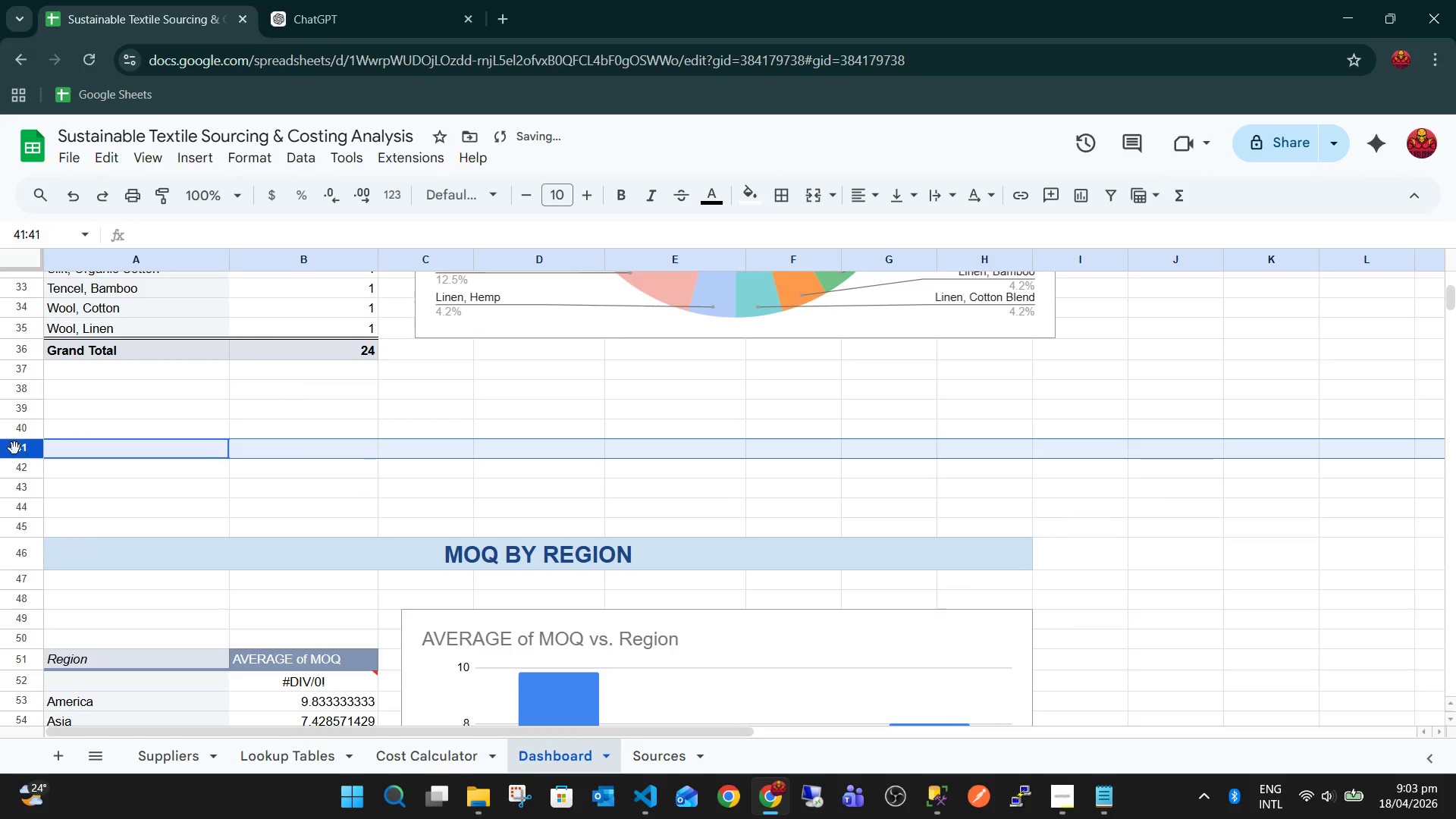 
right_click([14, 448])
 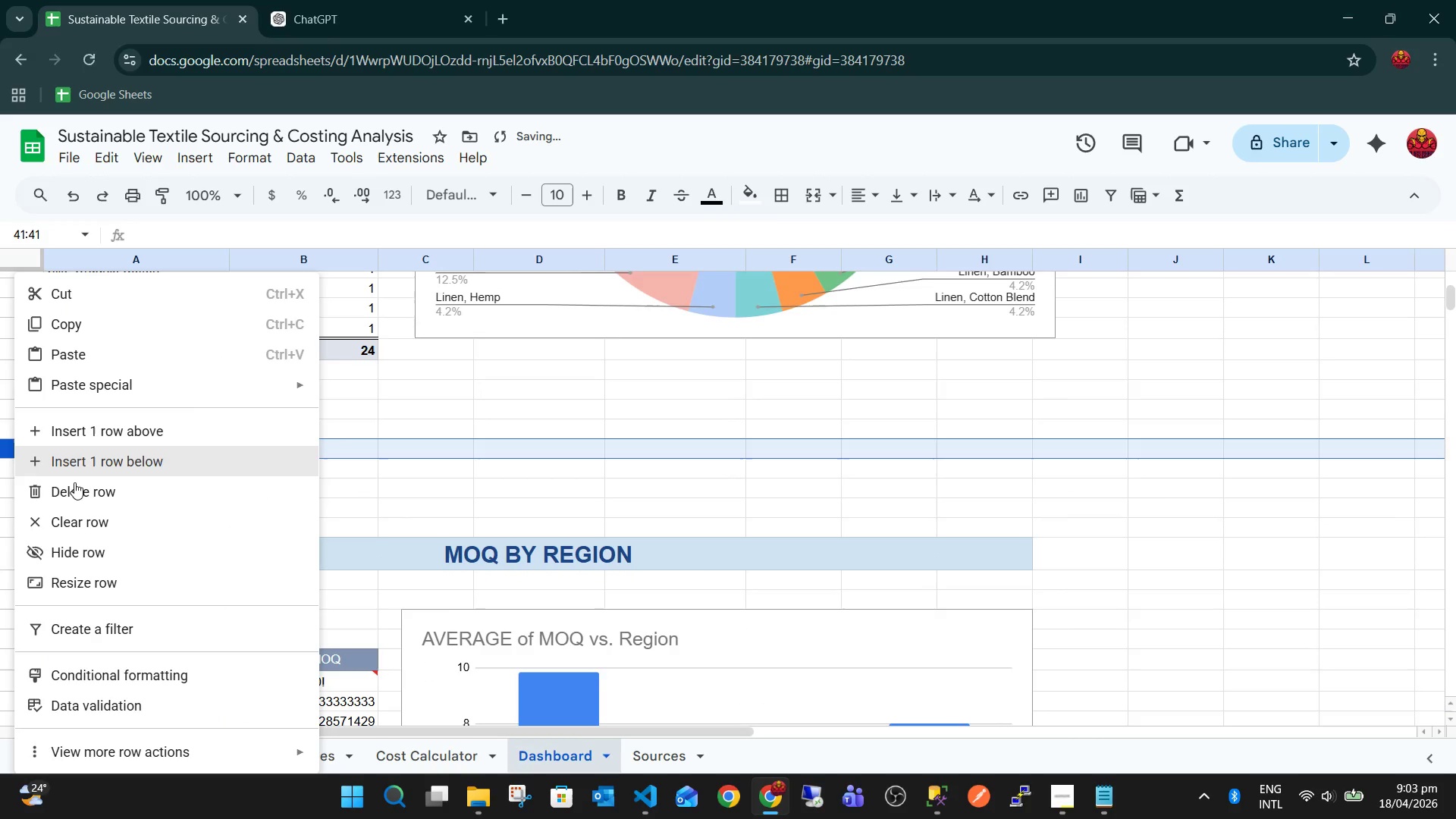 
left_click([75, 486])
 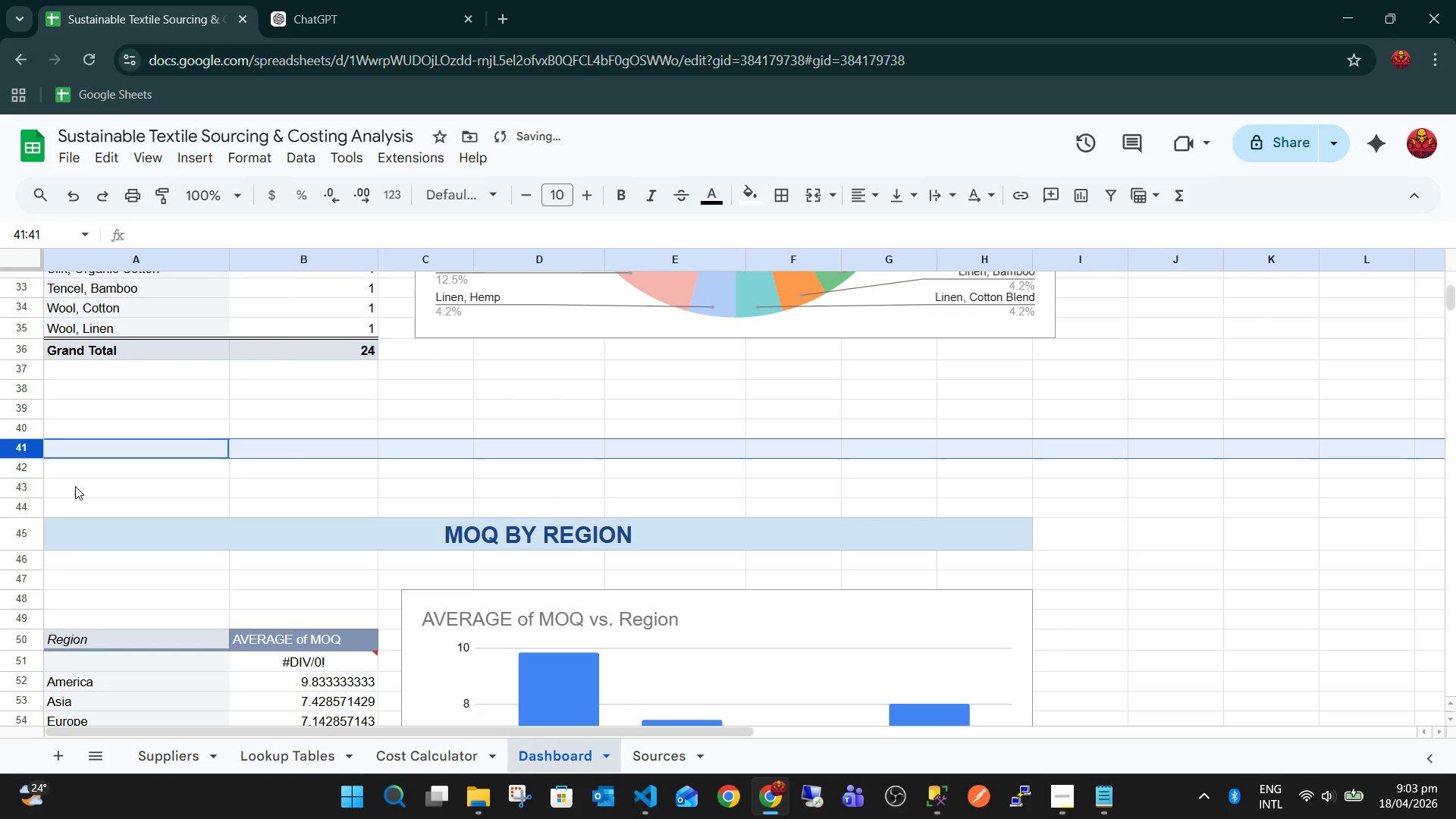 
key(Control+P)
 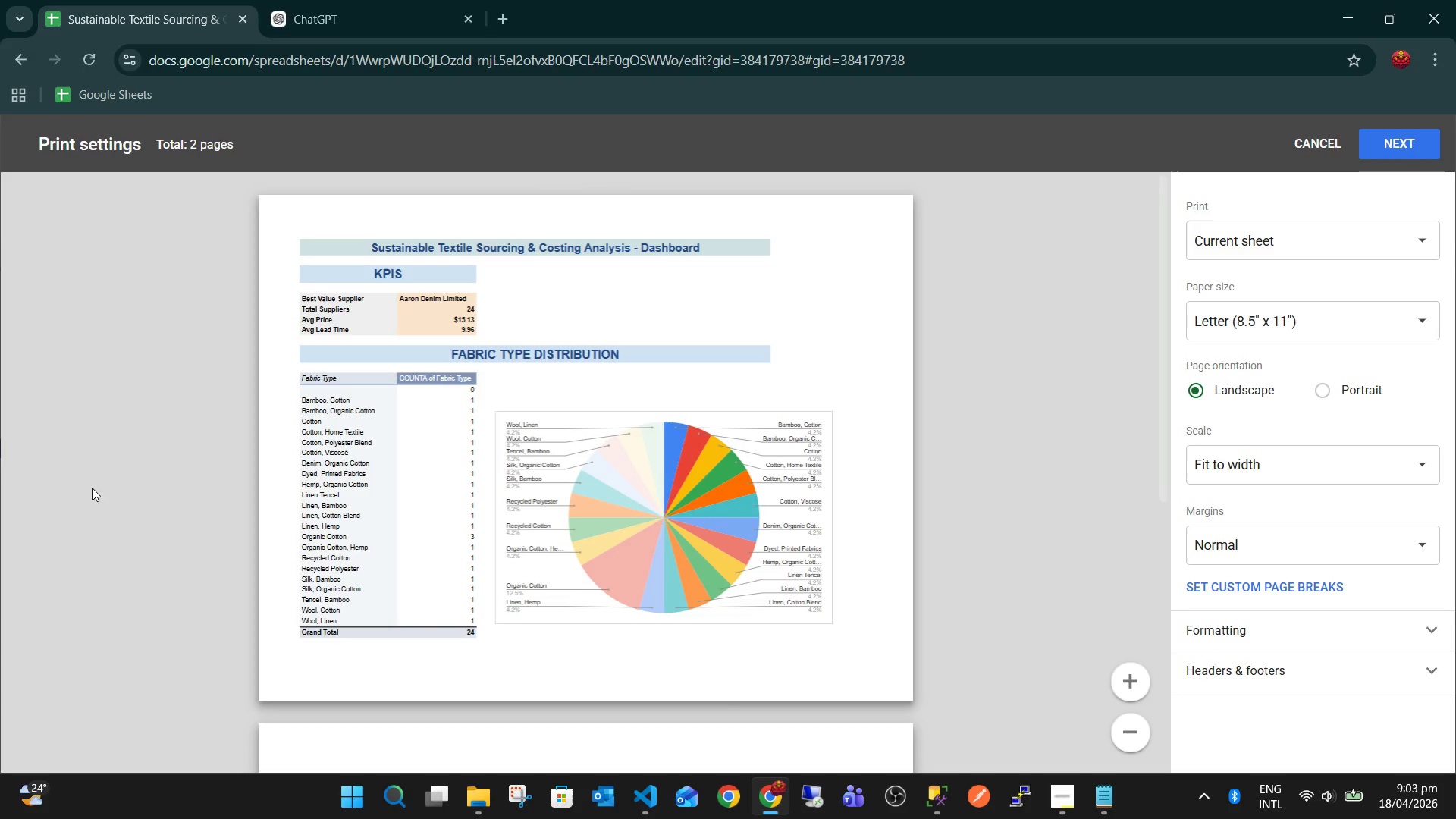 
scroll: coordinate [303, 514], scroll_direction: down, amount: 3.0
 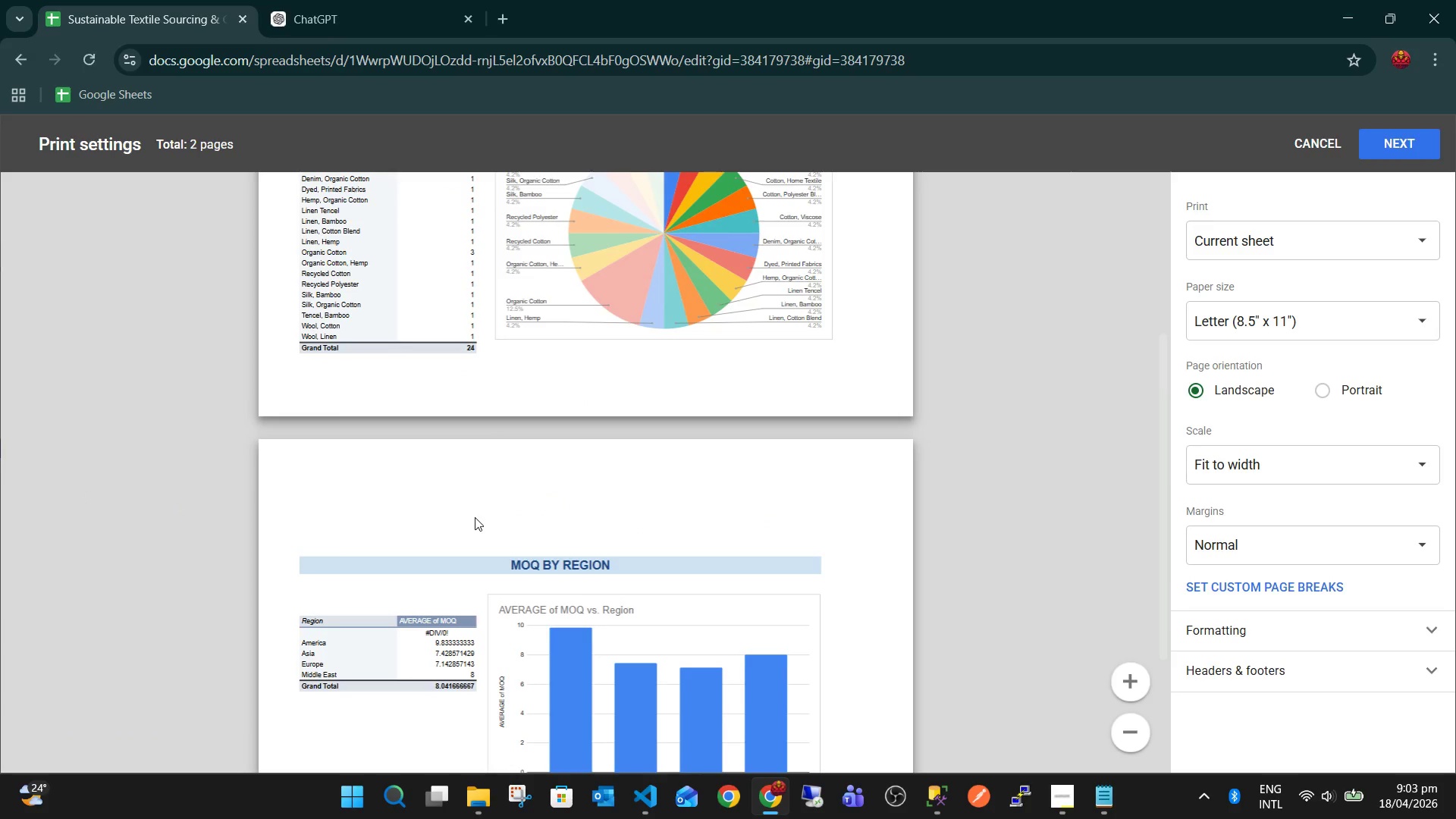 
scroll: coordinate [475, 517], scroll_direction: up, amount: 3.0
 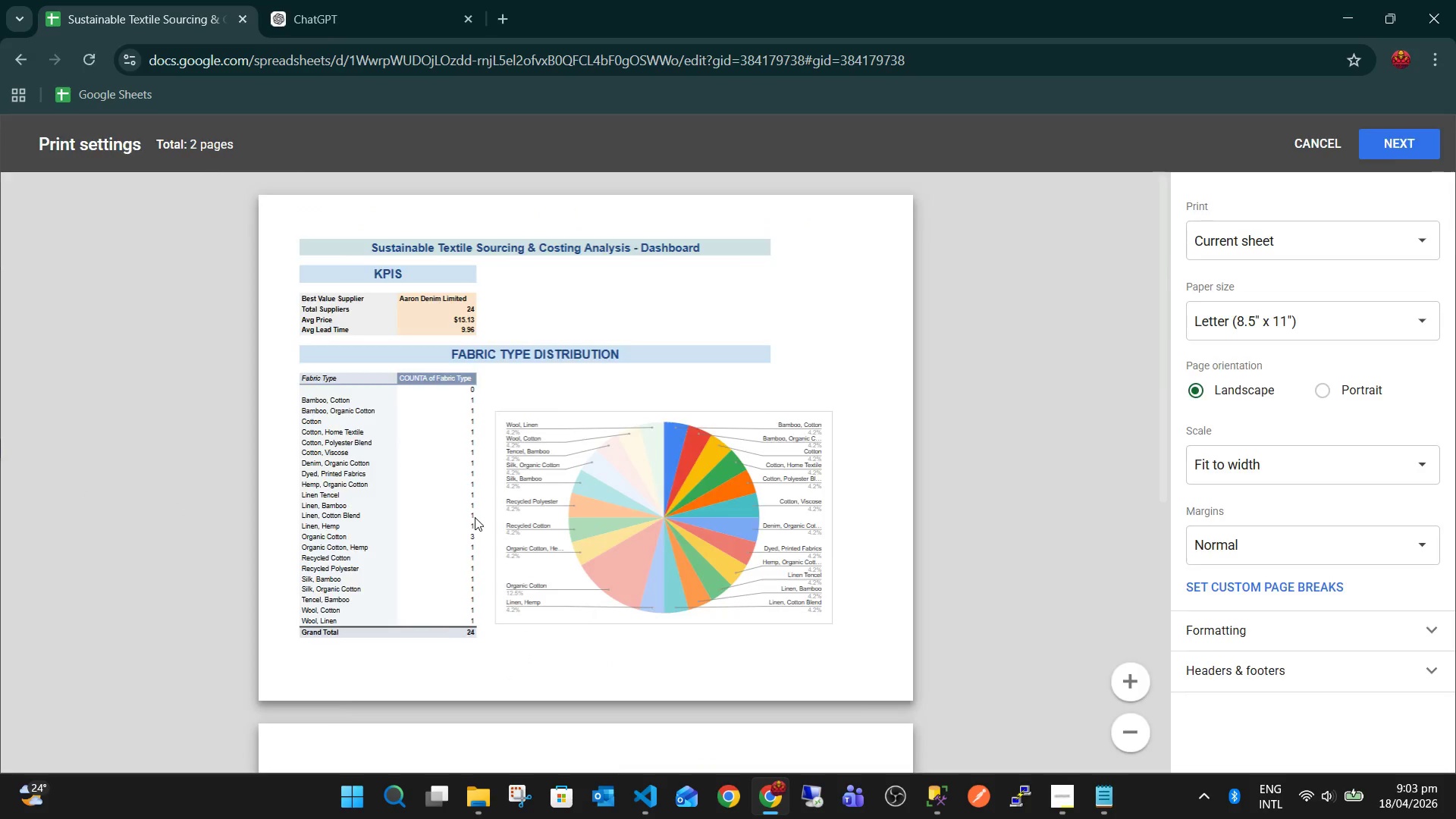 
key(Escape)
 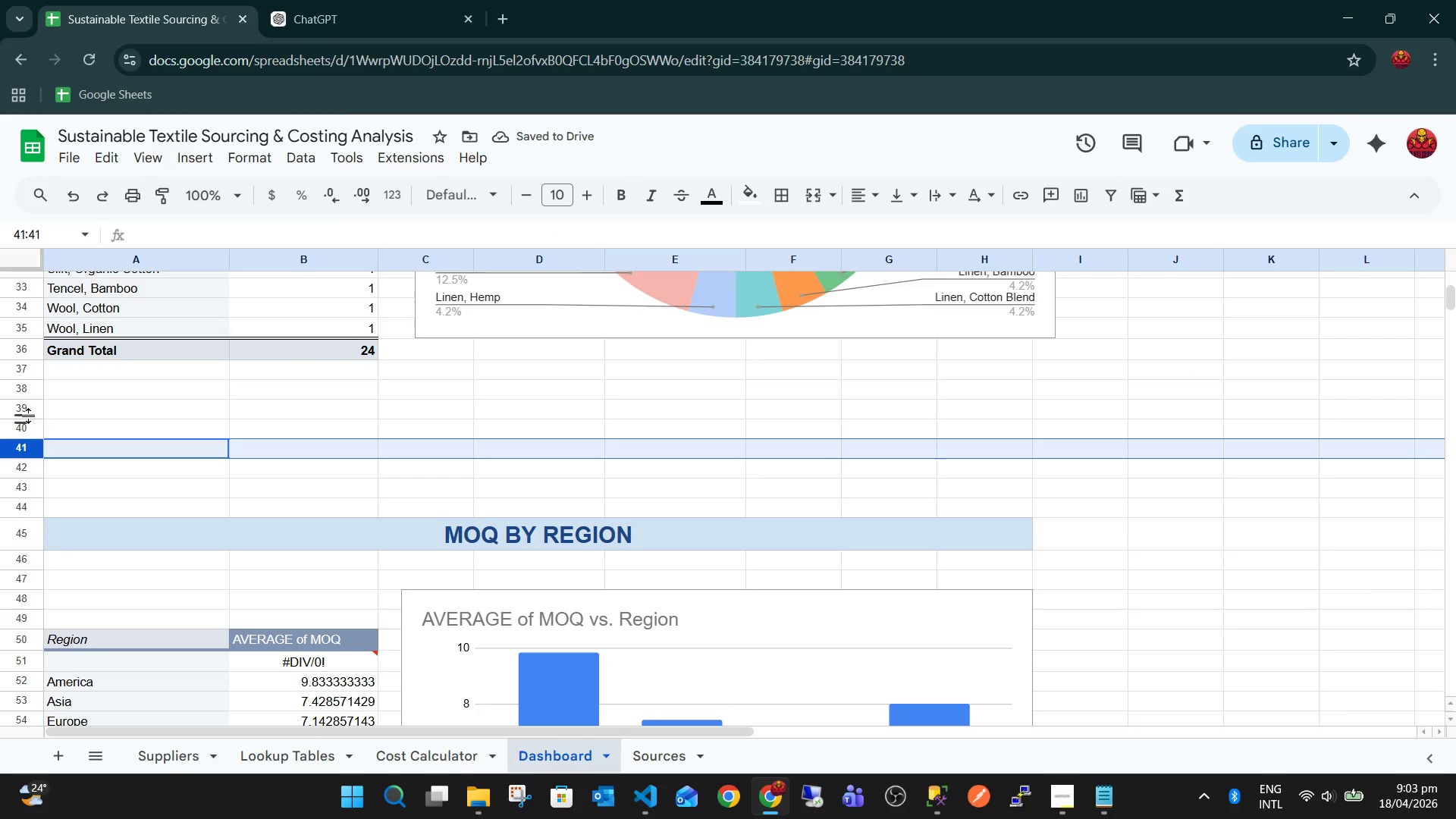 
right_click([27, 427])
 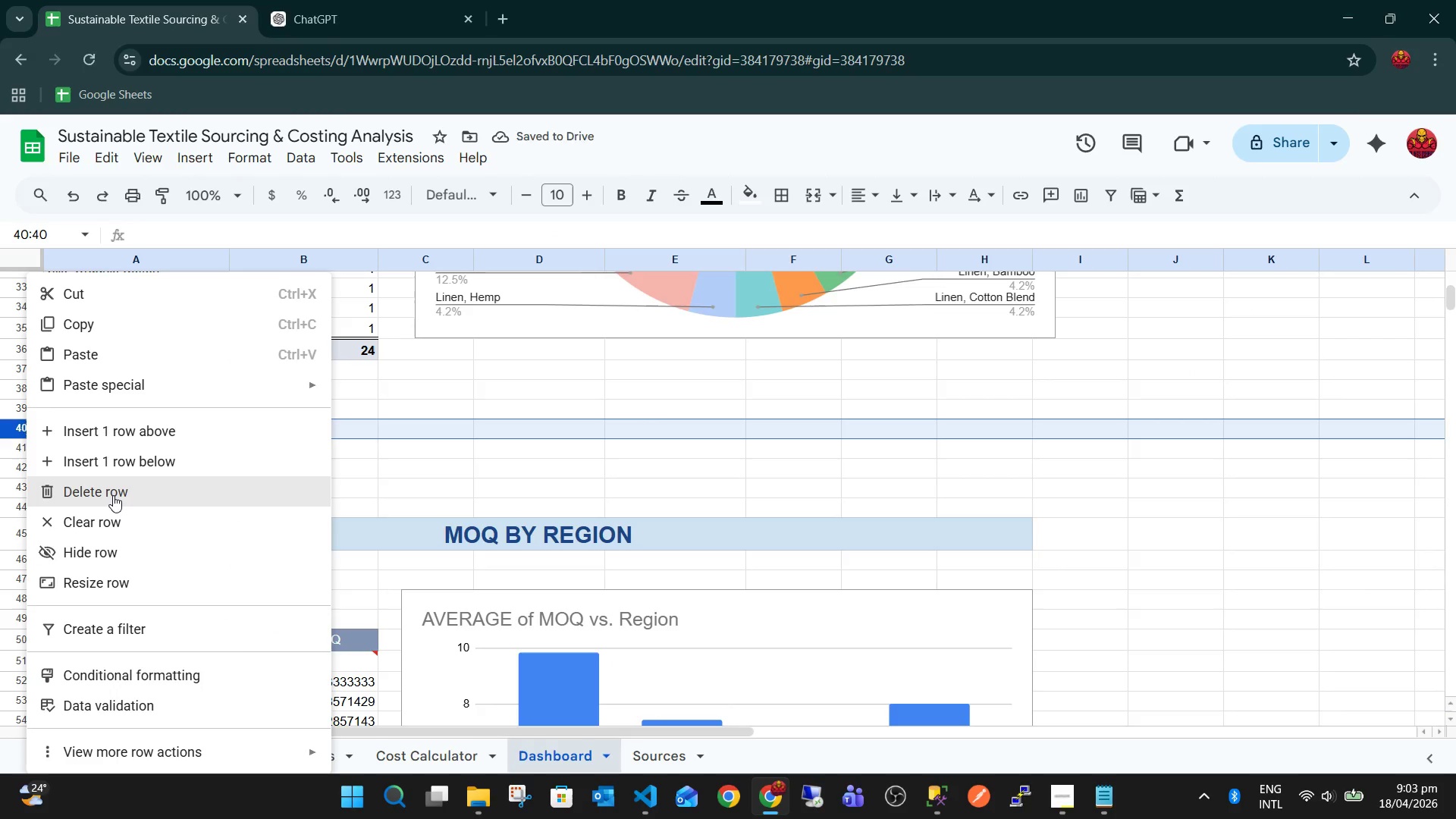 
left_click([113, 495])
 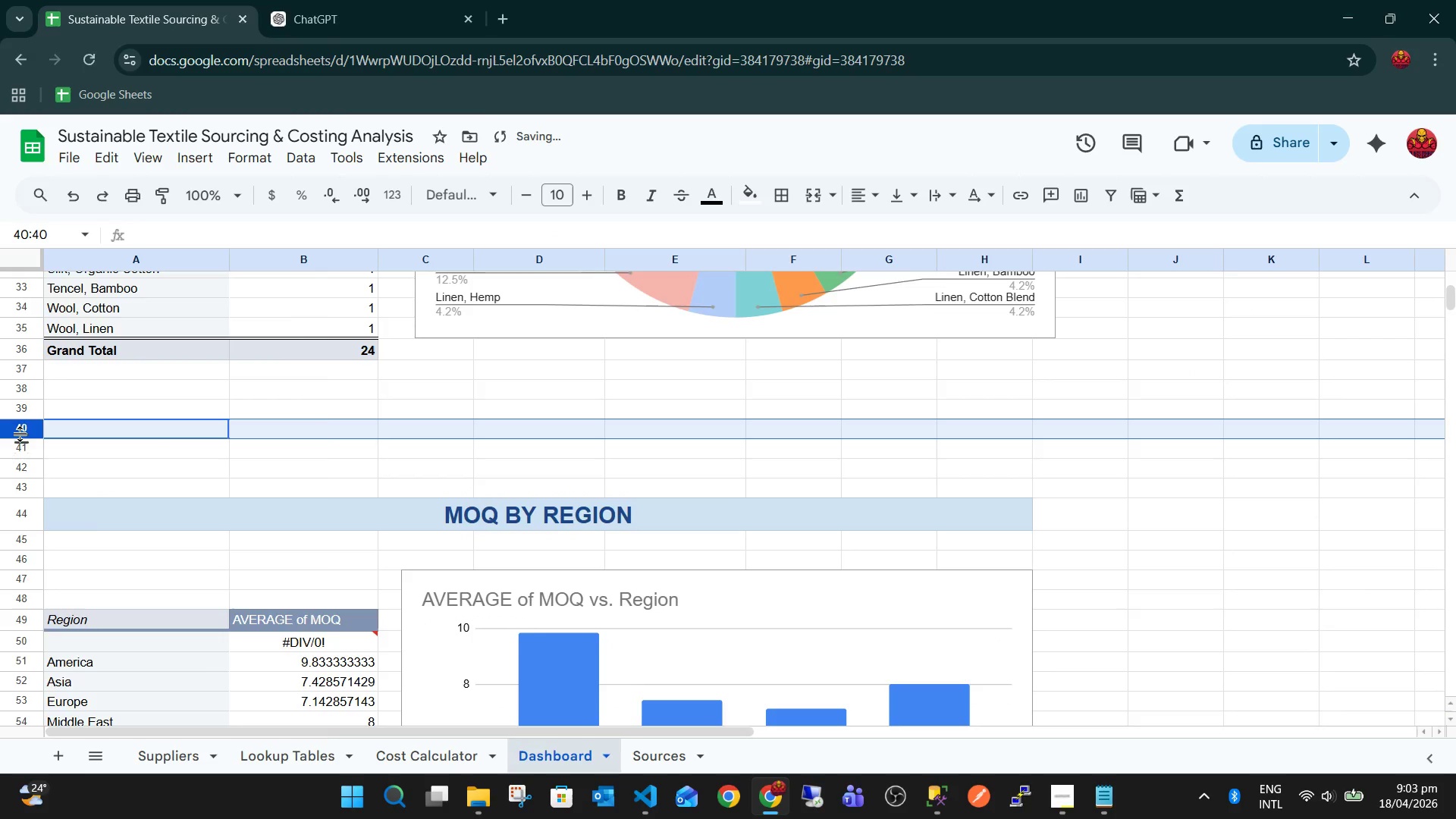 
right_click([20, 432])
 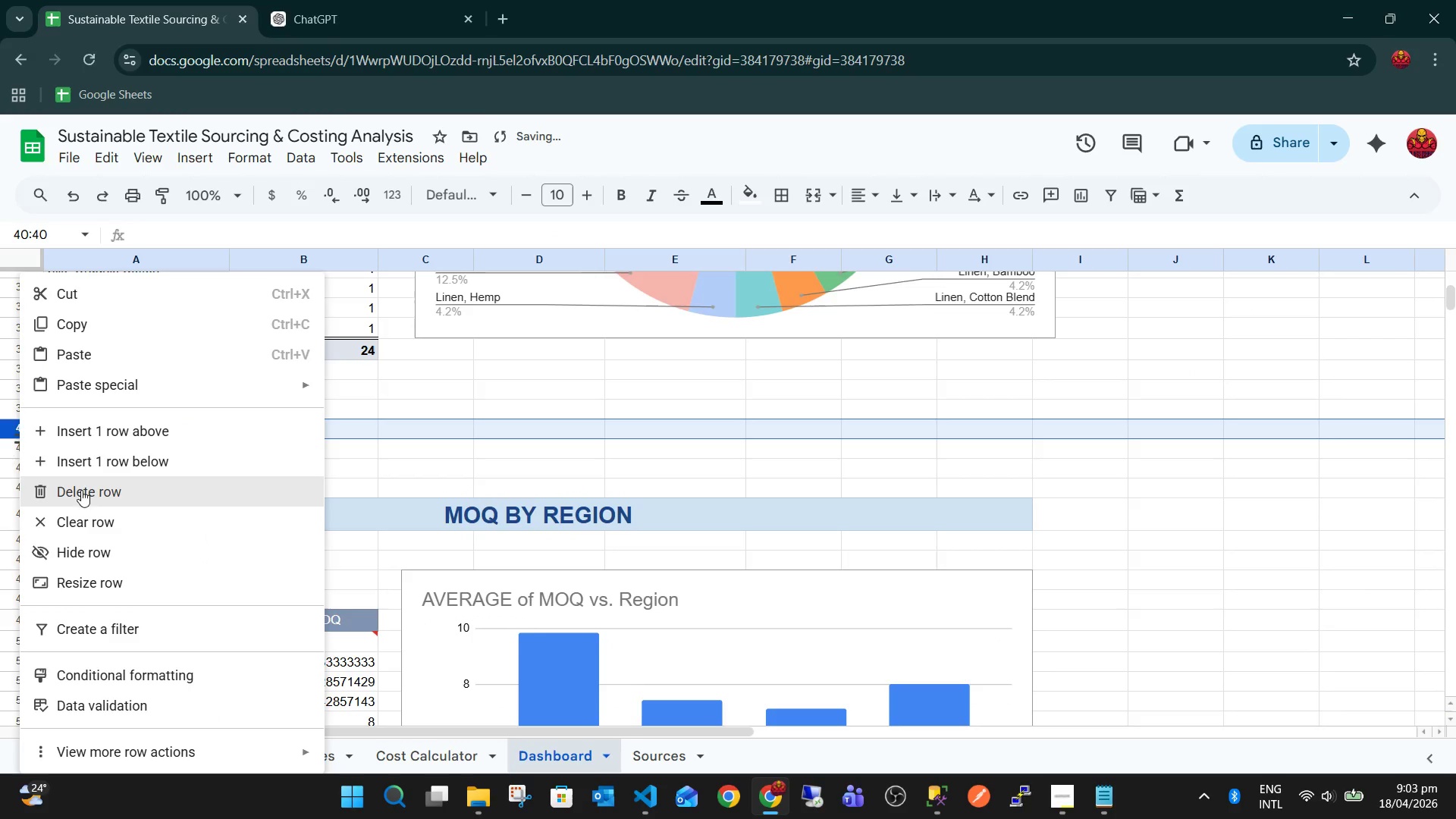 
left_click([82, 496])
 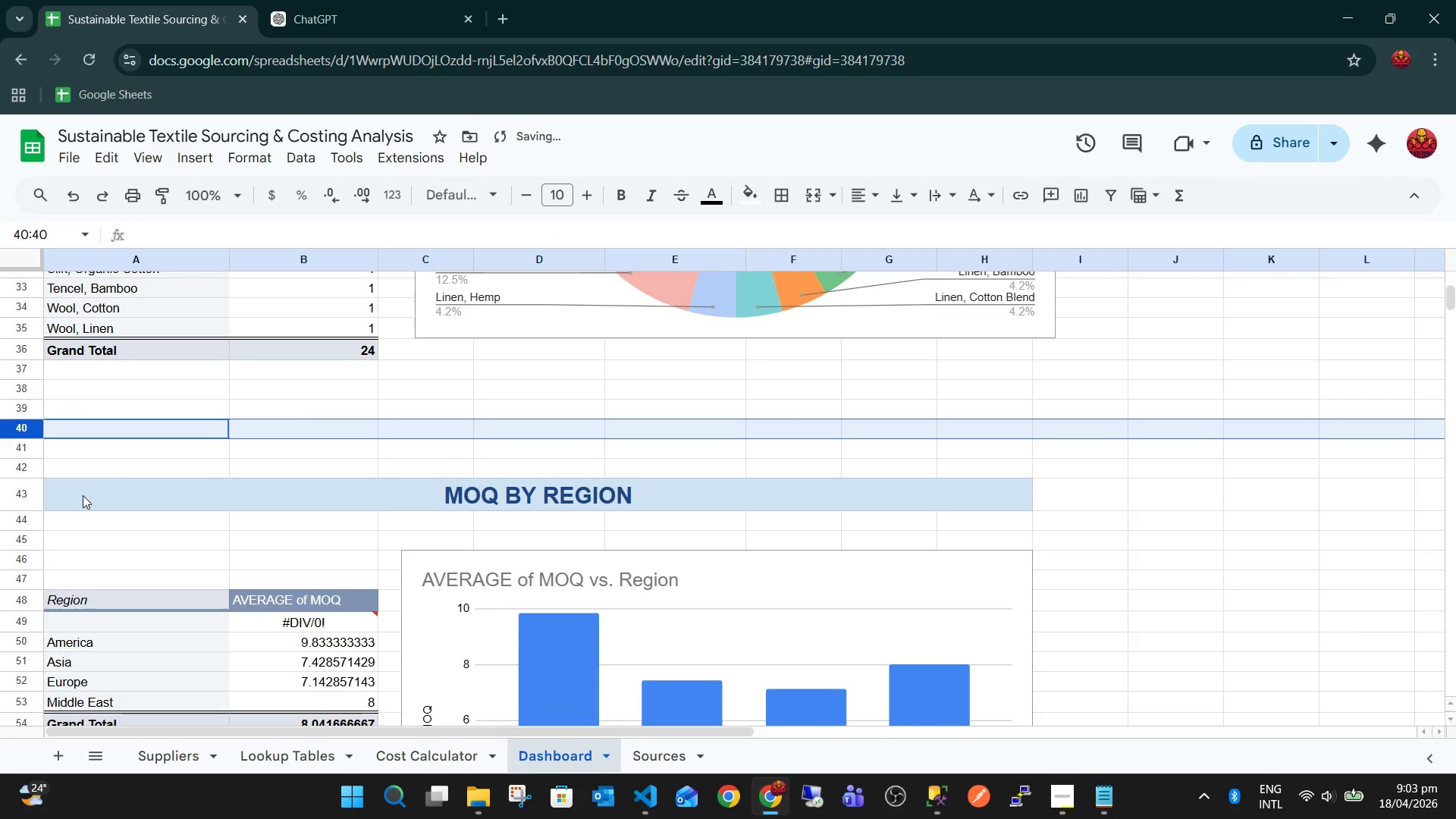 
key(Control+P)
 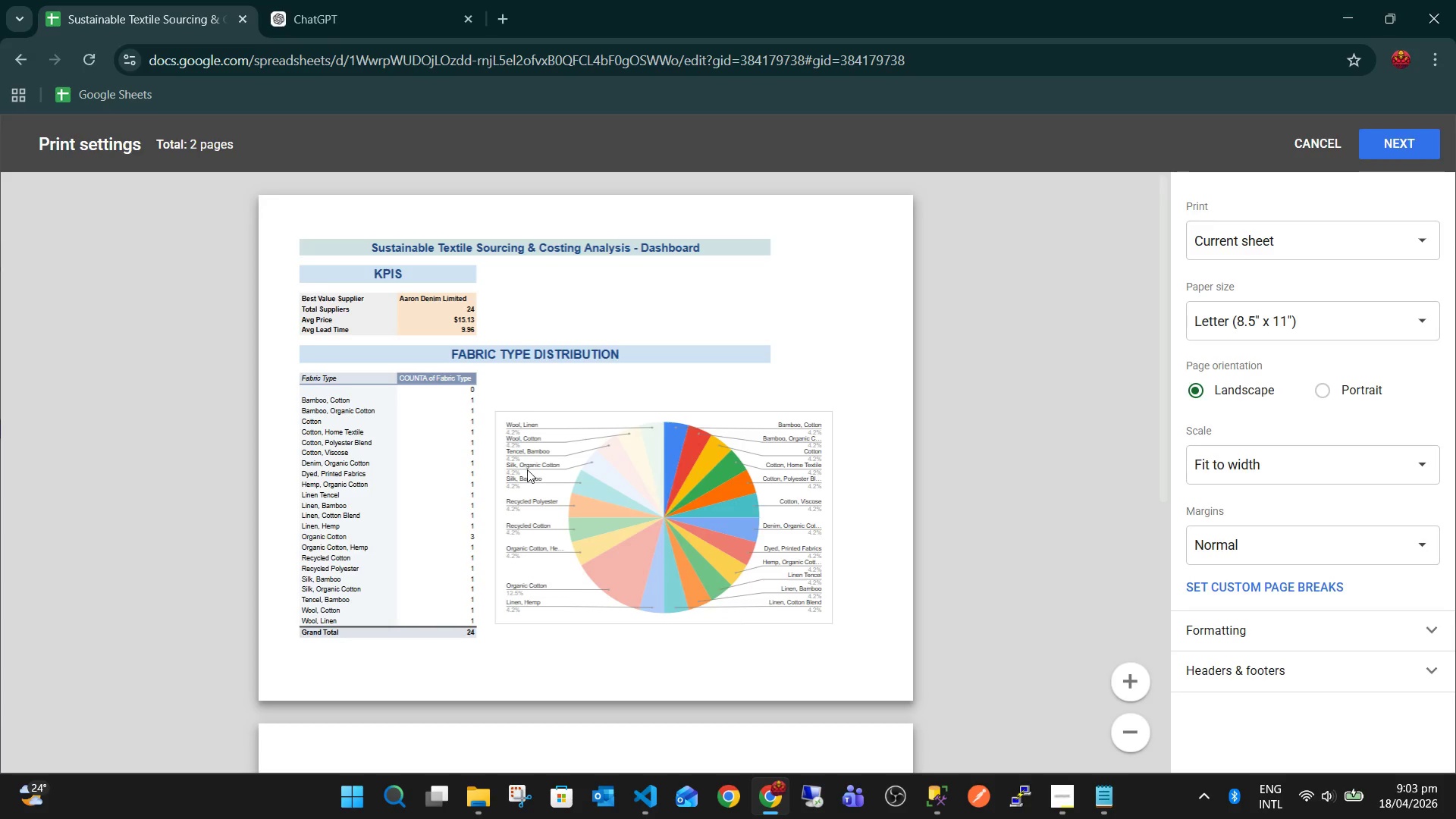 
scroll: coordinate [564, 485], scroll_direction: down, amount: 5.0
 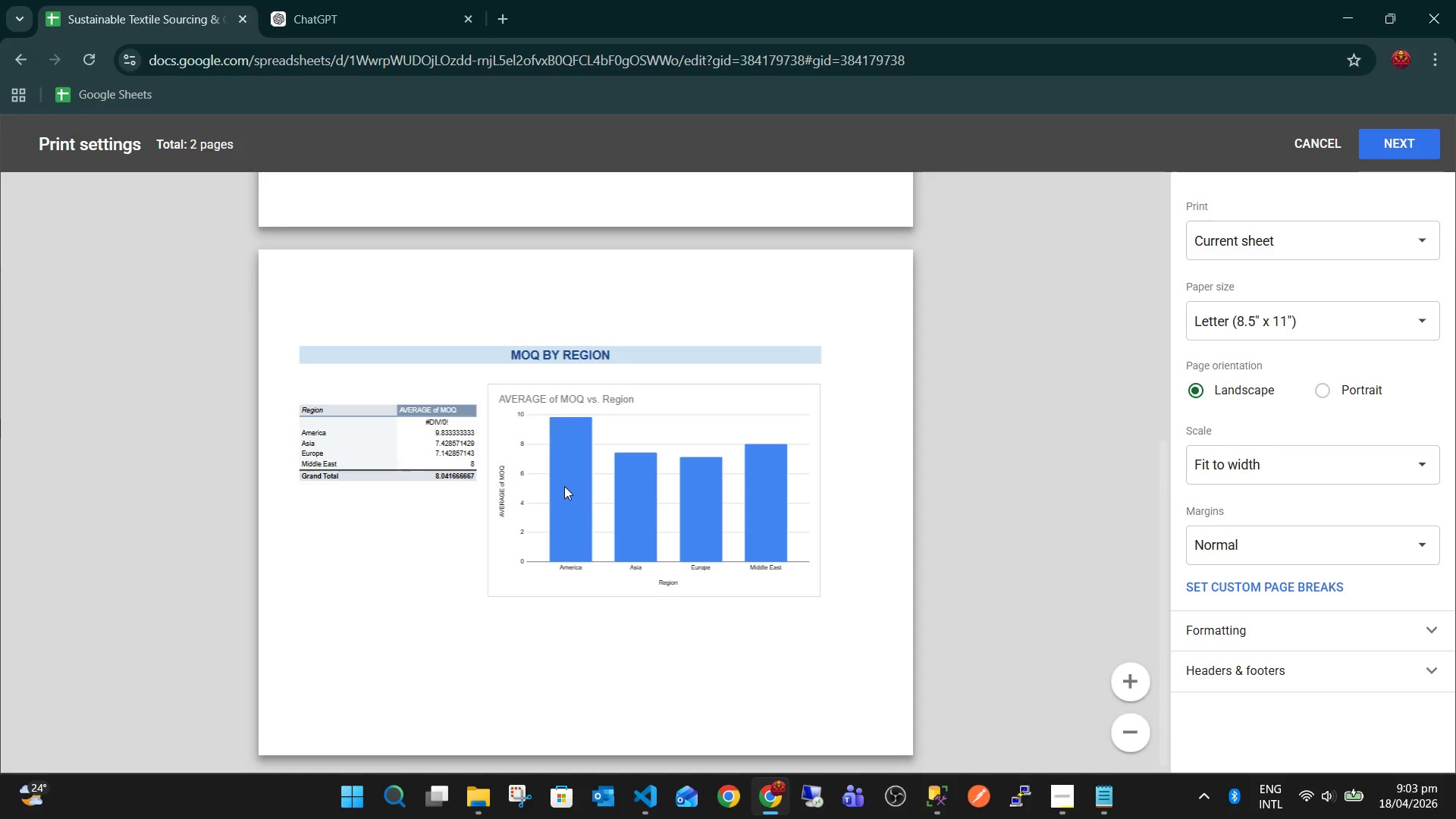 
wait(6.08)
 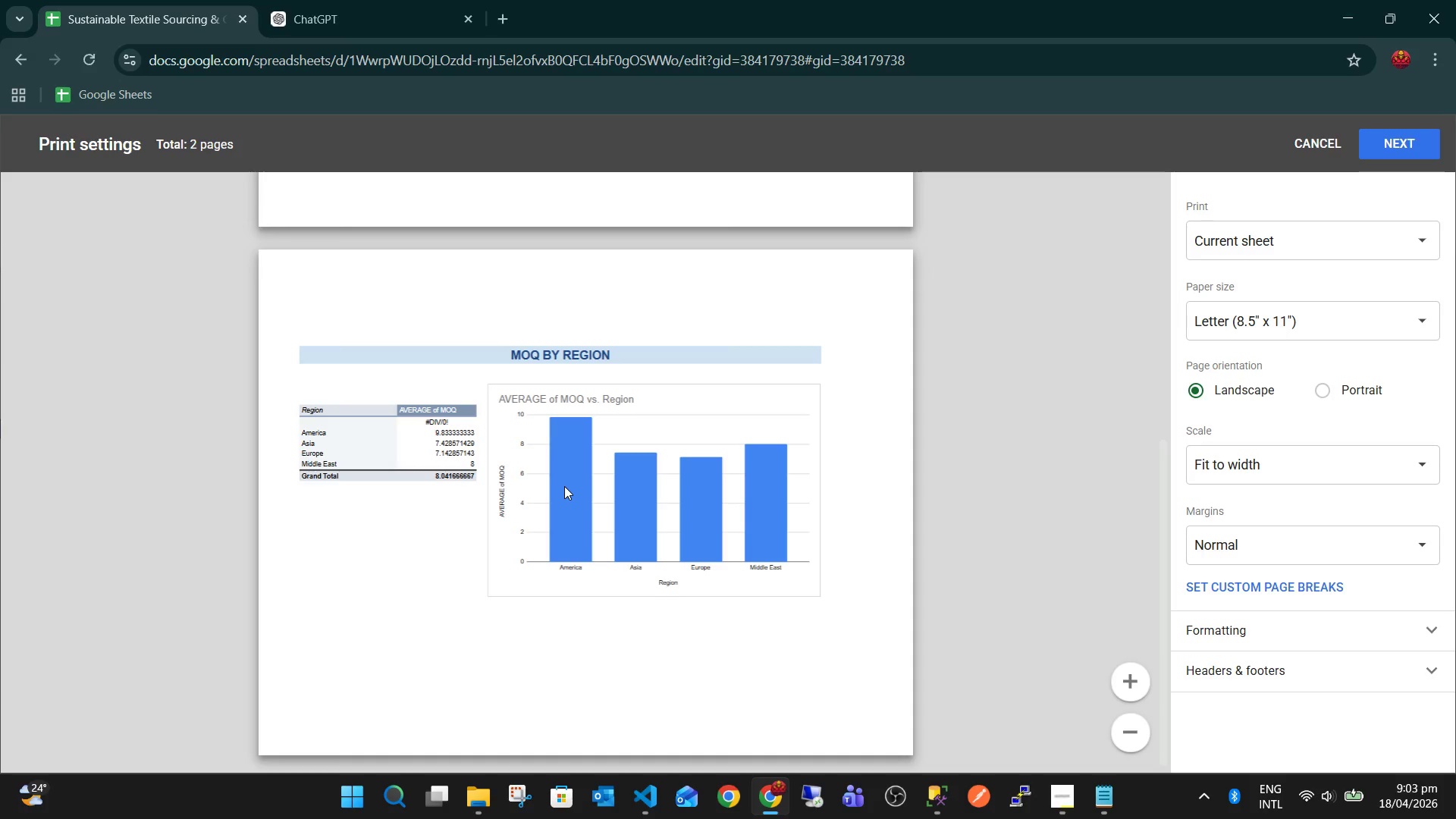 
scroll: coordinate [564, 485], scroll_direction: up, amount: 3.0
 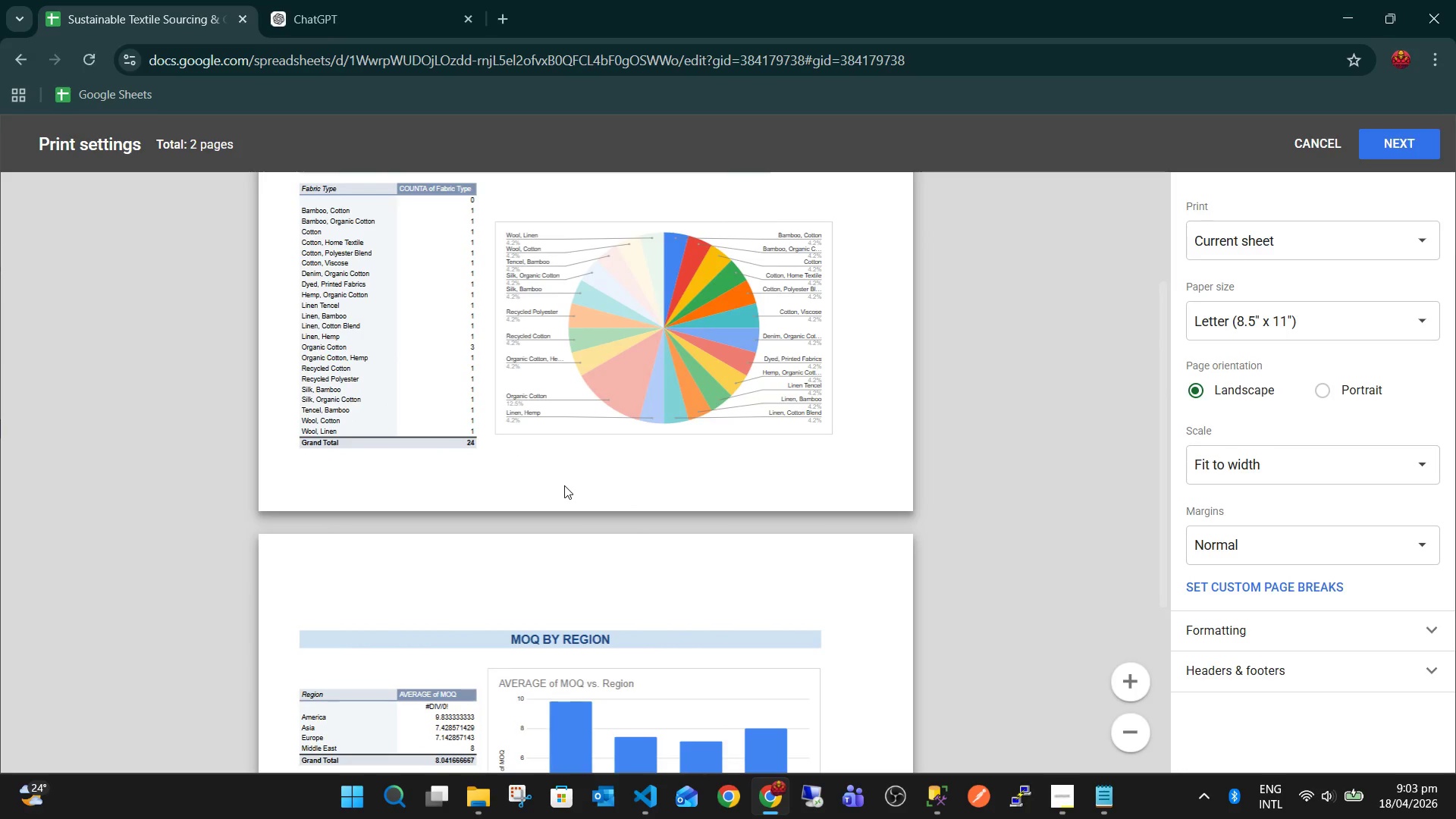 
key(Escape)
 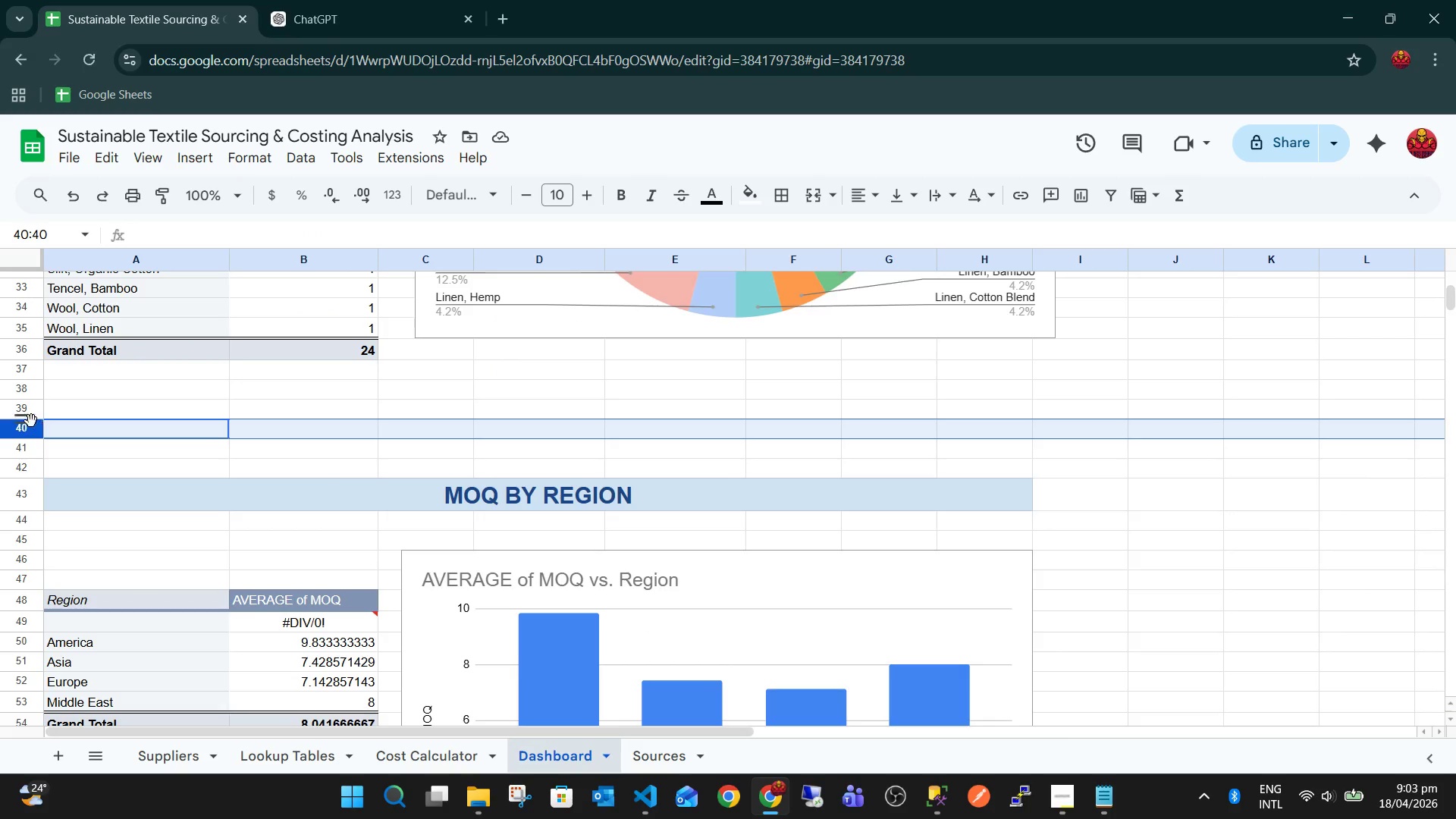 
right_click([29, 413])
 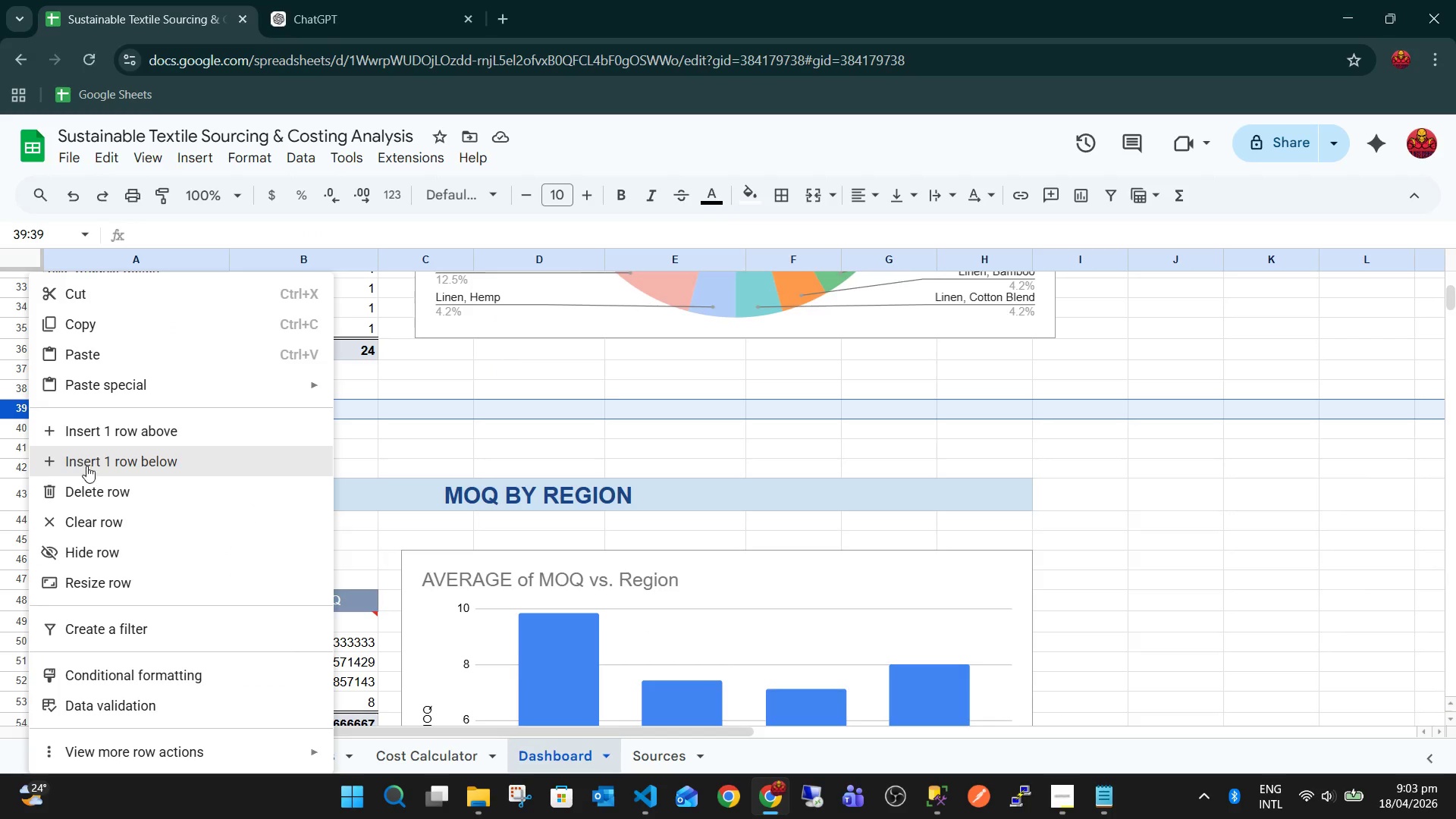 
left_click([89, 485])
 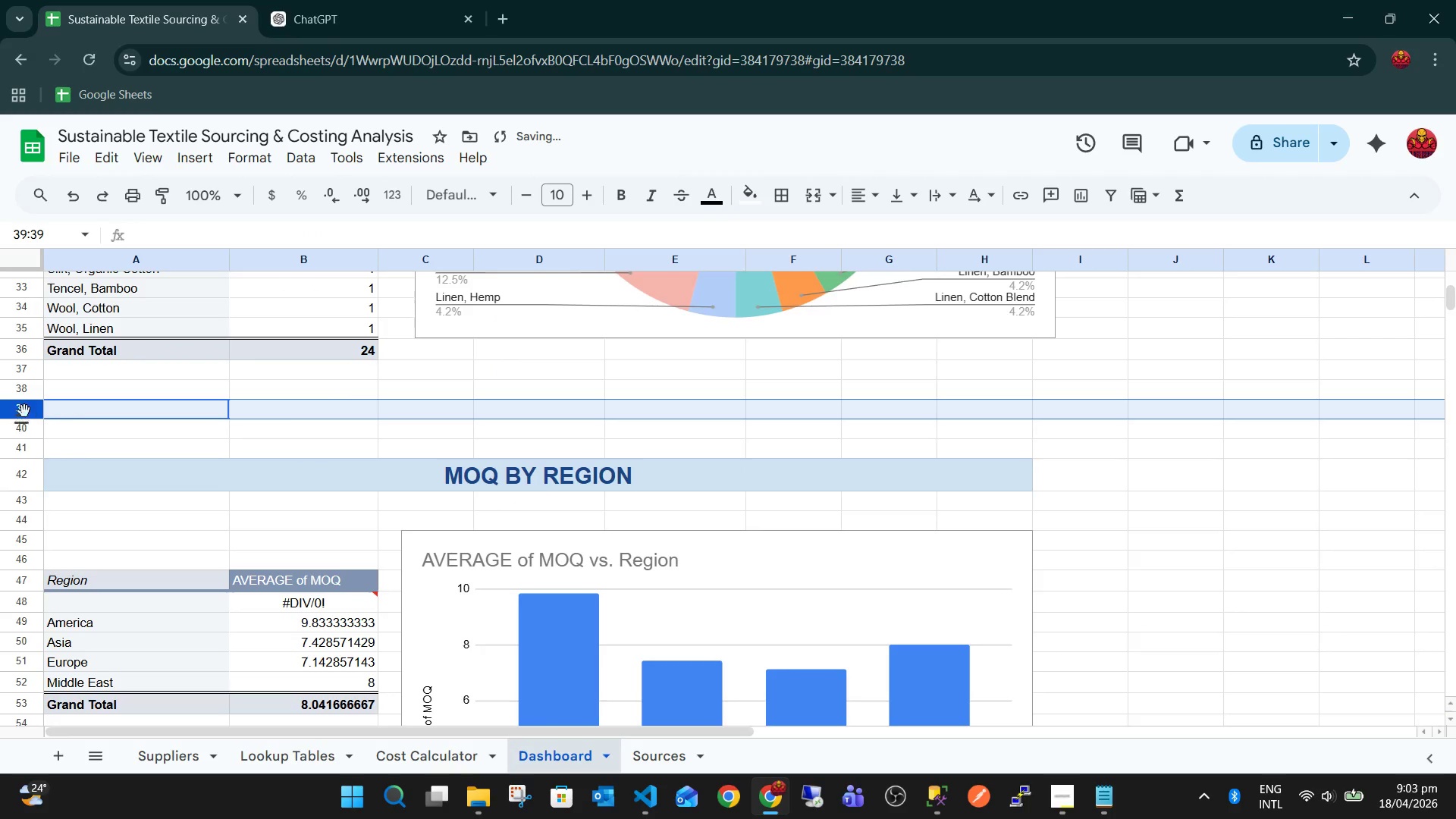 
right_click([25, 410])
 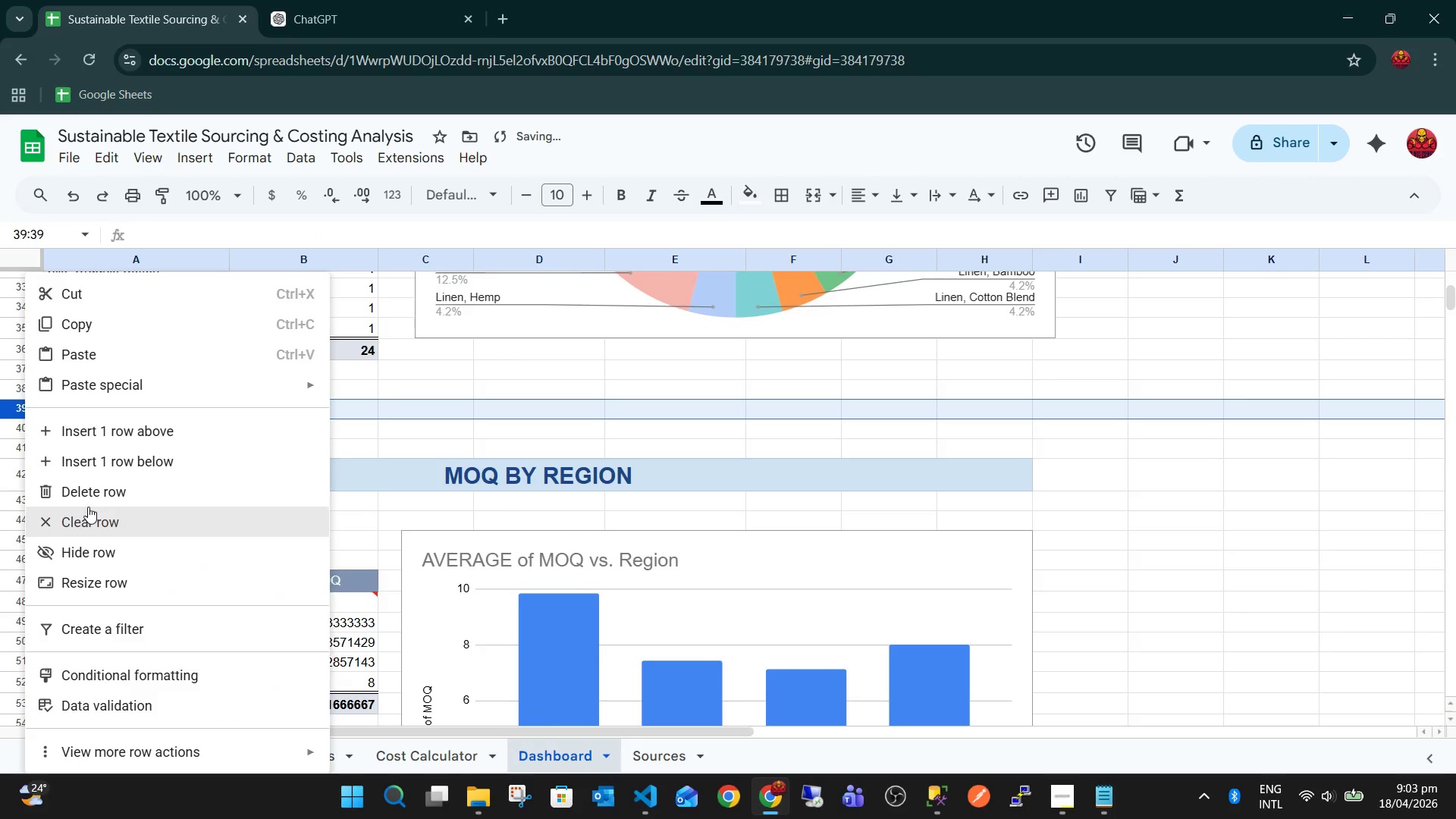 
left_click([93, 493])
 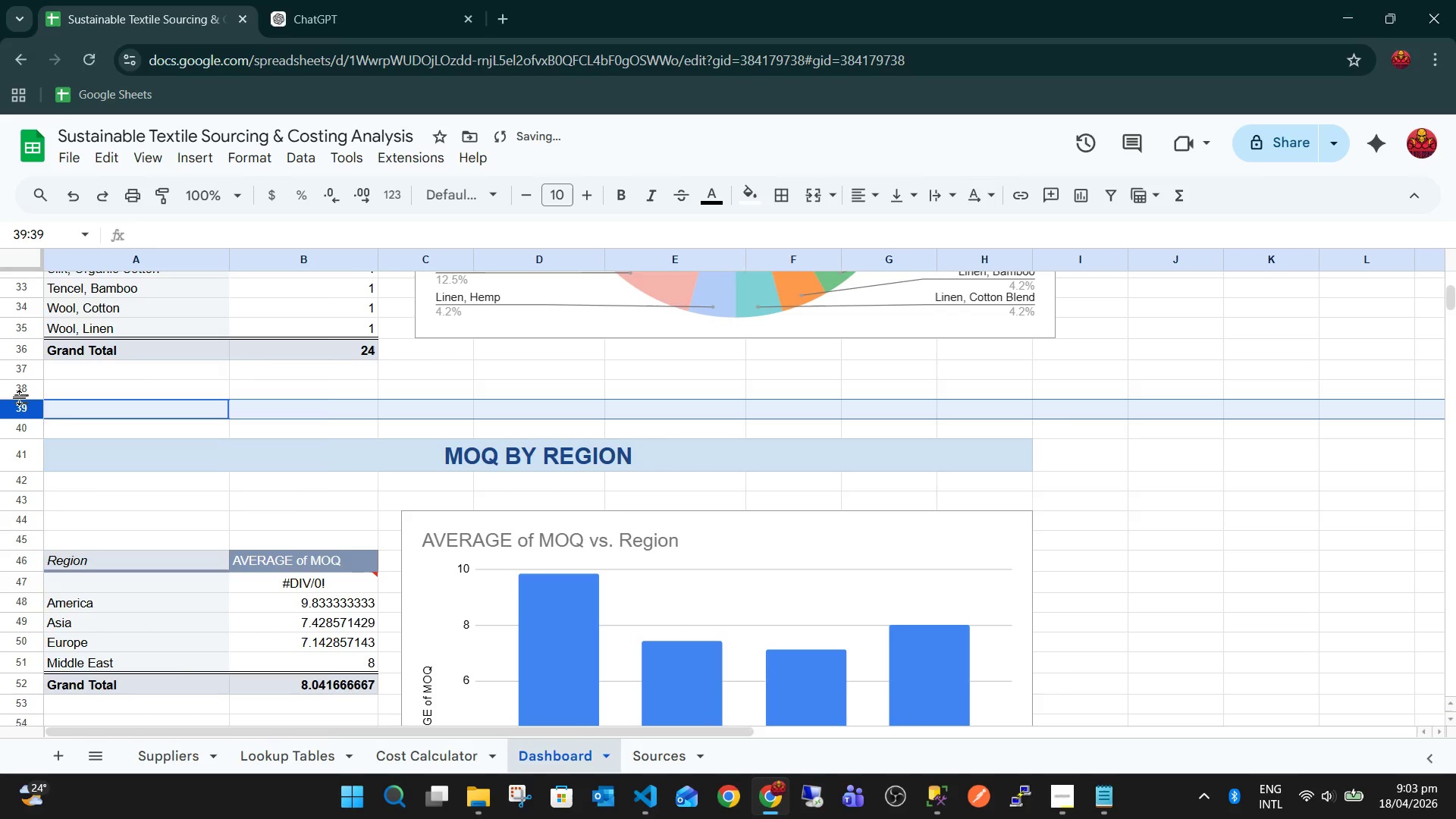 
right_click([20, 397])
 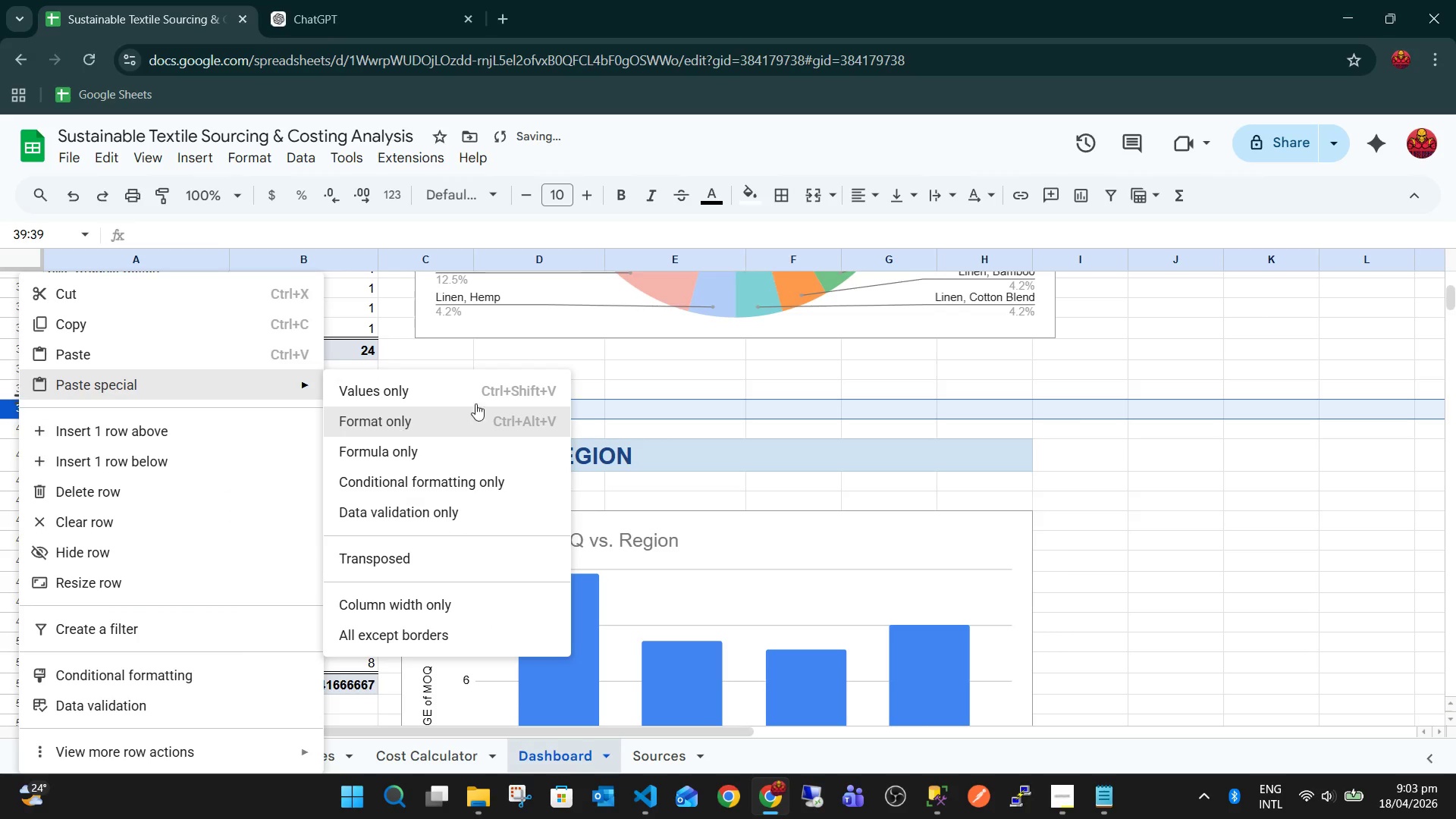 
left_click([745, 409])
 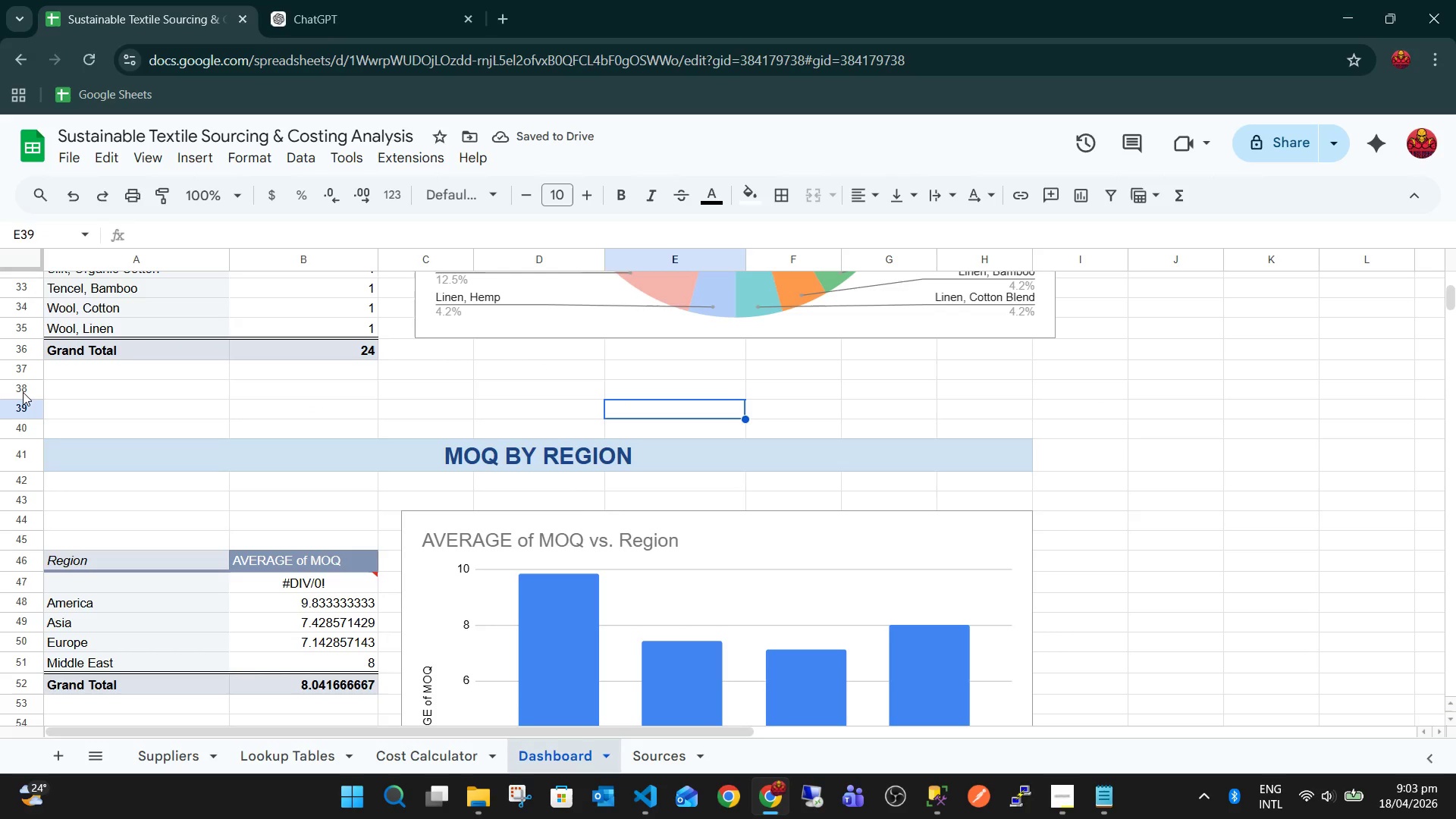 
key(Control+P)
 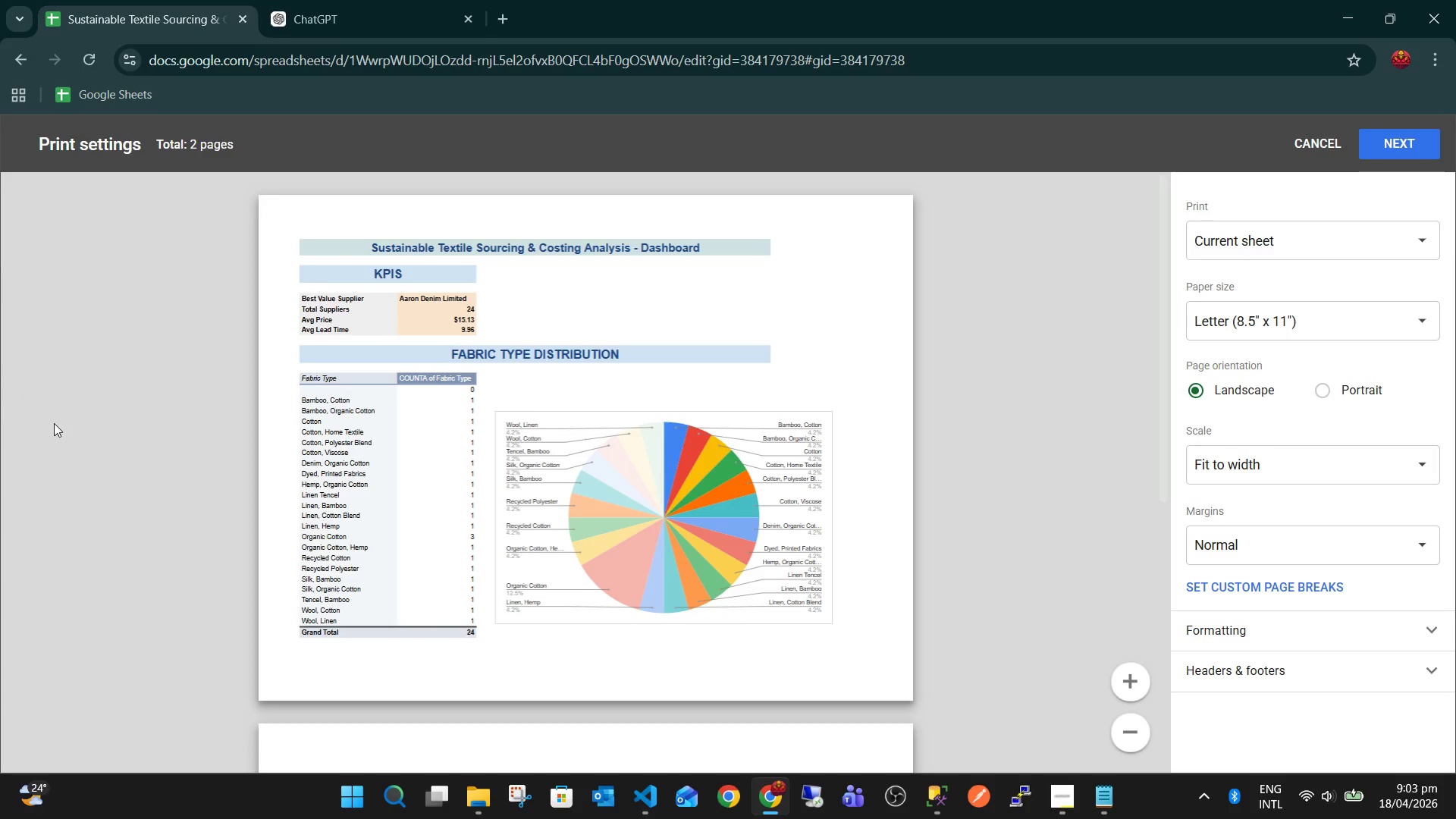 
scroll: coordinate [174, 460], scroll_direction: down, amount: 3.0
 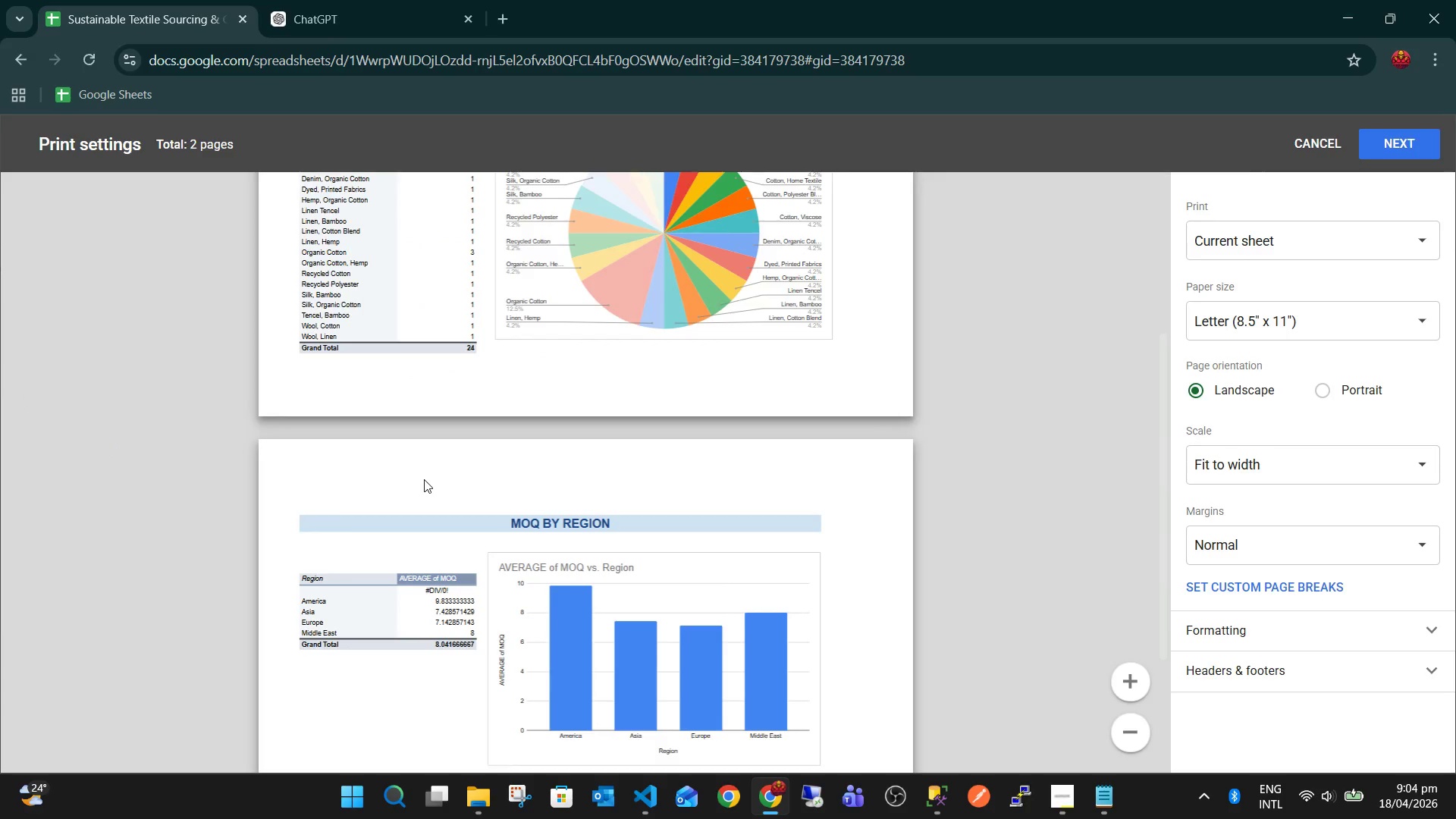 
key(Escape)
 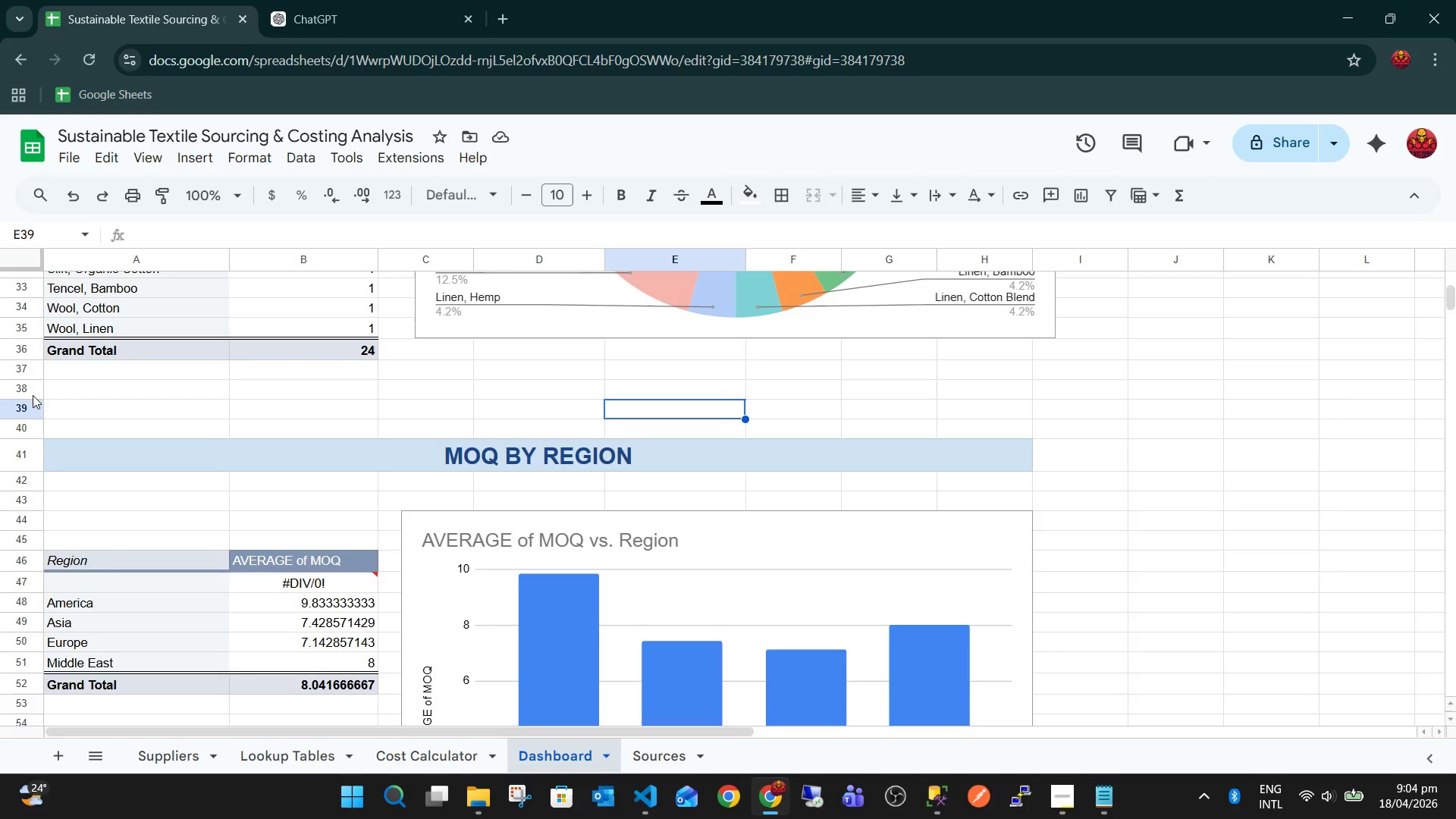 
scroll: coordinate [424, 479], scroll_direction: up, amount: 3.0
 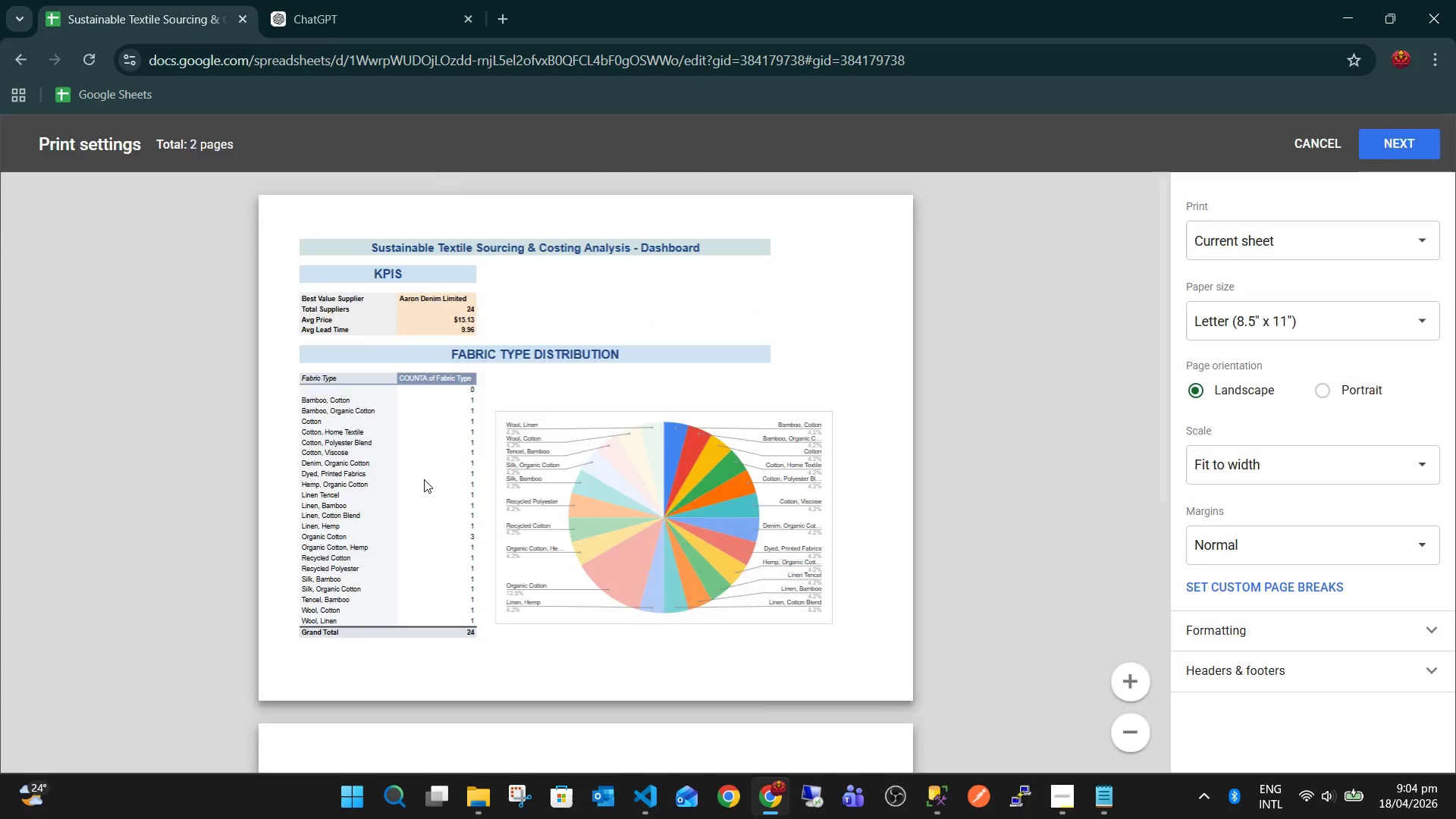 
left_click([26, 392])
 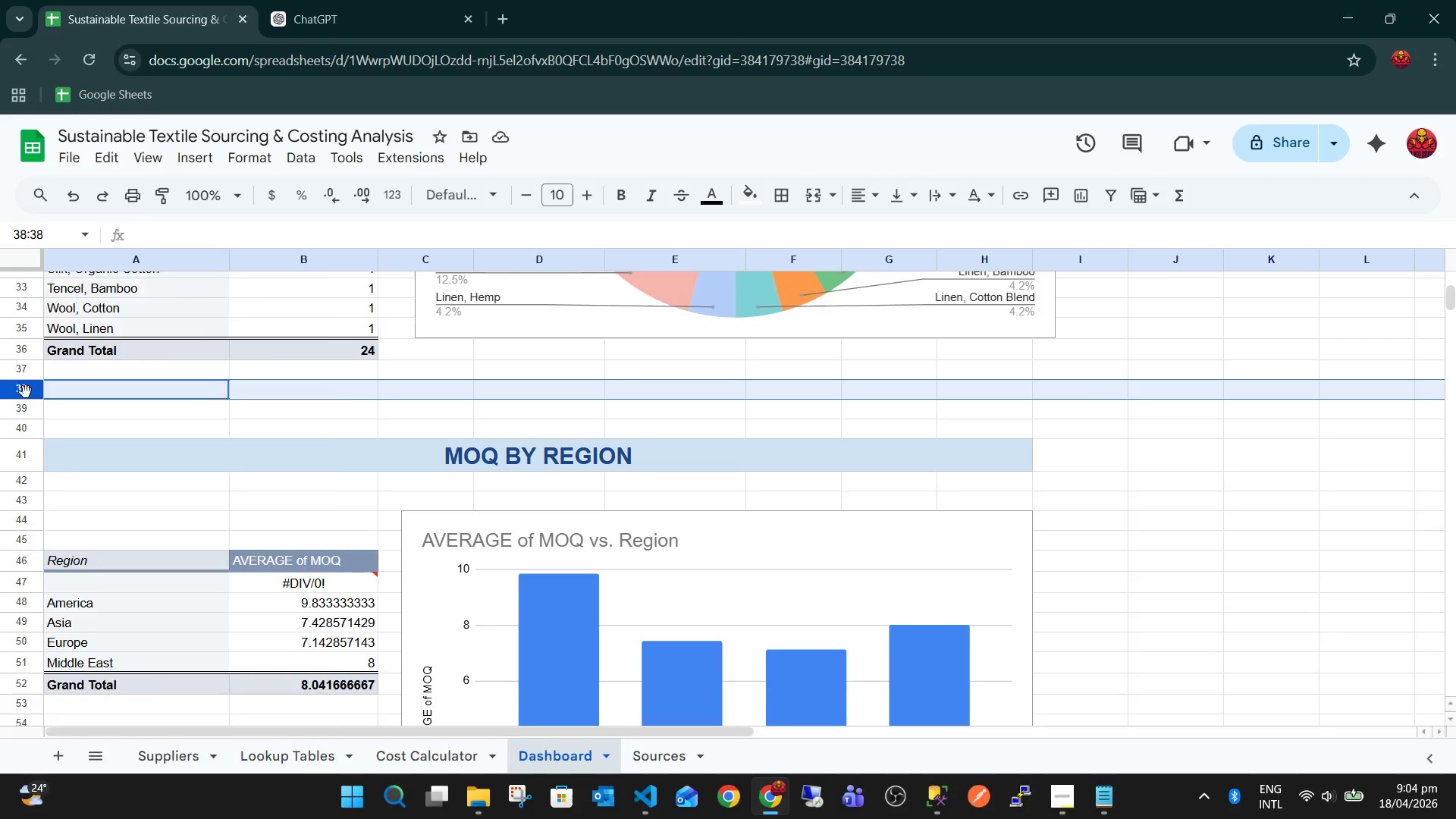 
right_click([26, 392])
 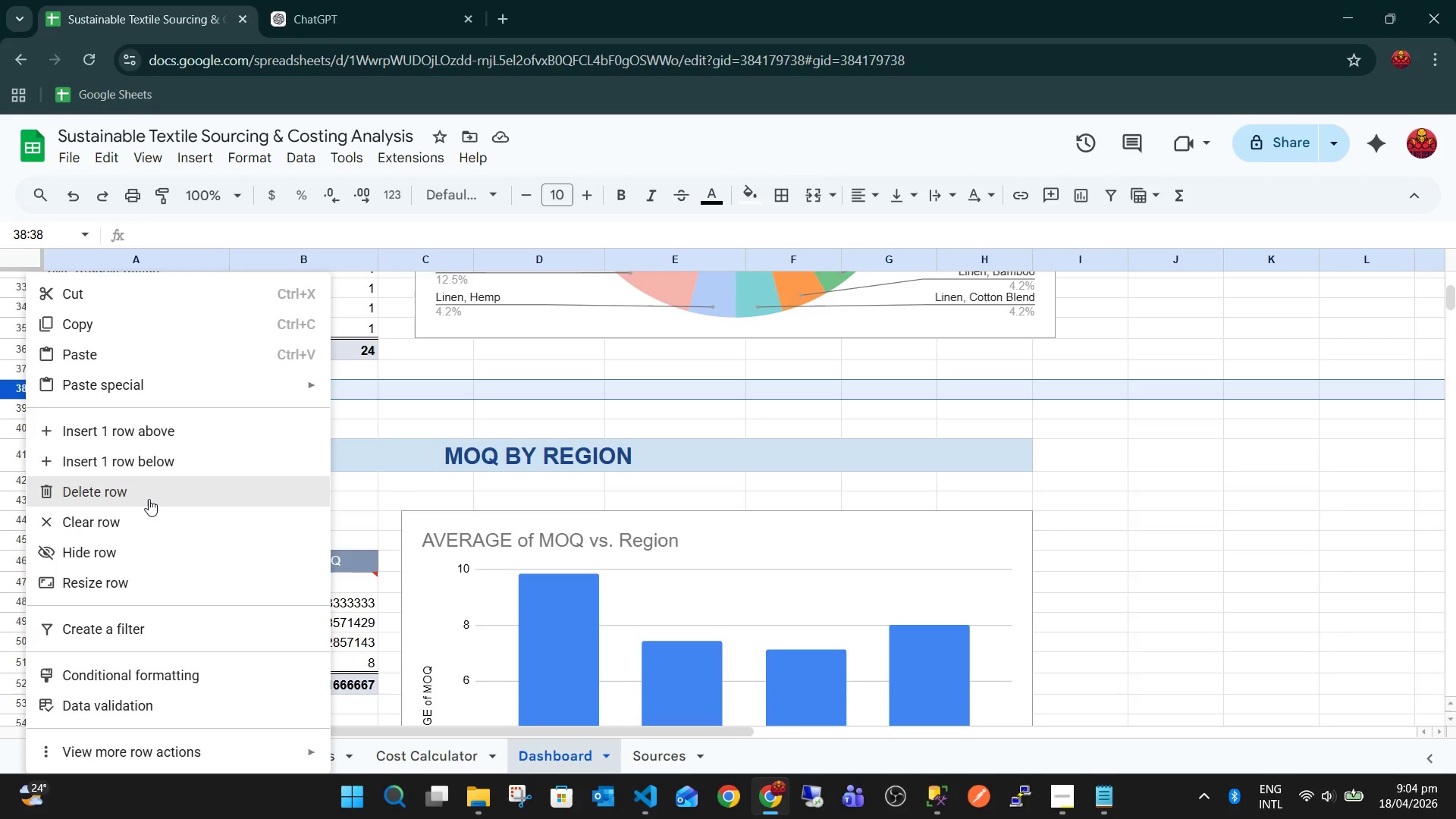 
left_click([149, 498])
 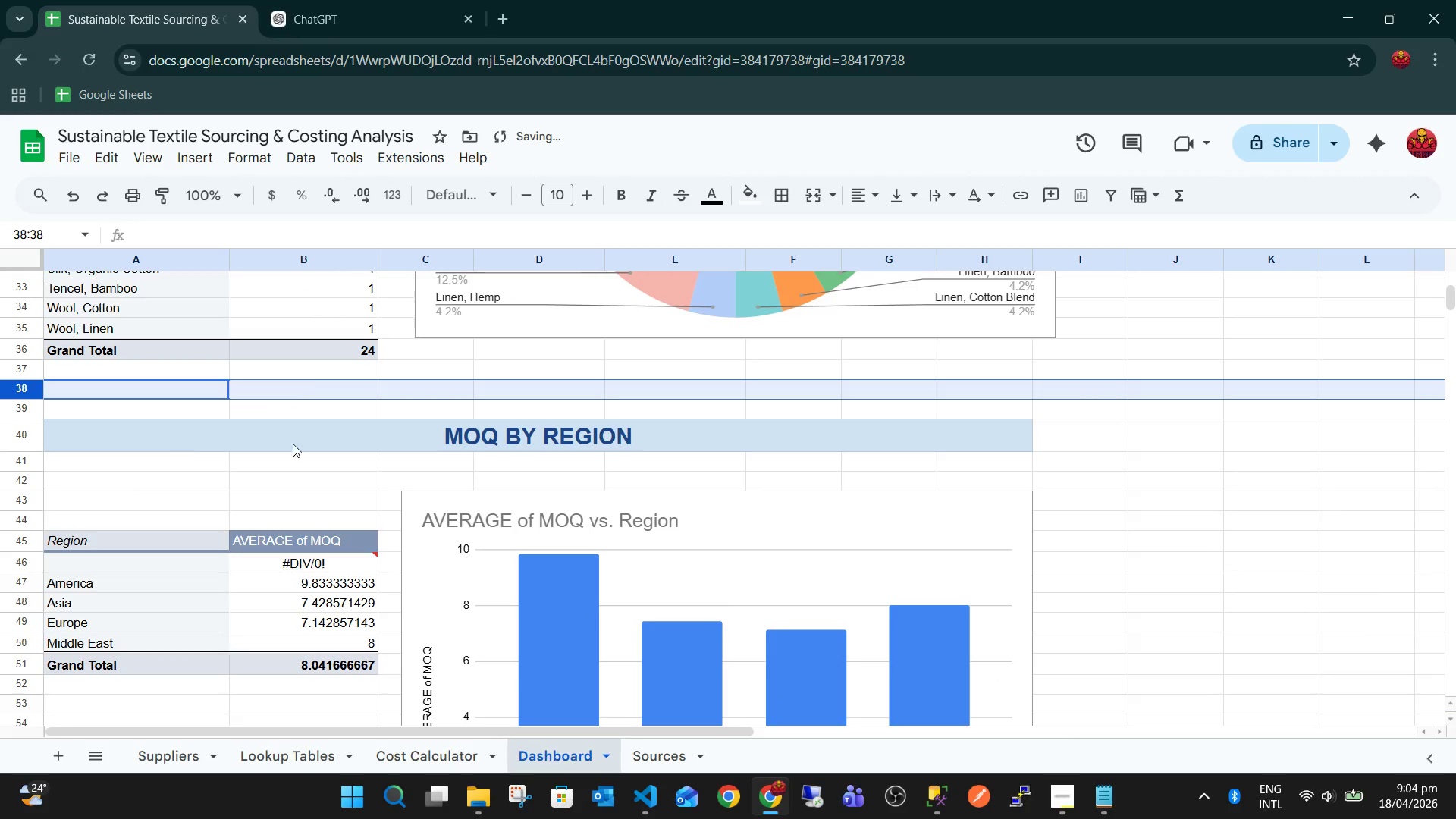 
left_click([382, 444])
 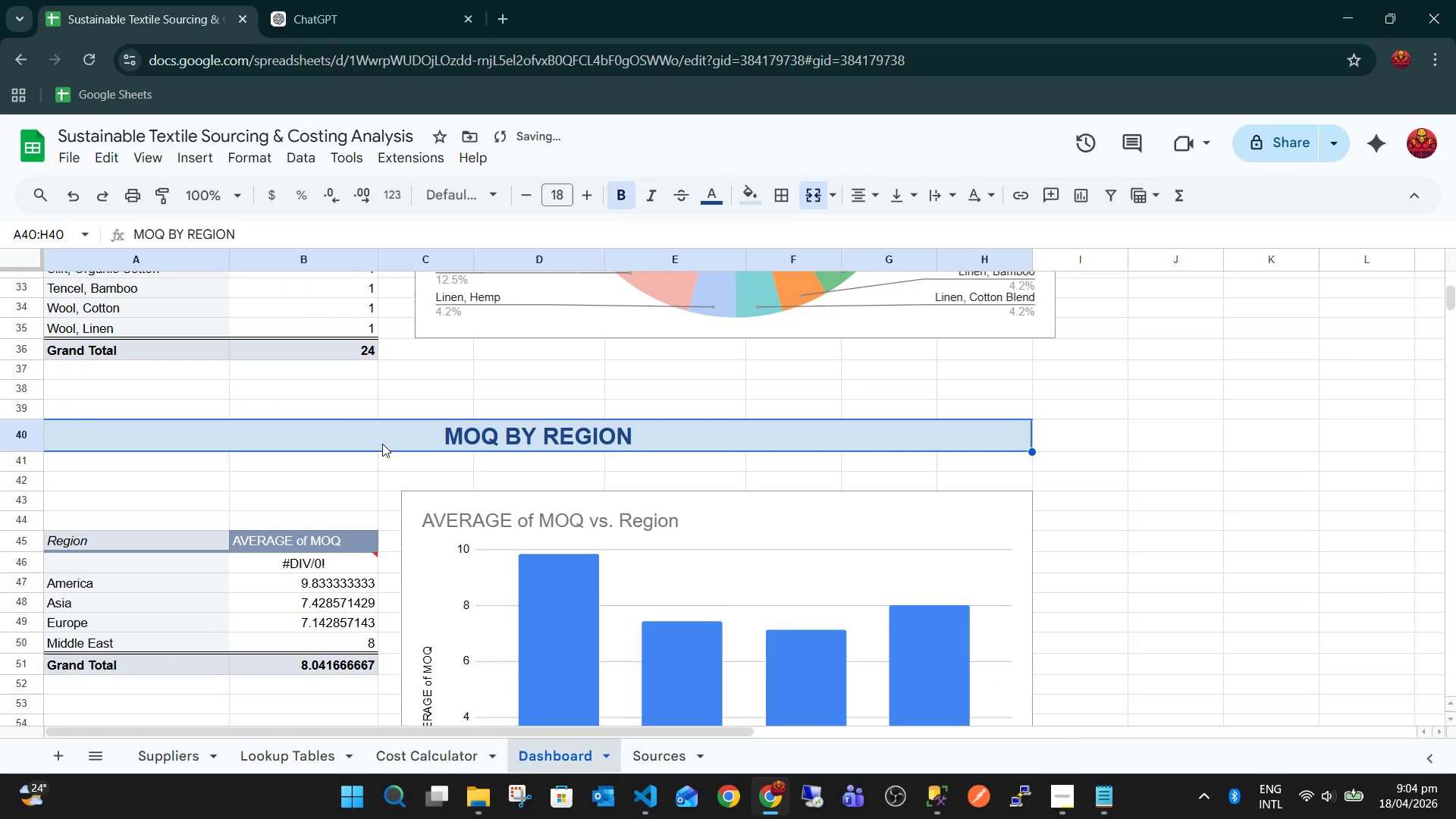 
key(Control+P)
 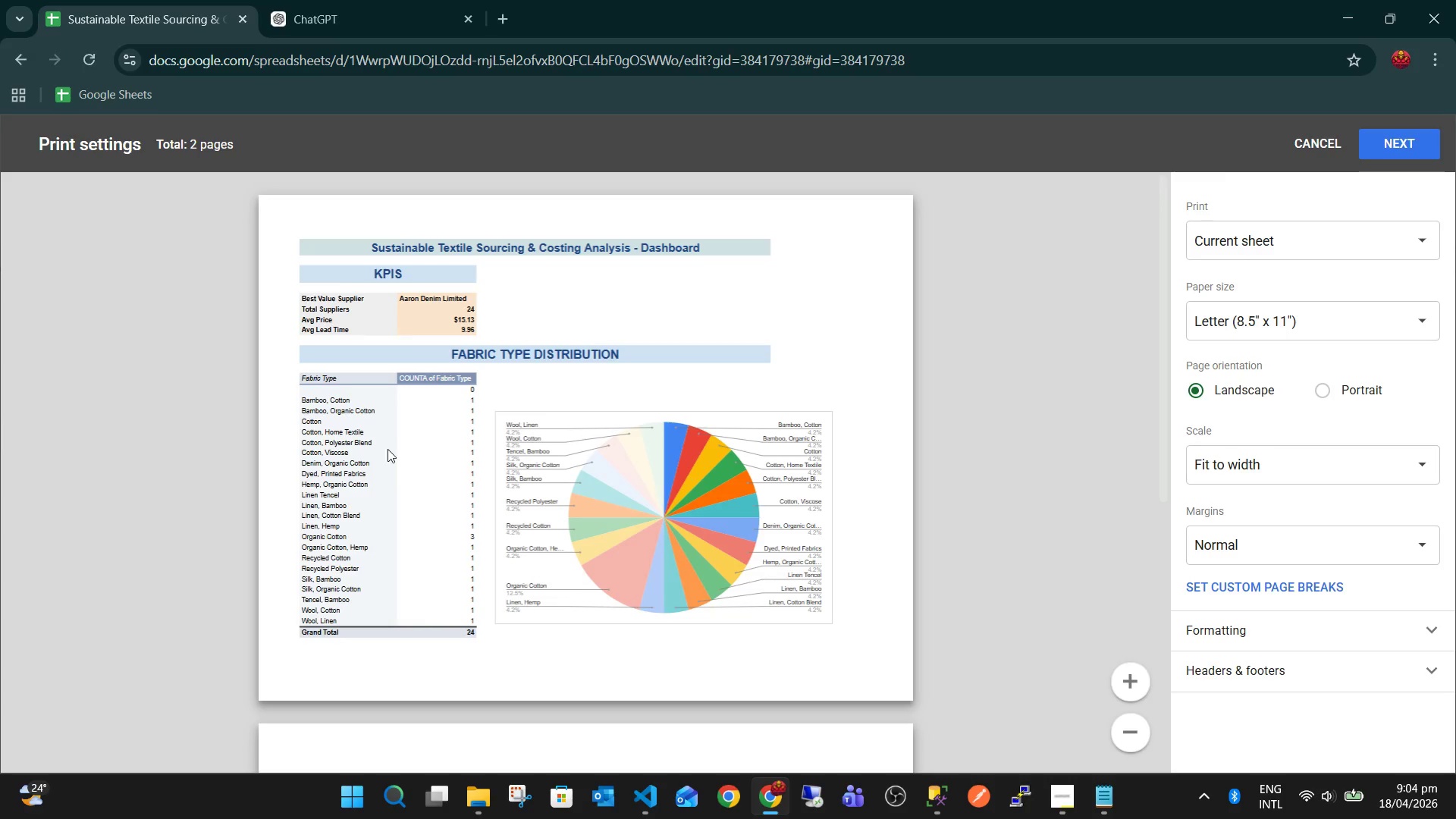 
scroll: coordinate [389, 447], scroll_direction: down, amount: 5.0
 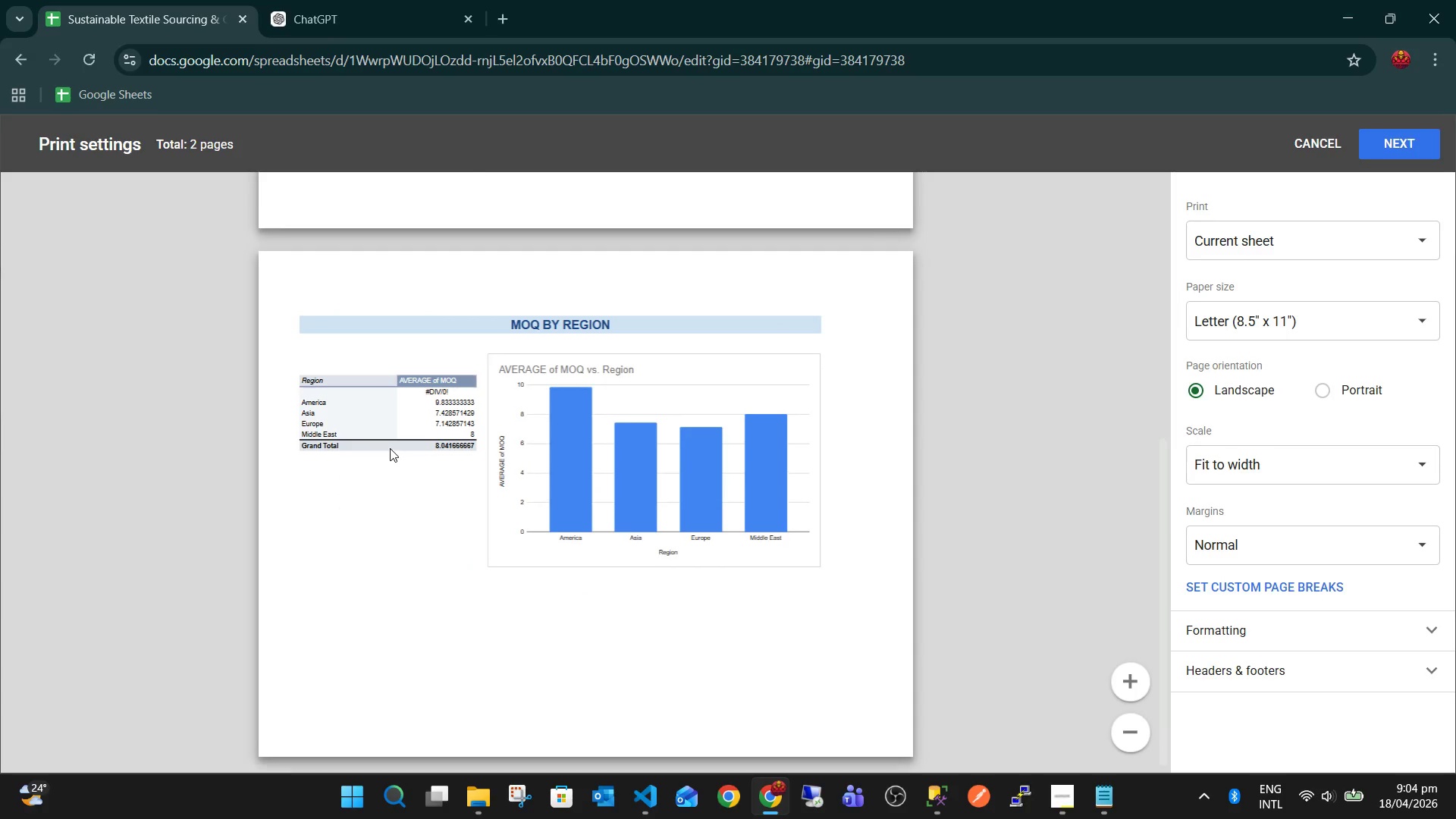 
key(Escape)
 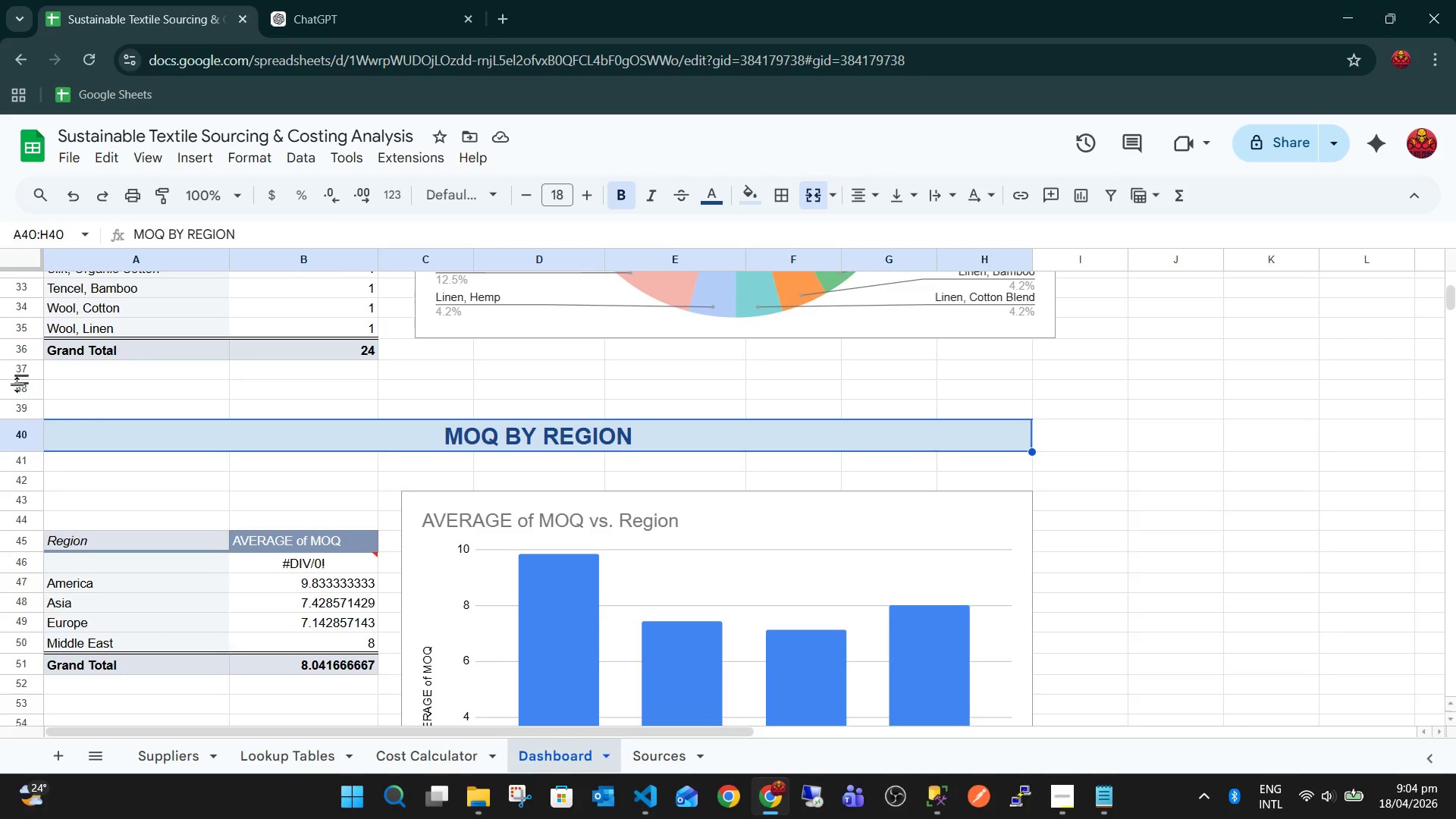 
scroll: coordinate [390, 448], scroll_direction: up, amount: 6.0
 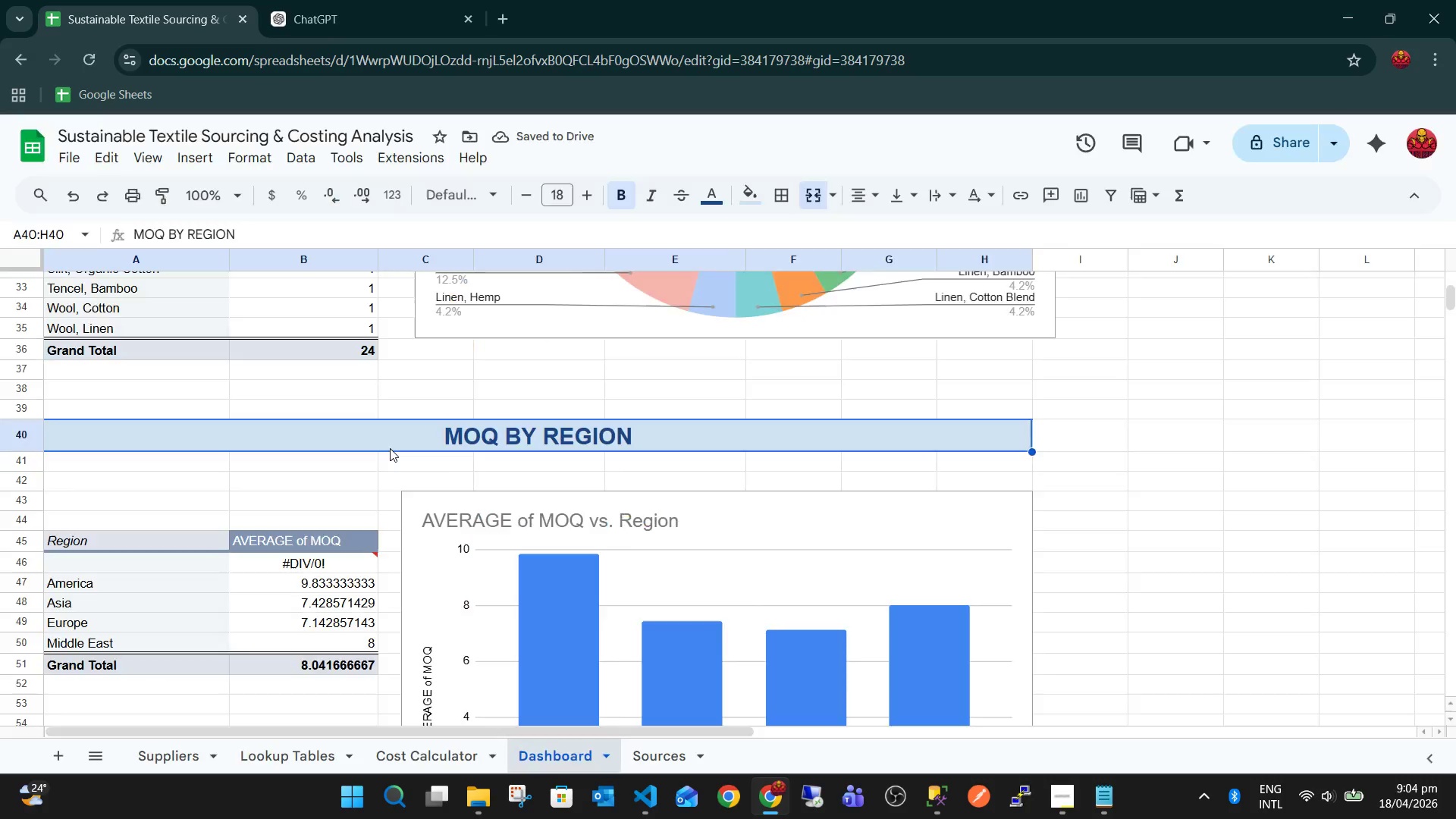 
left_click([20, 390])
 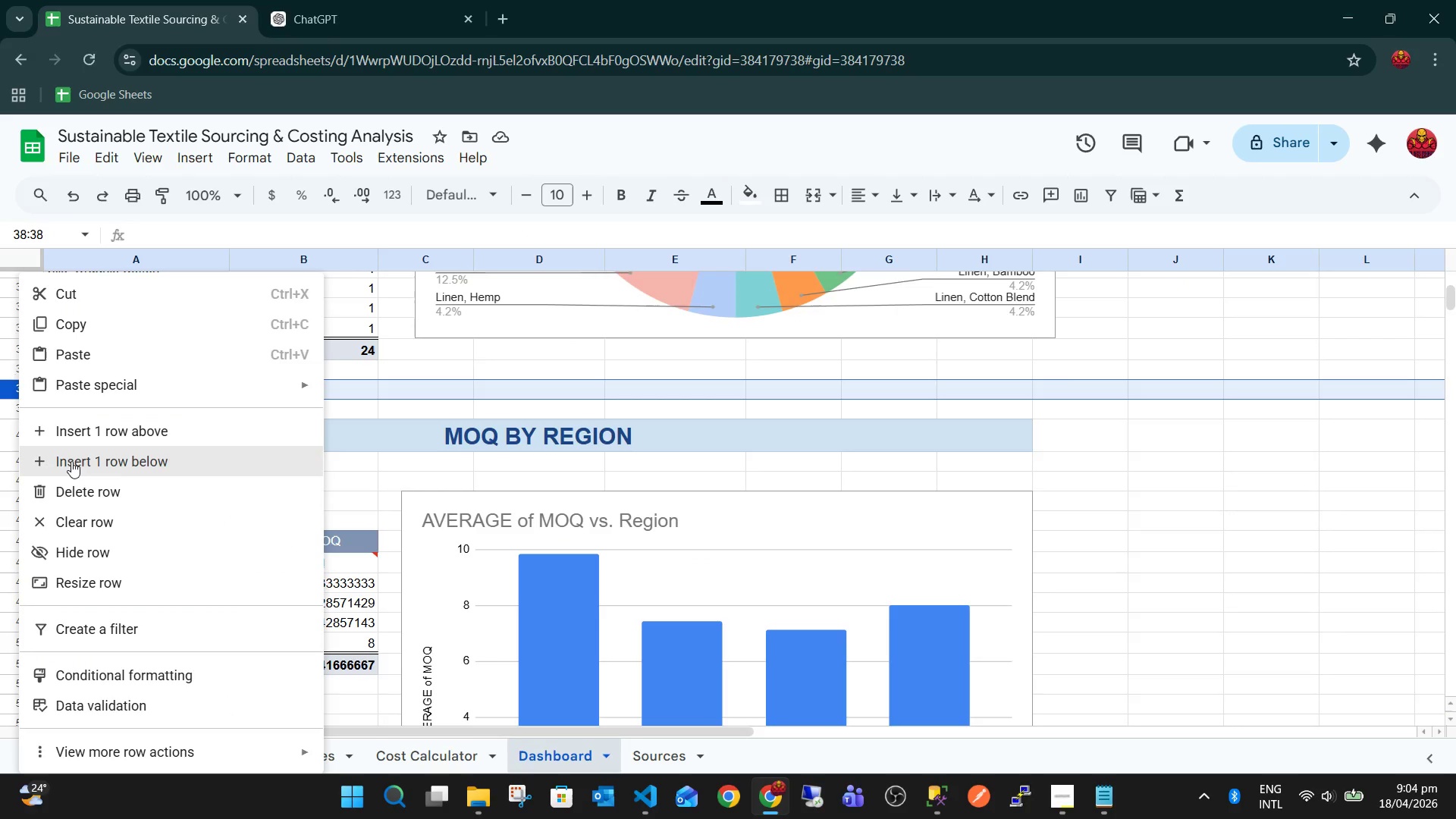 
left_click([67, 484])
 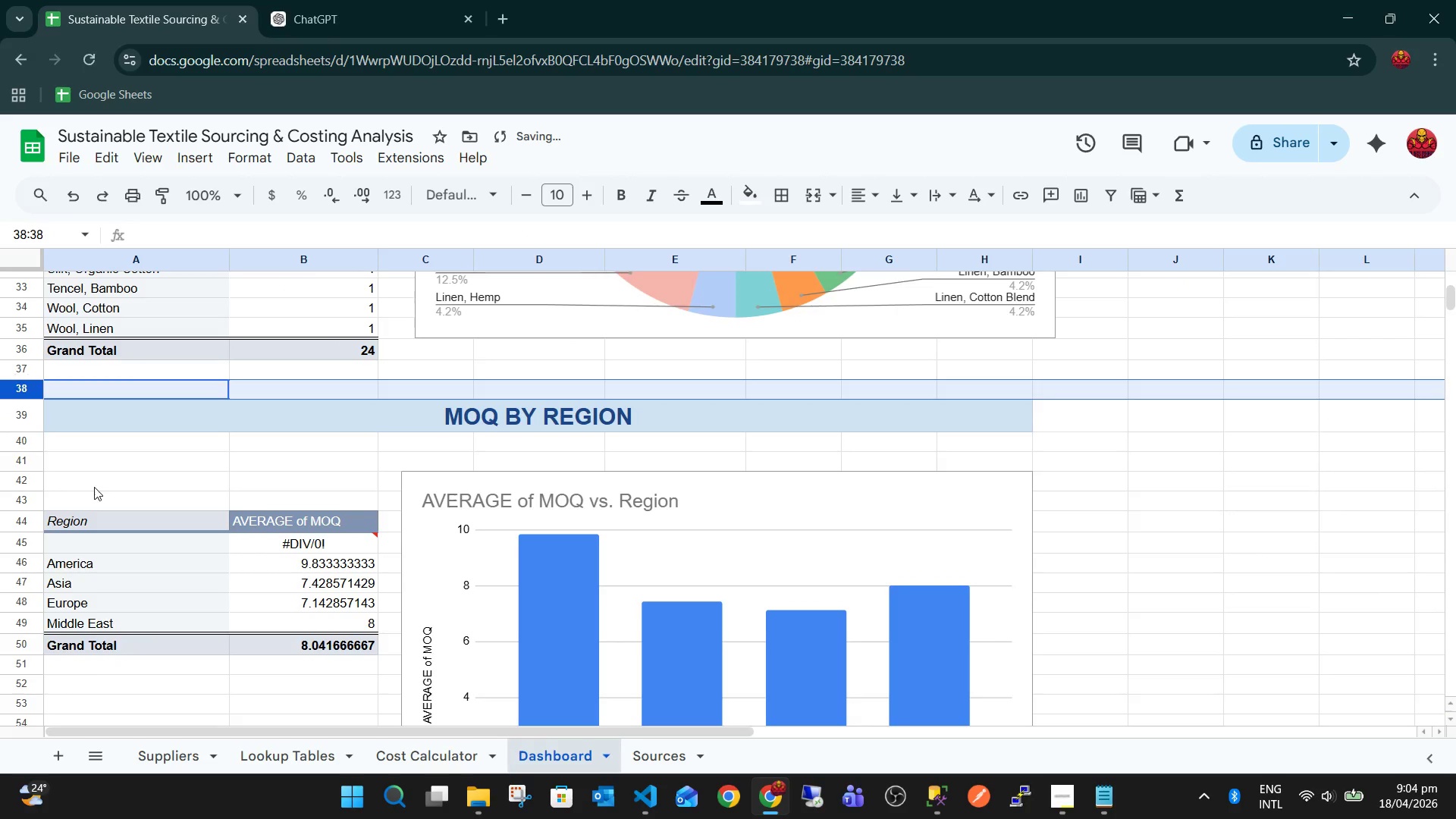 
left_click([109, 492])
 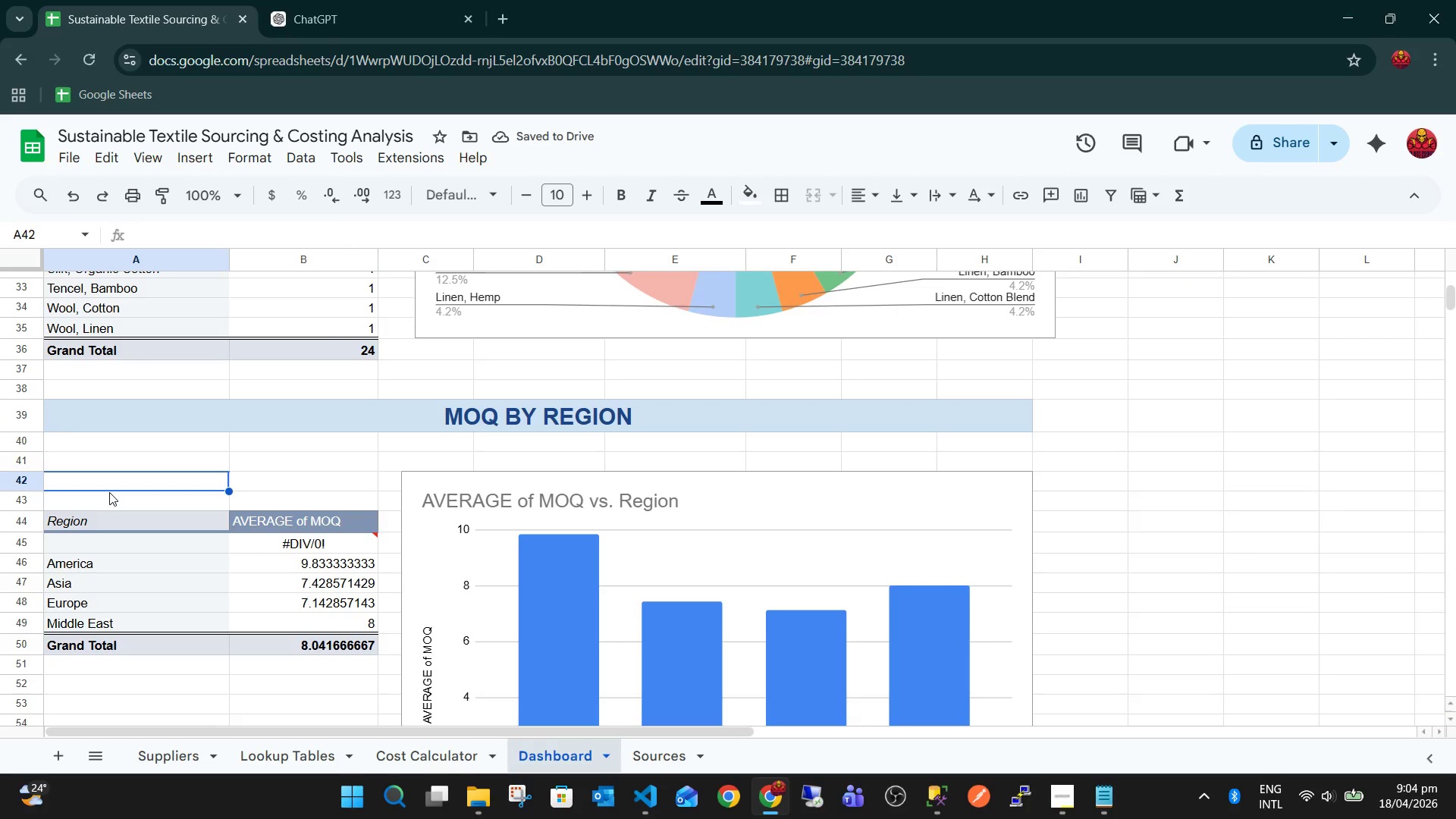 
key(Control+P)
 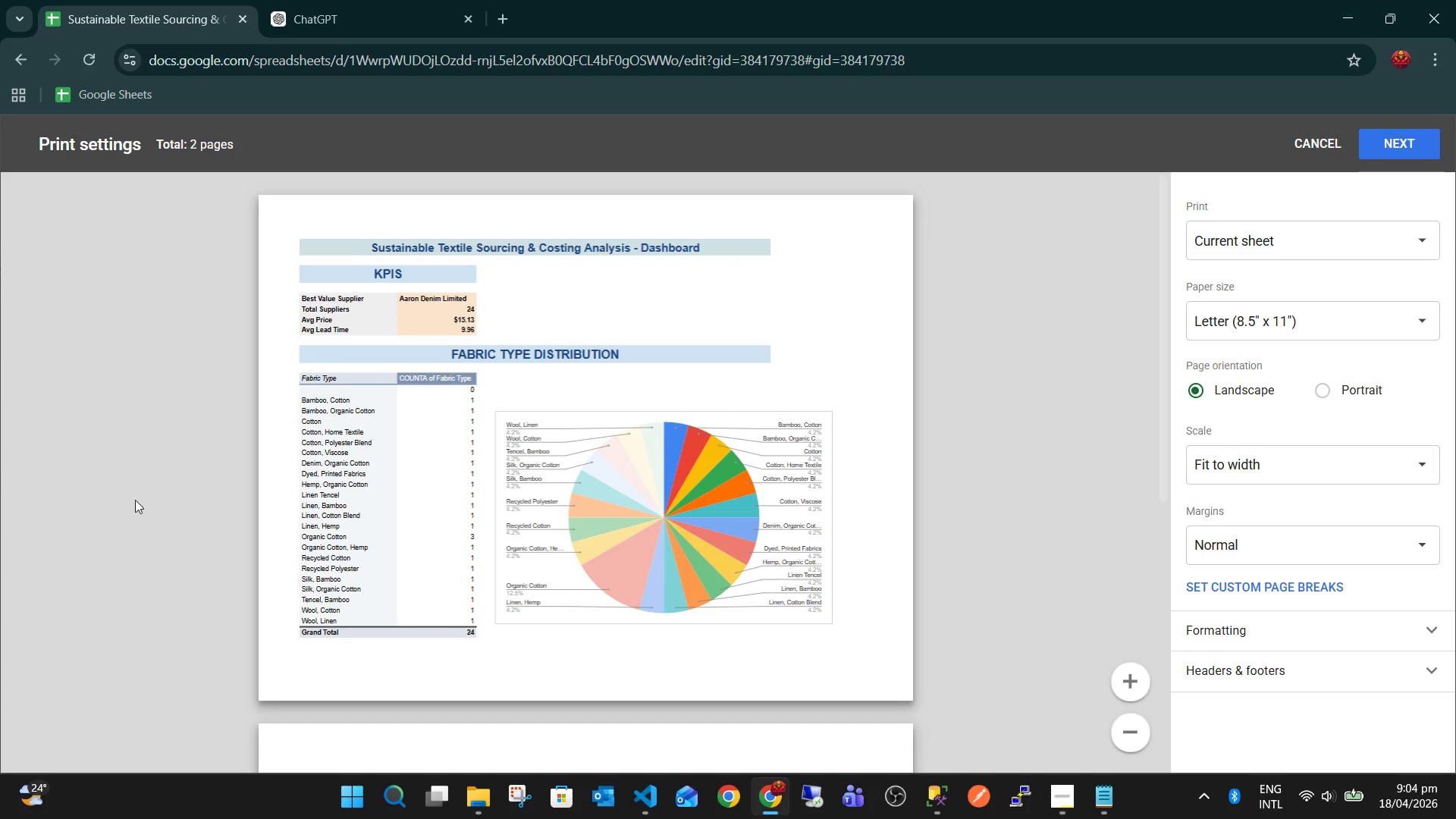 
scroll: coordinate [140, 500], scroll_direction: down, amount: 5.0
 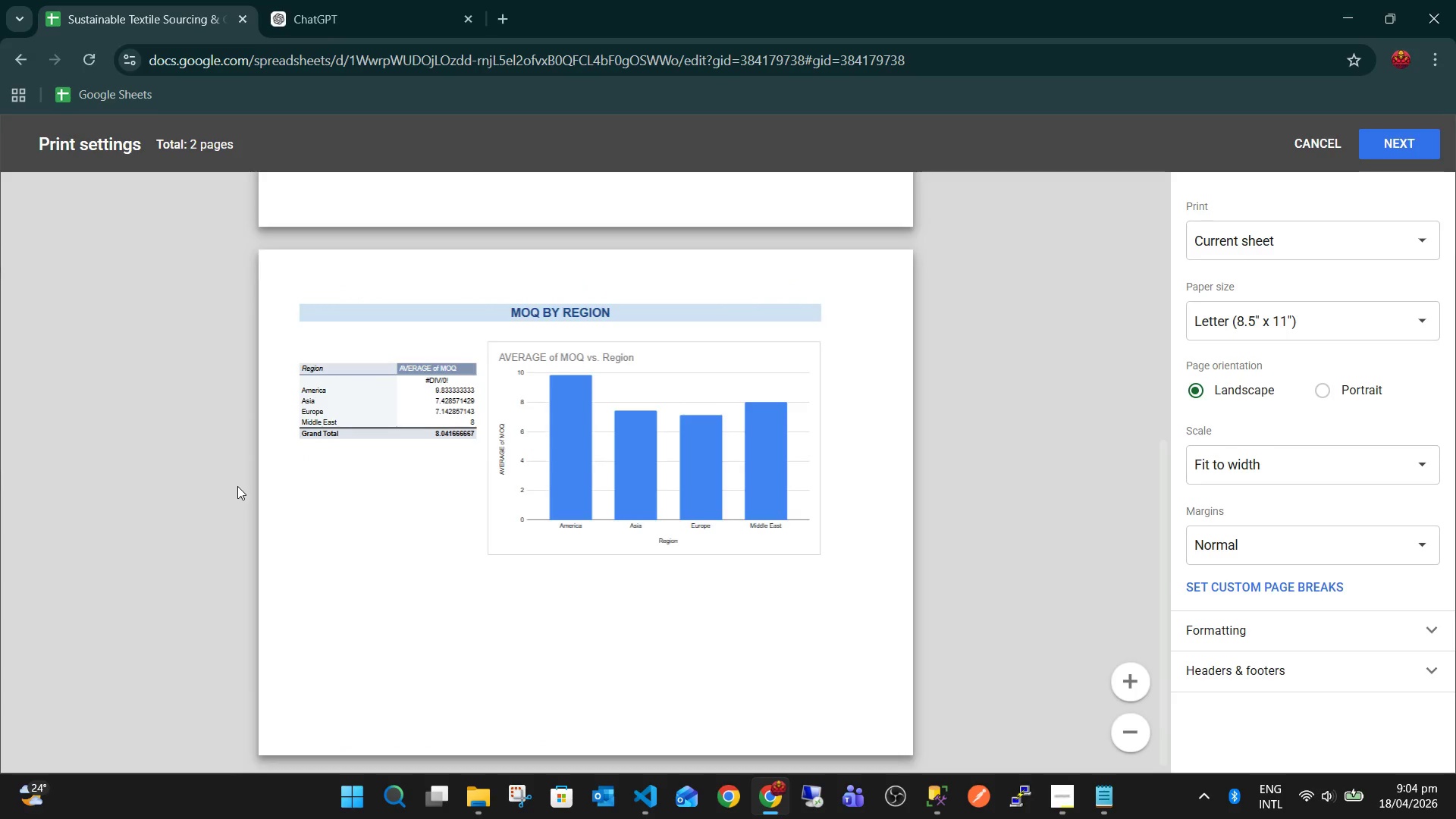 
scroll: coordinate [237, 486], scroll_direction: up, amount: 2.0
 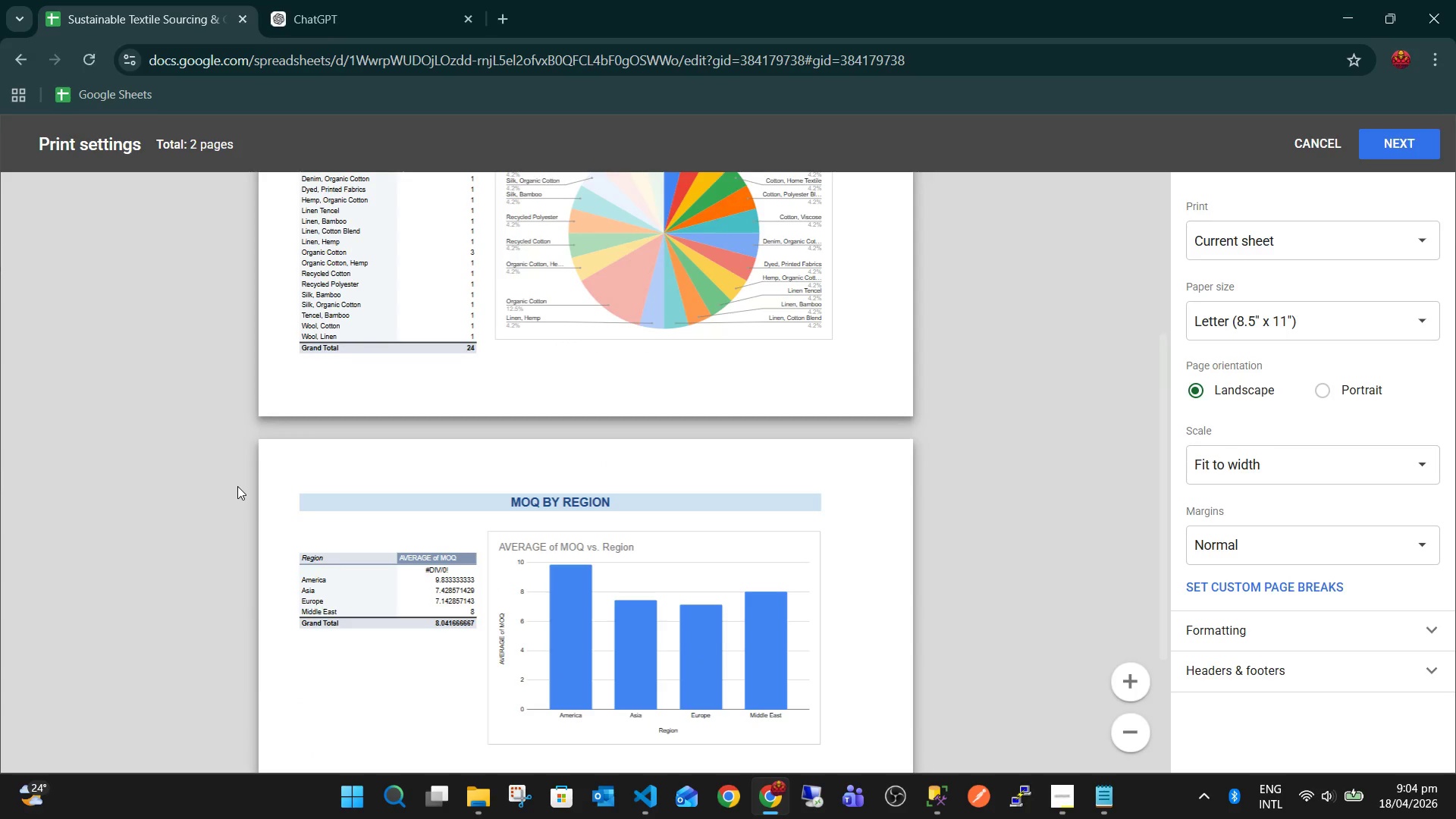 
key(Escape)
 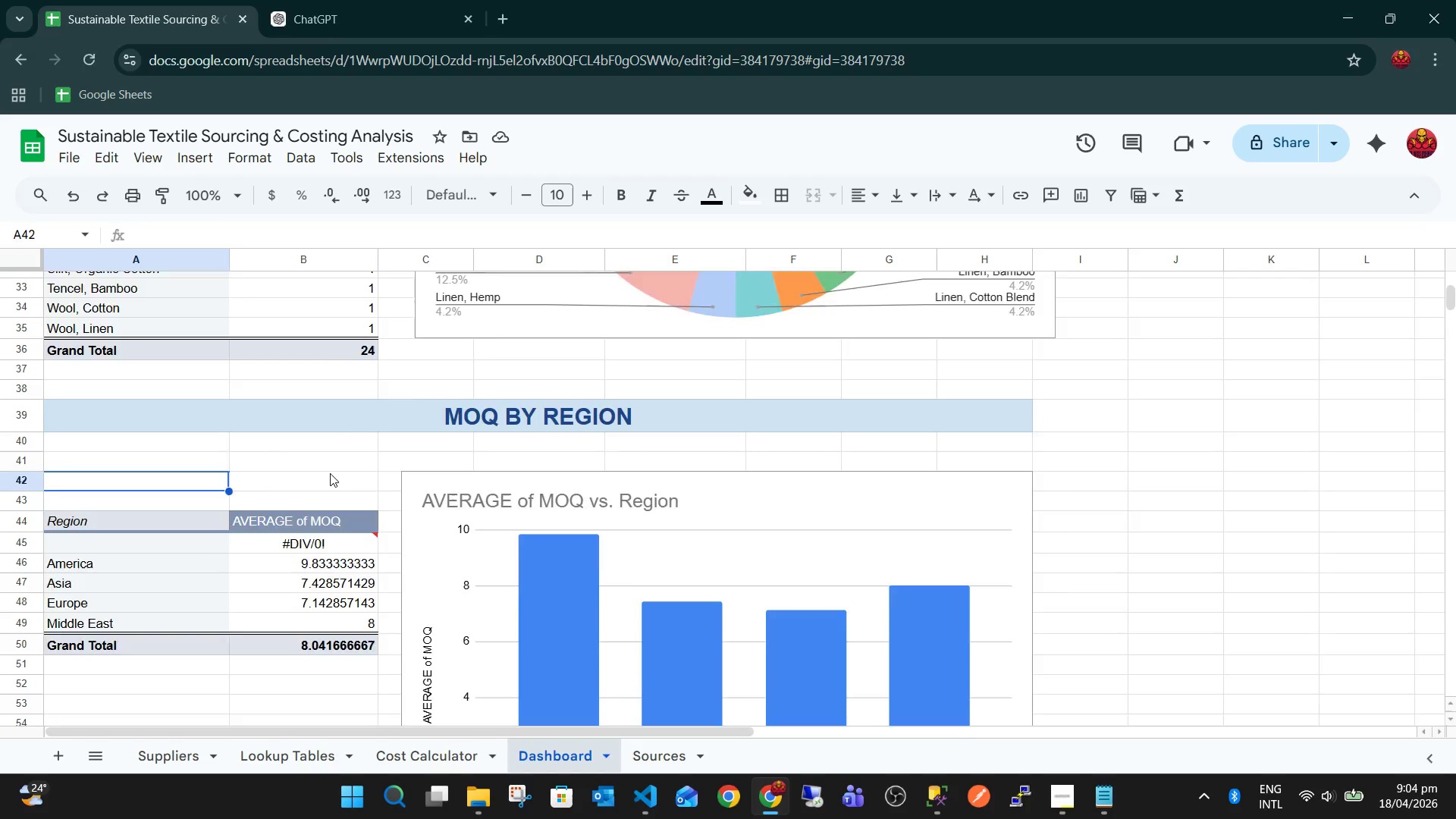 
scroll: coordinate [330, 473], scroll_direction: down, amount: 2.0
 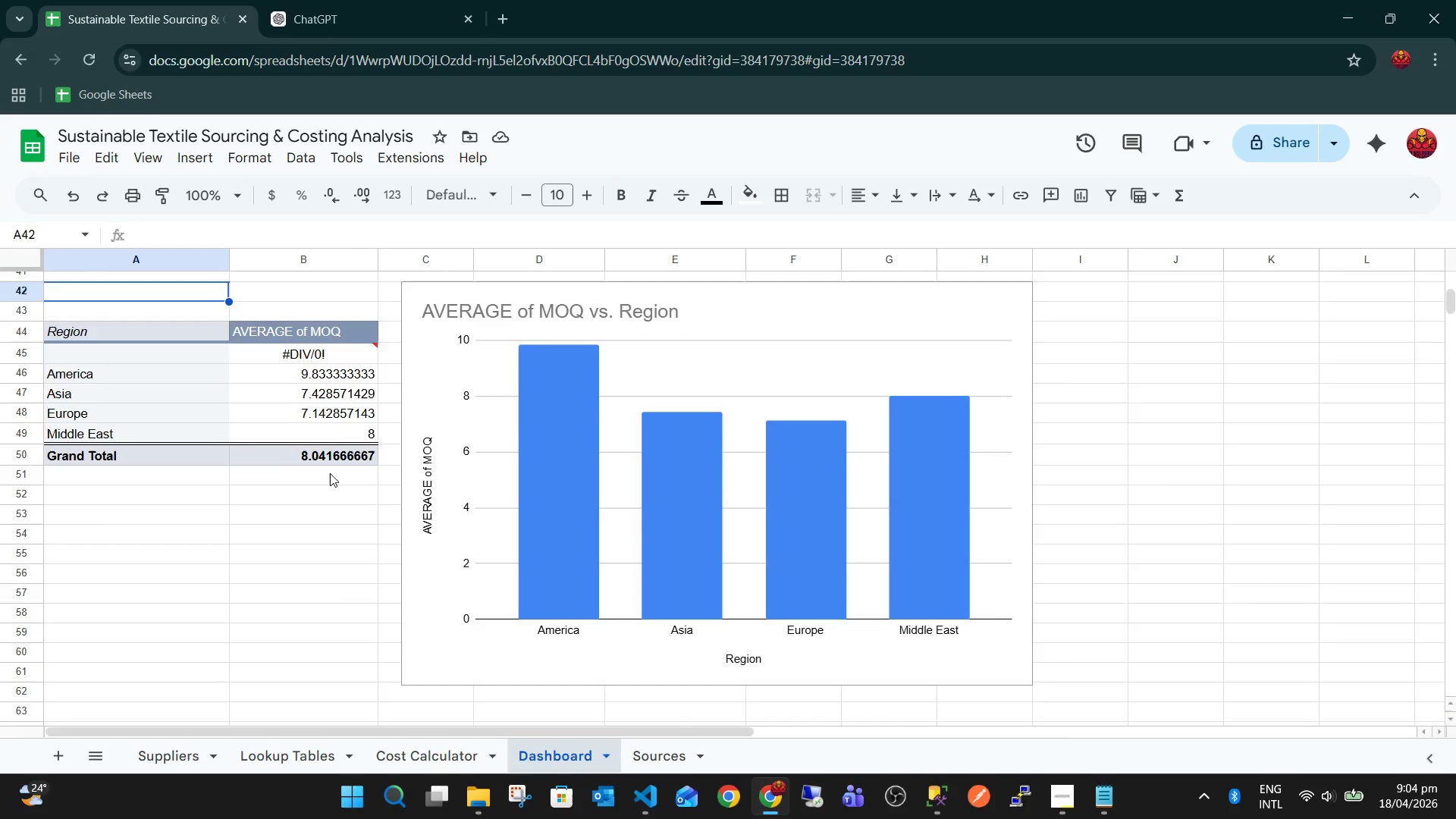 
scroll: coordinate [330, 473], scroll_direction: up, amount: 2.0
 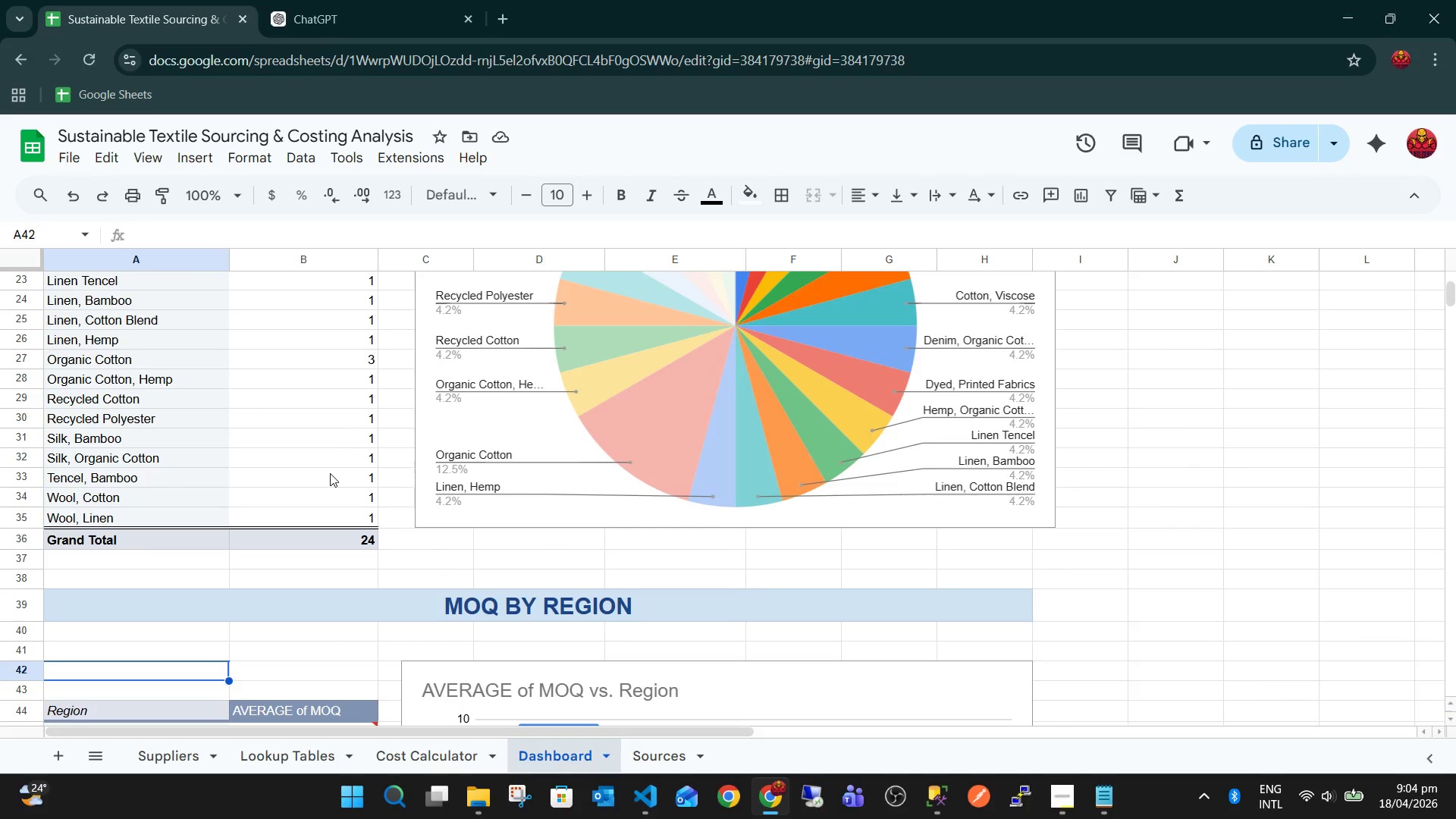 
wait(16.89)
 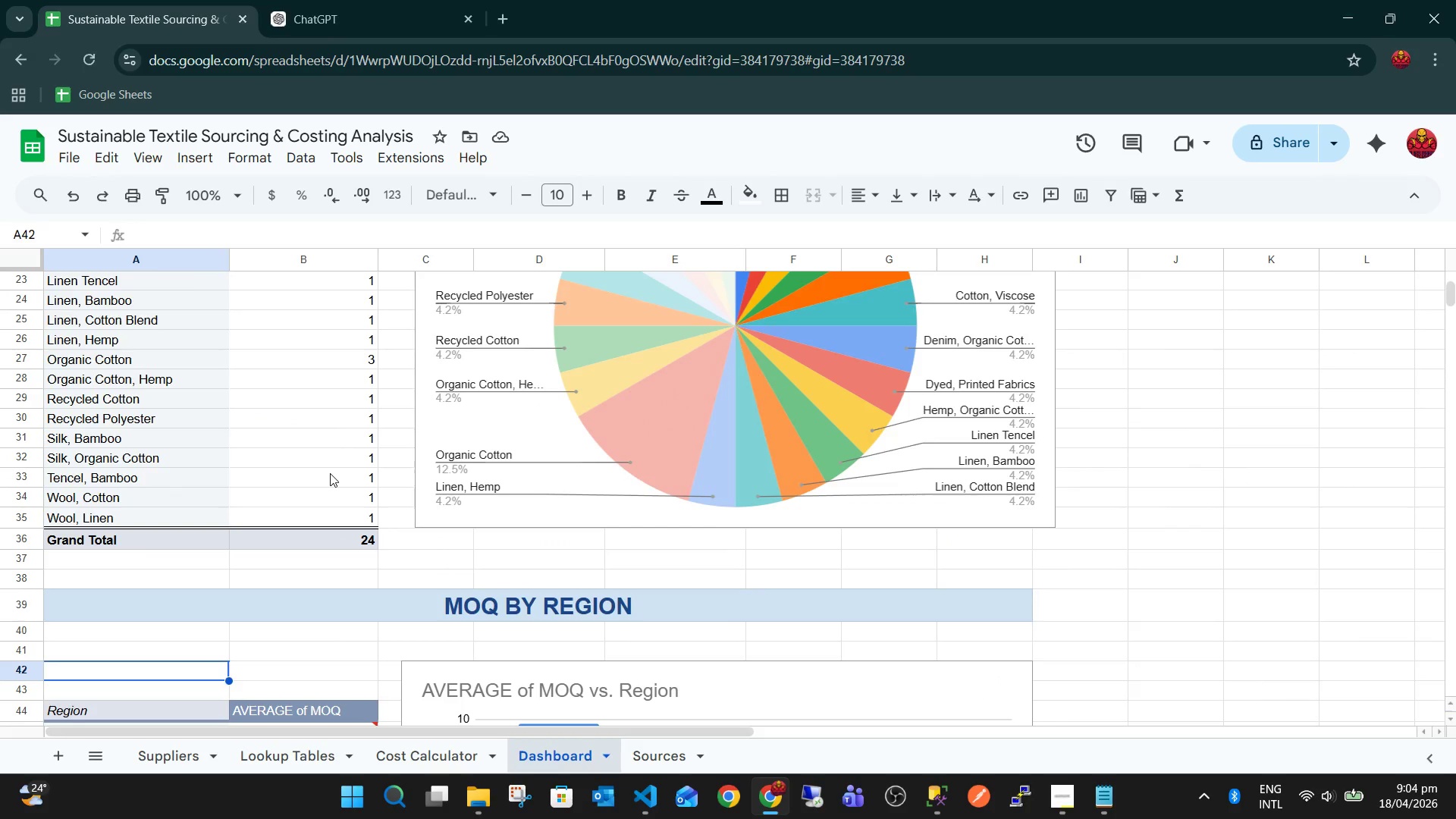 
scroll: coordinate [571, 482], scroll_direction: up, amount: 10.0
 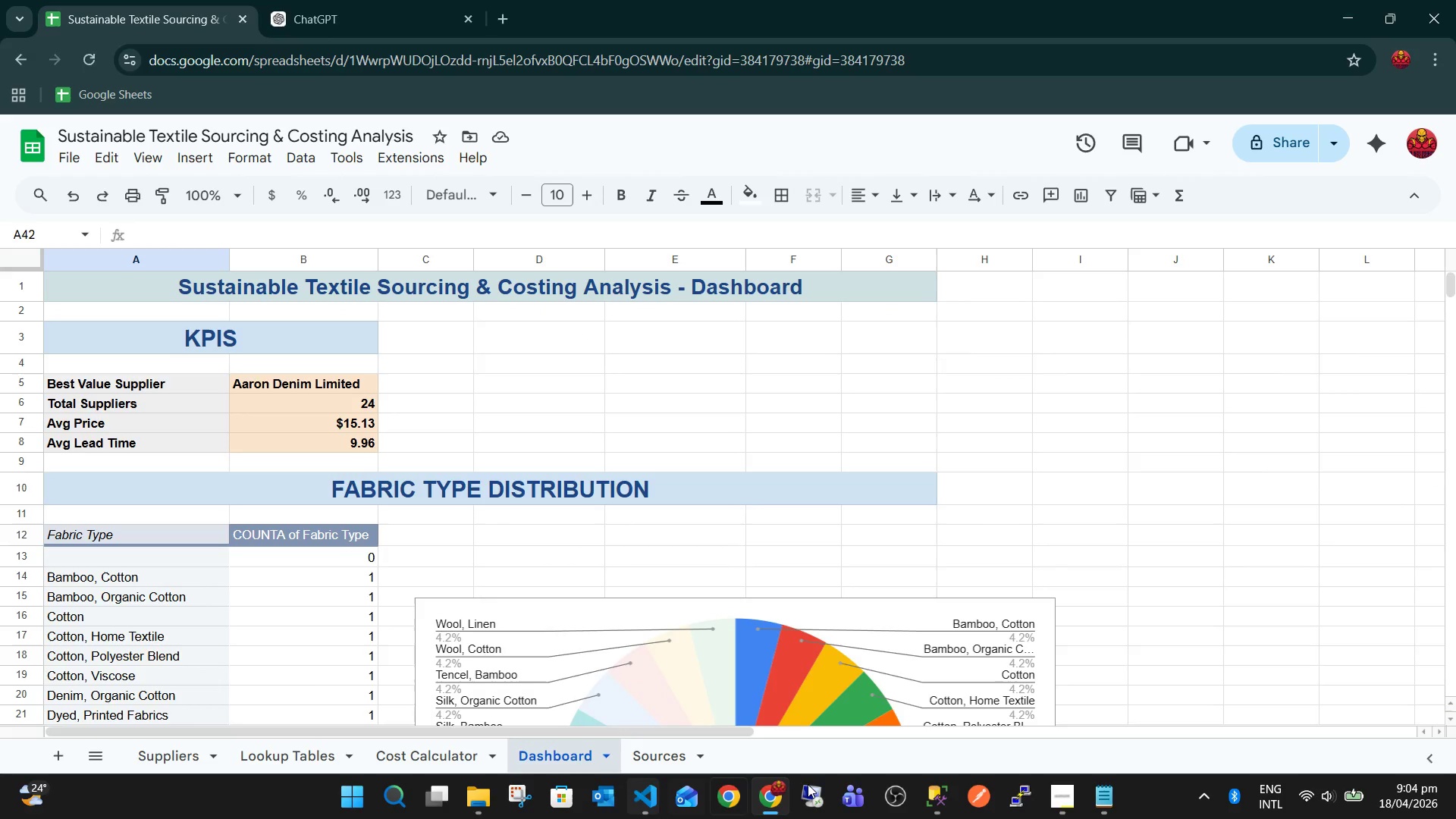 
left_click([1066, 796])